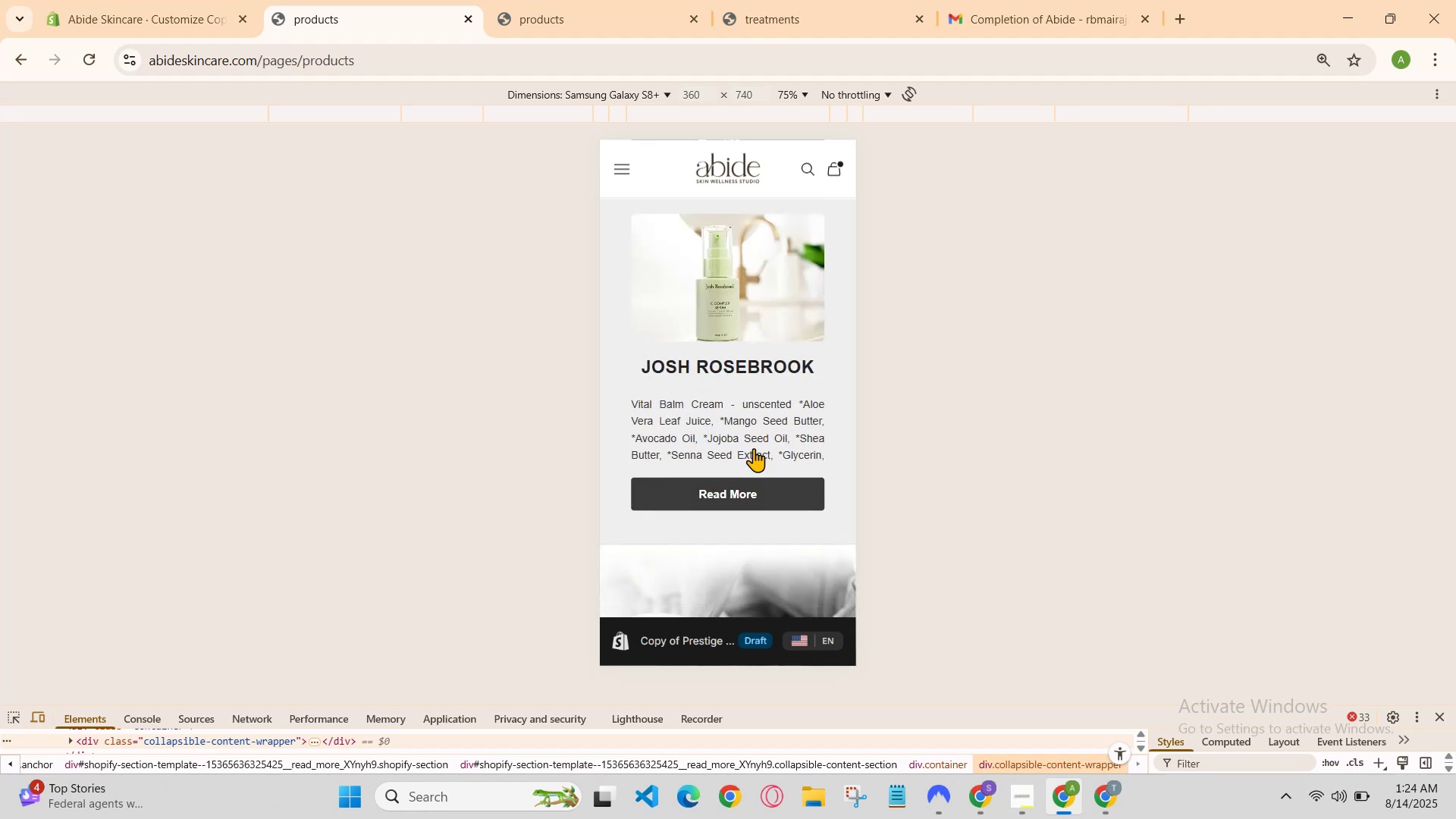 
scroll: coordinate [754, 448], scroll_direction: up, amount: 2.0
 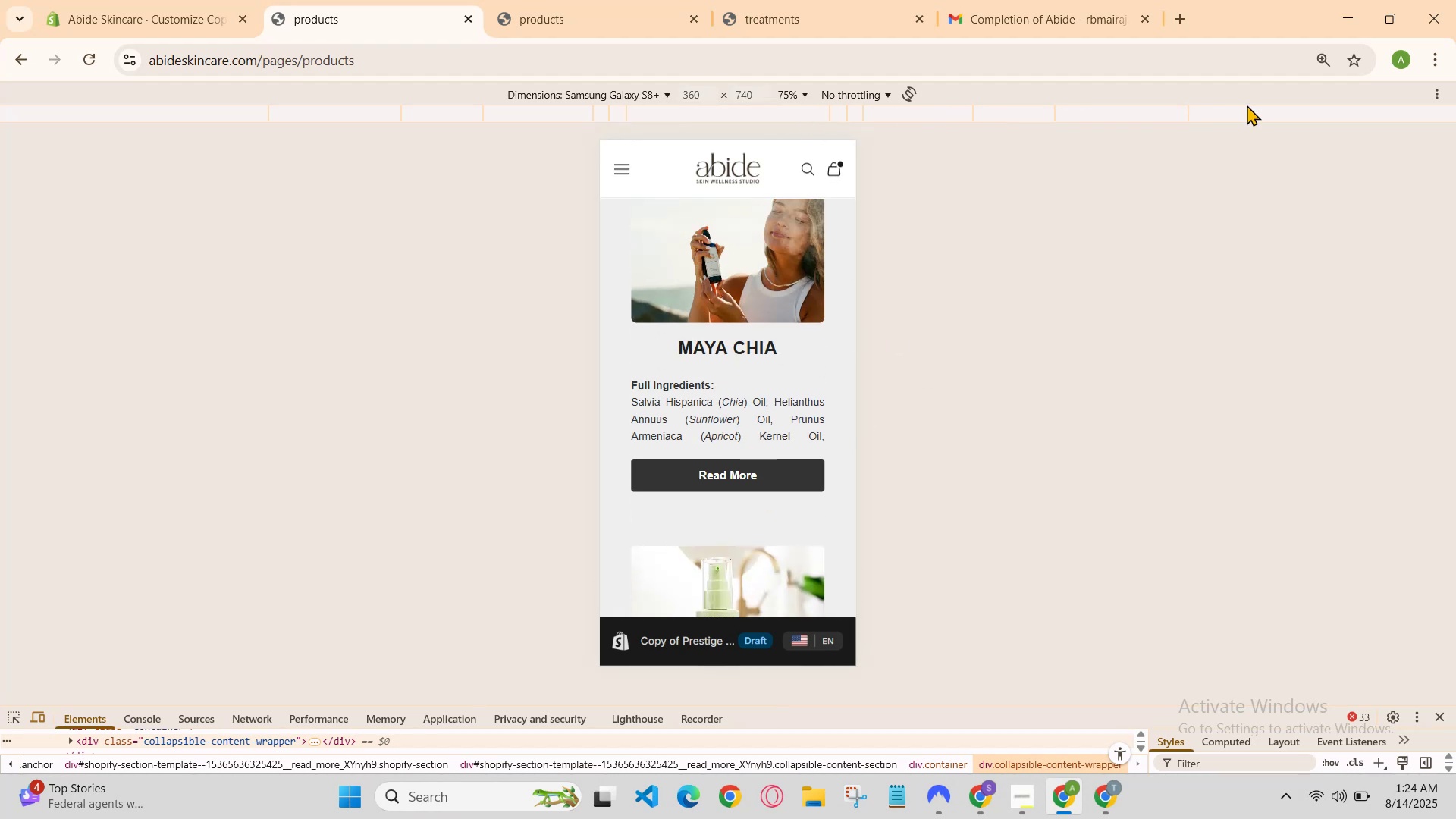 
left_click([1455, 99])
 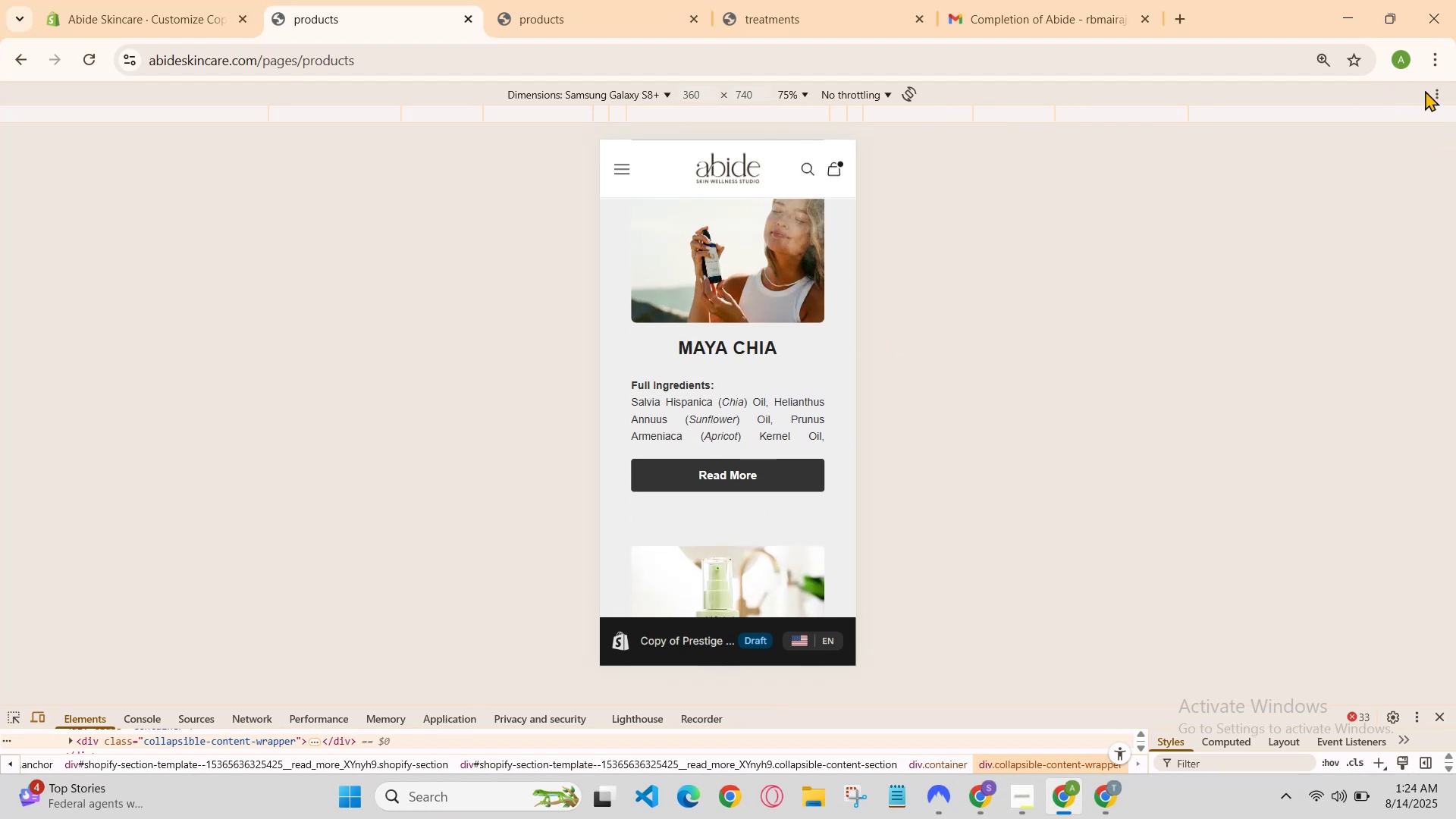 
left_click_drag(start_coordinate=[1440, 86], to_coordinate=[1440, 91])
 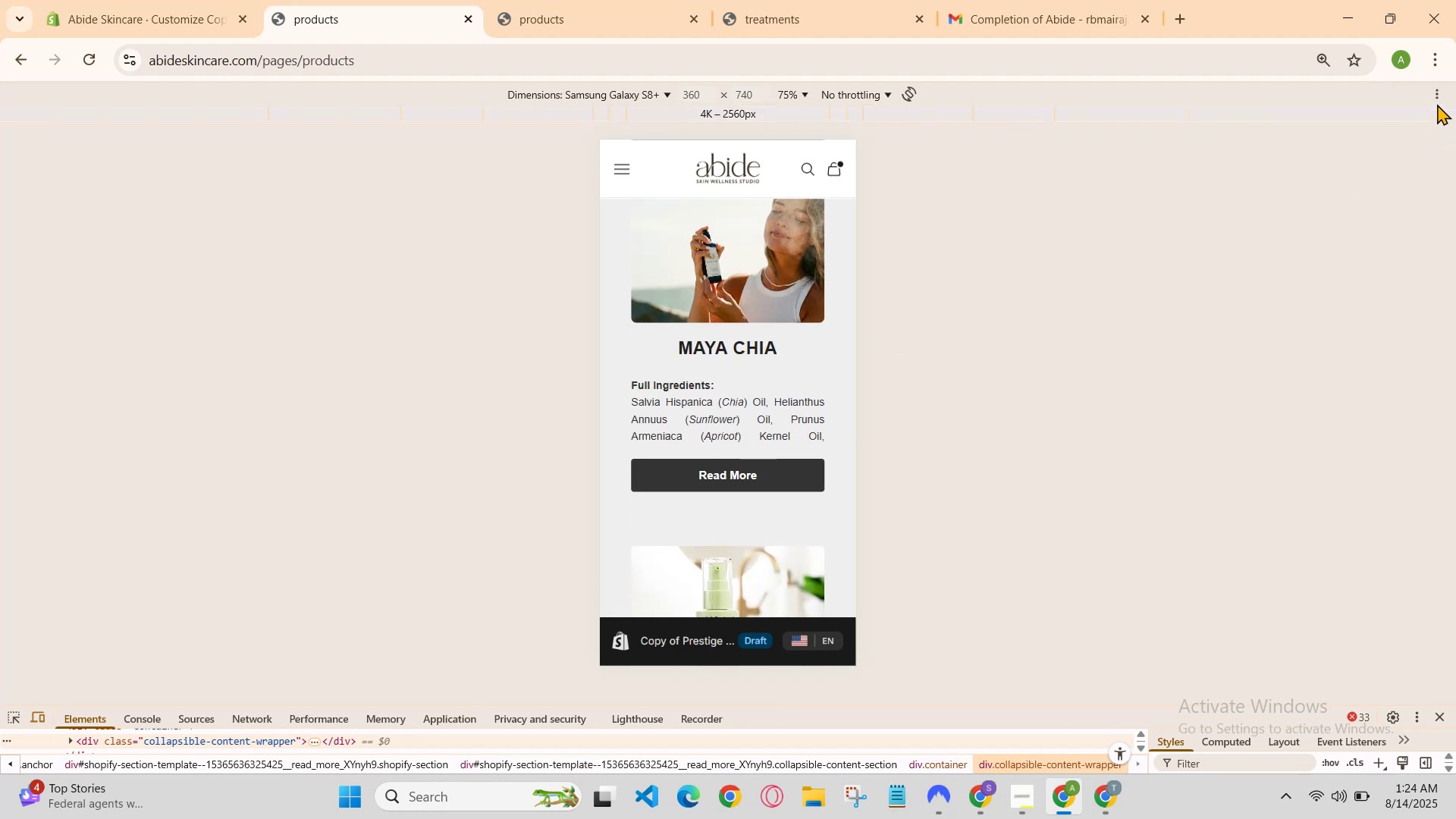 
left_click([1438, 98])
 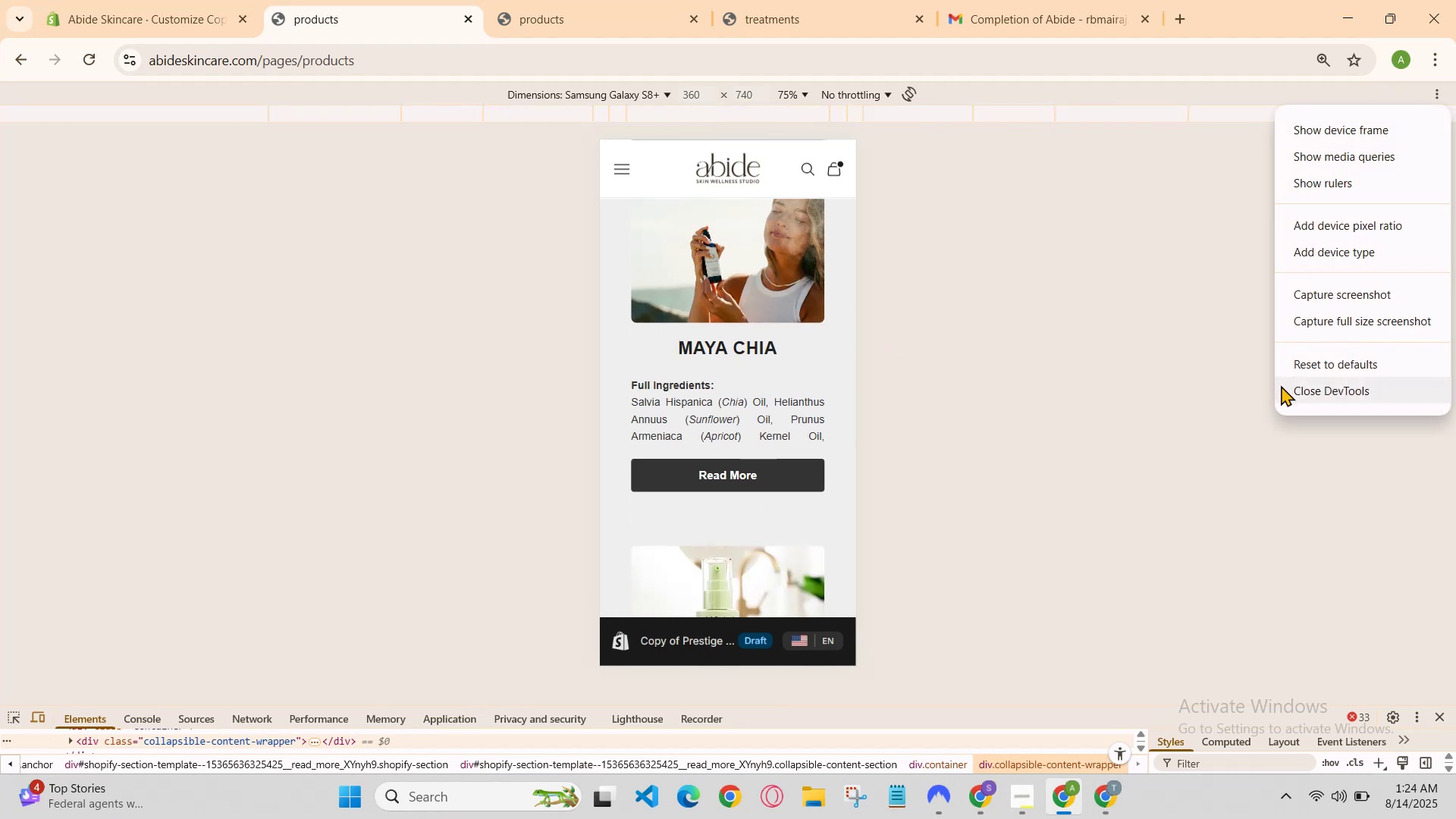 
left_click_drag(start_coordinate=[1318, 386], to_coordinate=[1317, 391])
 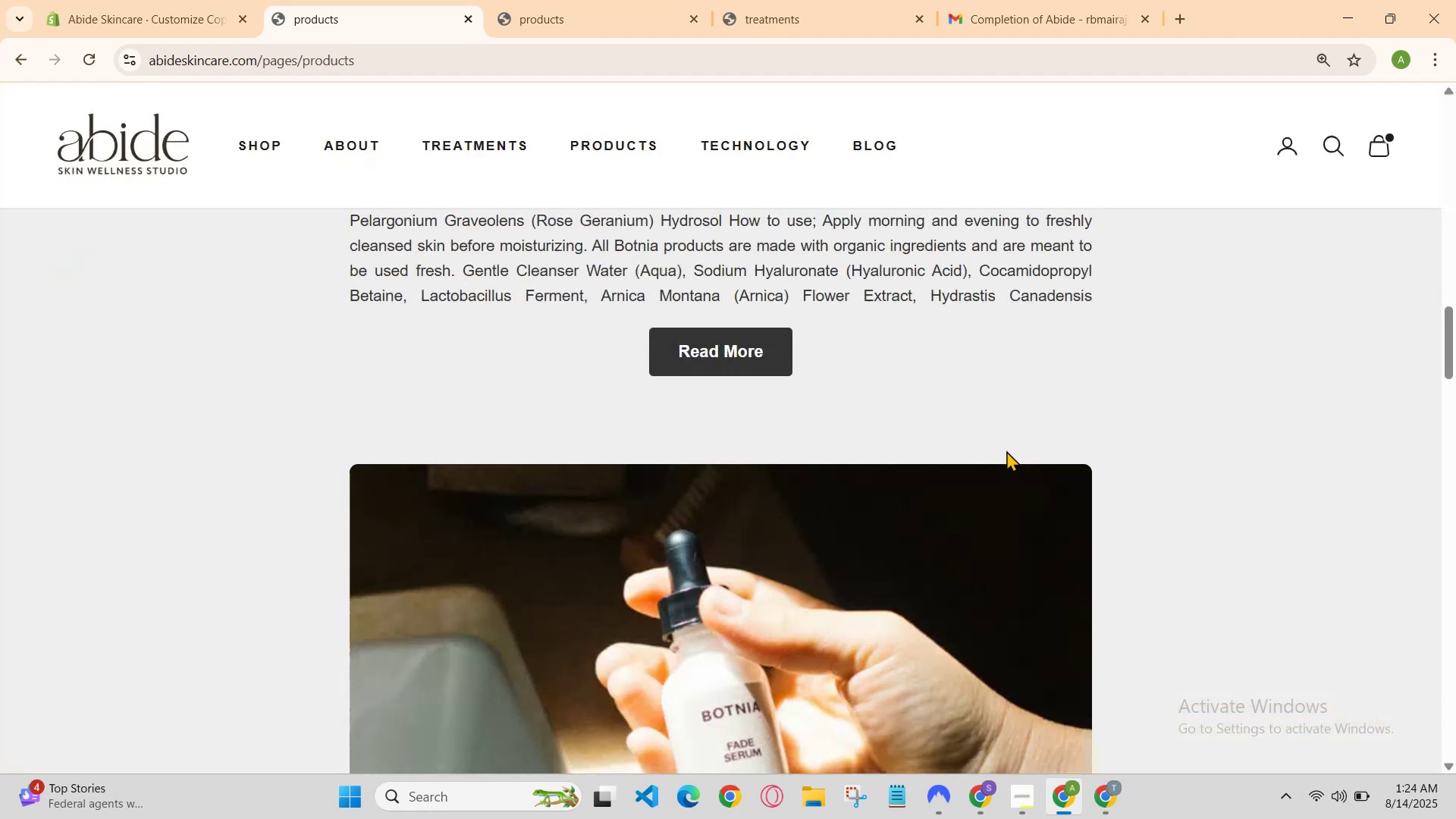 
scroll: coordinate [864, 481], scroll_direction: up, amount: 9.0
 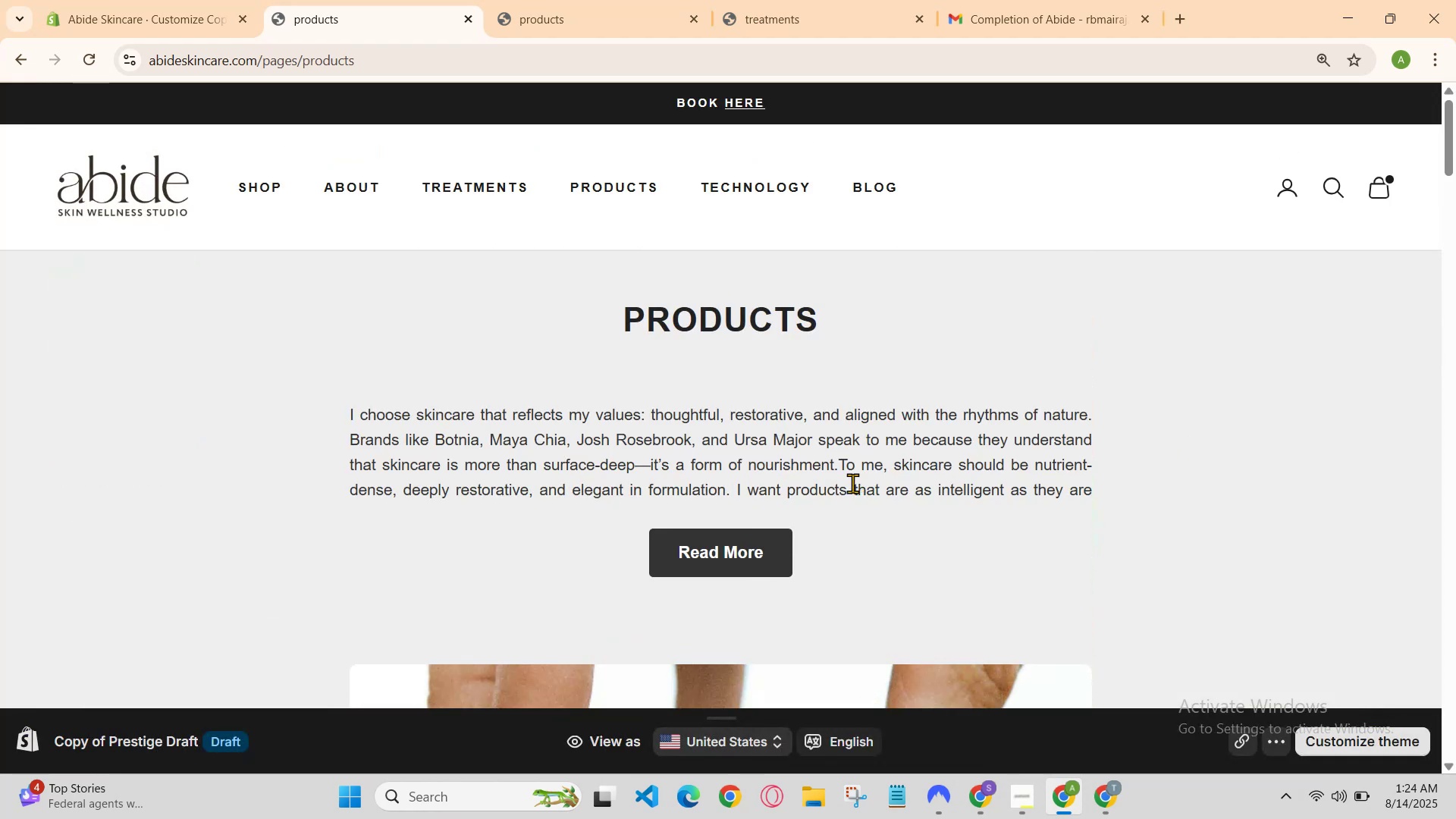 
scroll: coordinate [766, 548], scroll_direction: down, amount: 5.0
 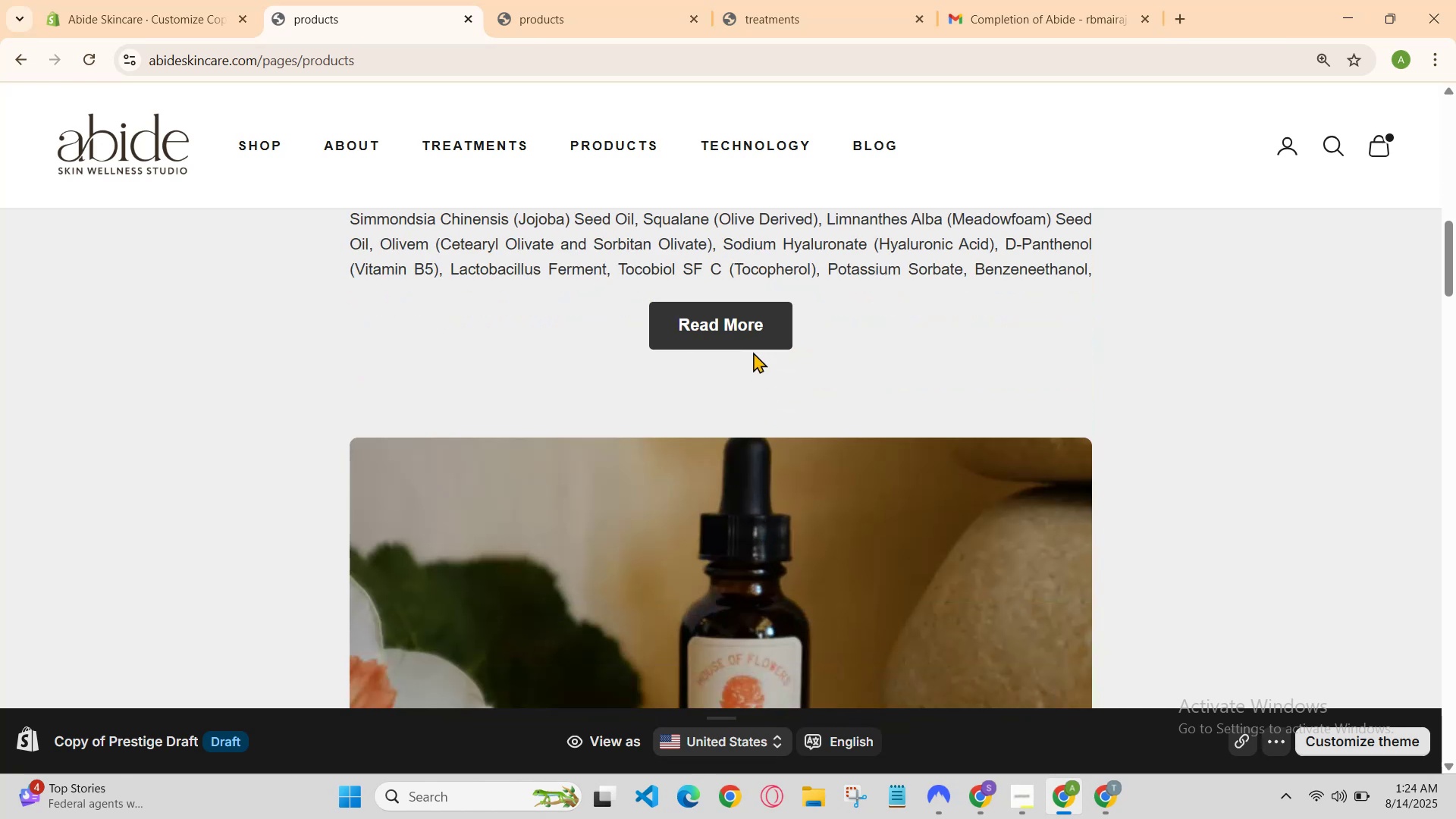 
left_click([752, 323])
 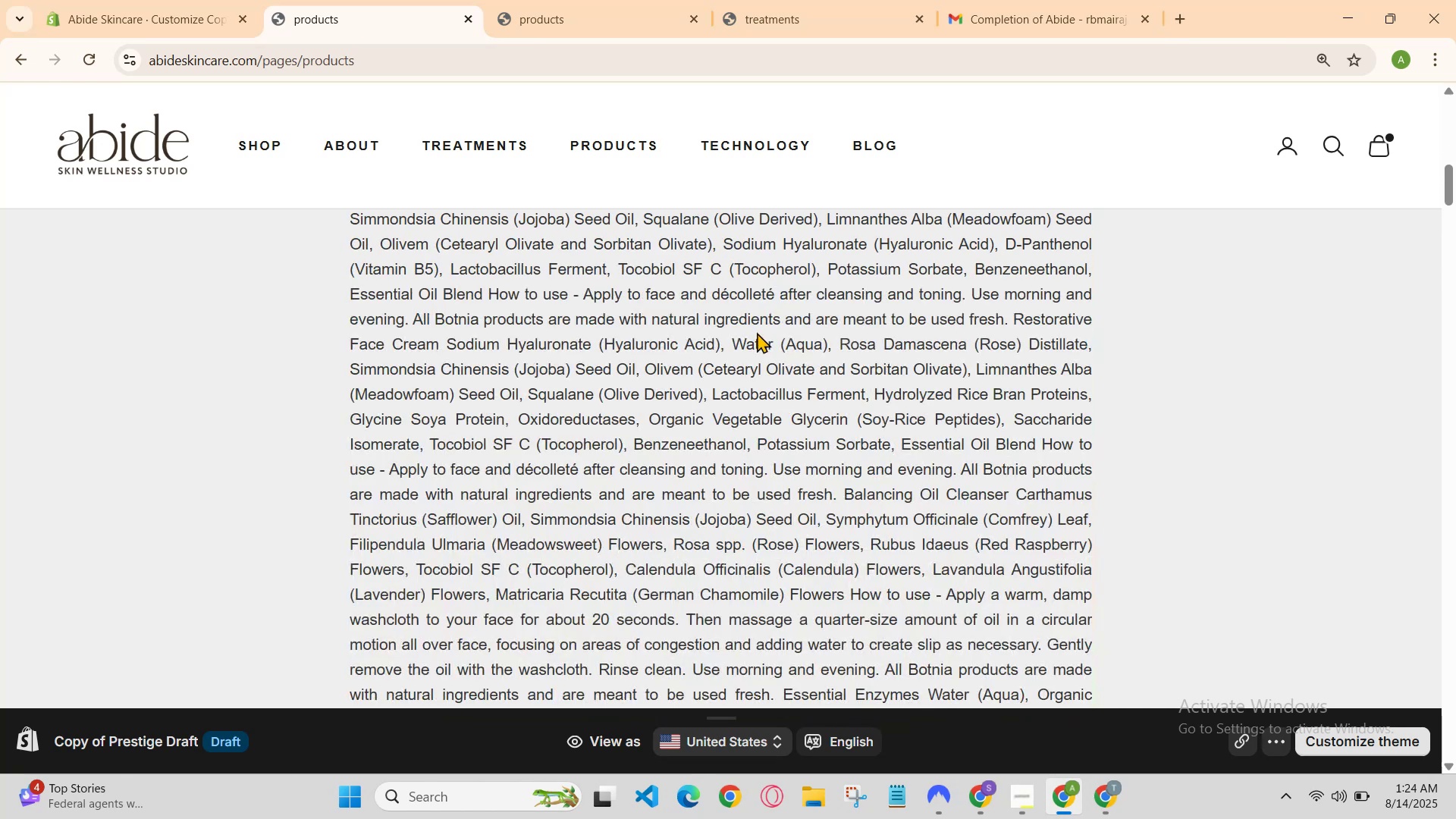 
scroll: coordinate [812, 415], scroll_direction: down, amount: 22.0
 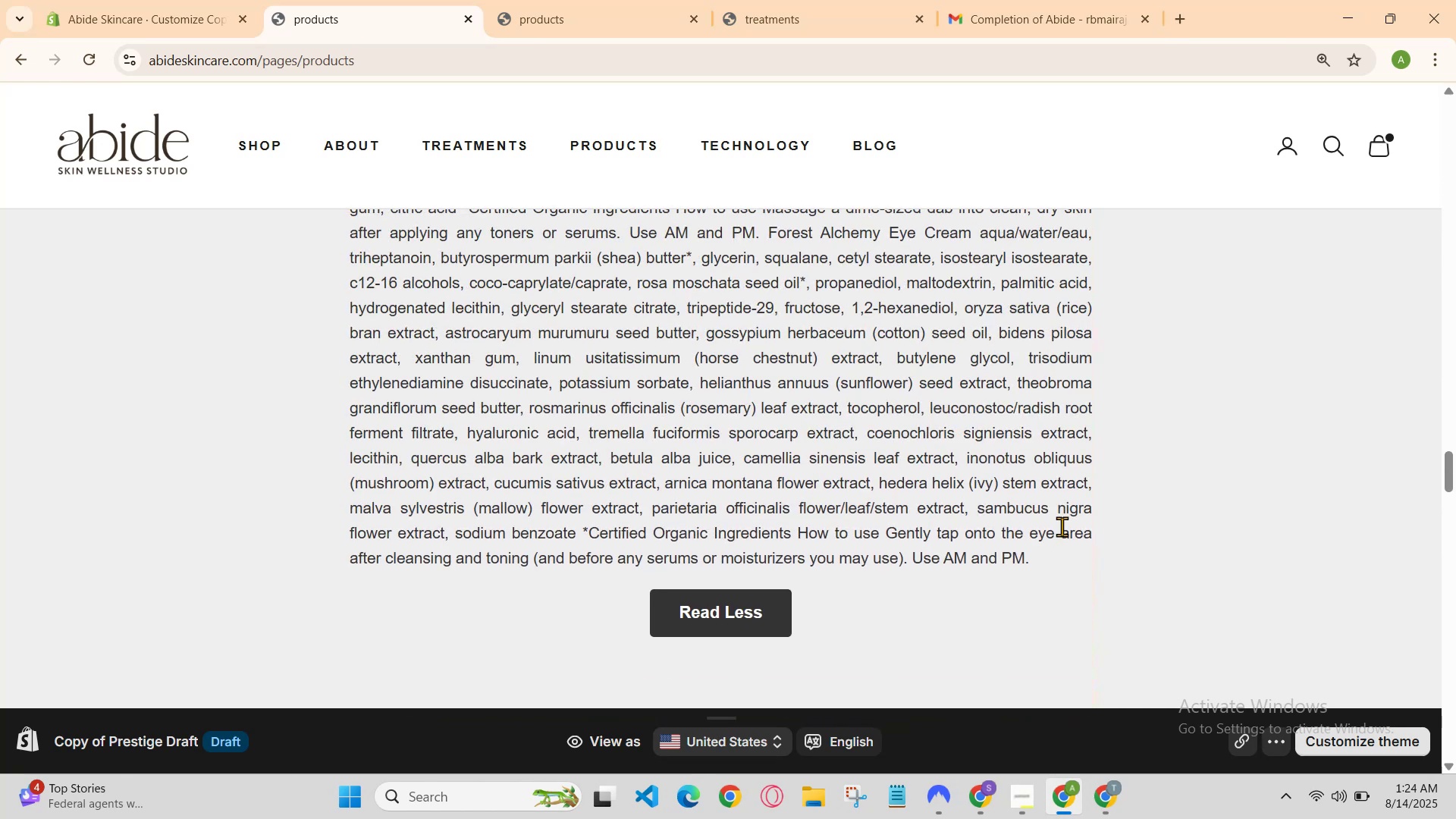 
left_click_drag(start_coordinate=[1052, 561], to_coordinate=[854, 469])
 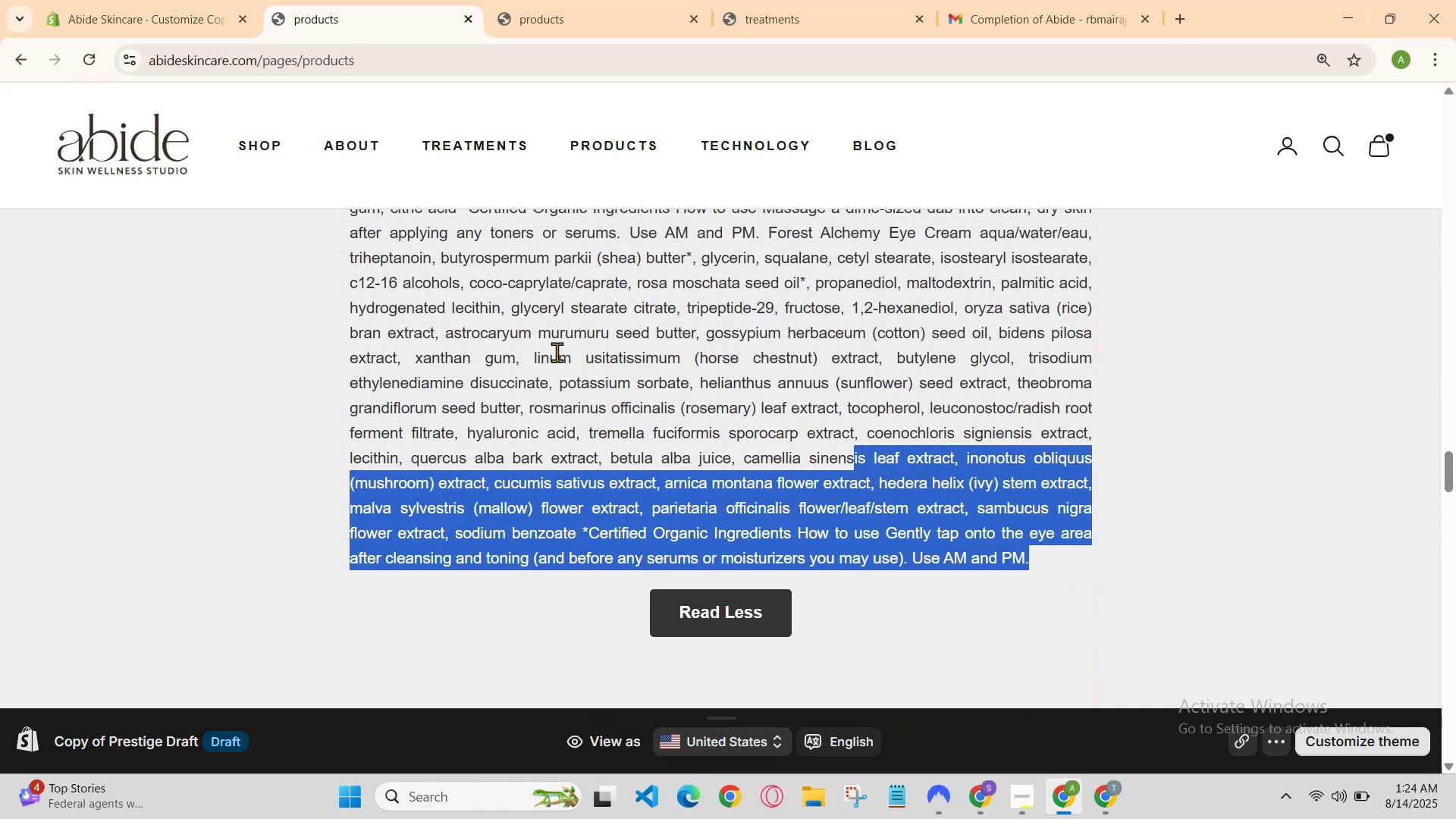 
scroll: coordinate [556, 351], scroll_direction: up, amount: 2.0
 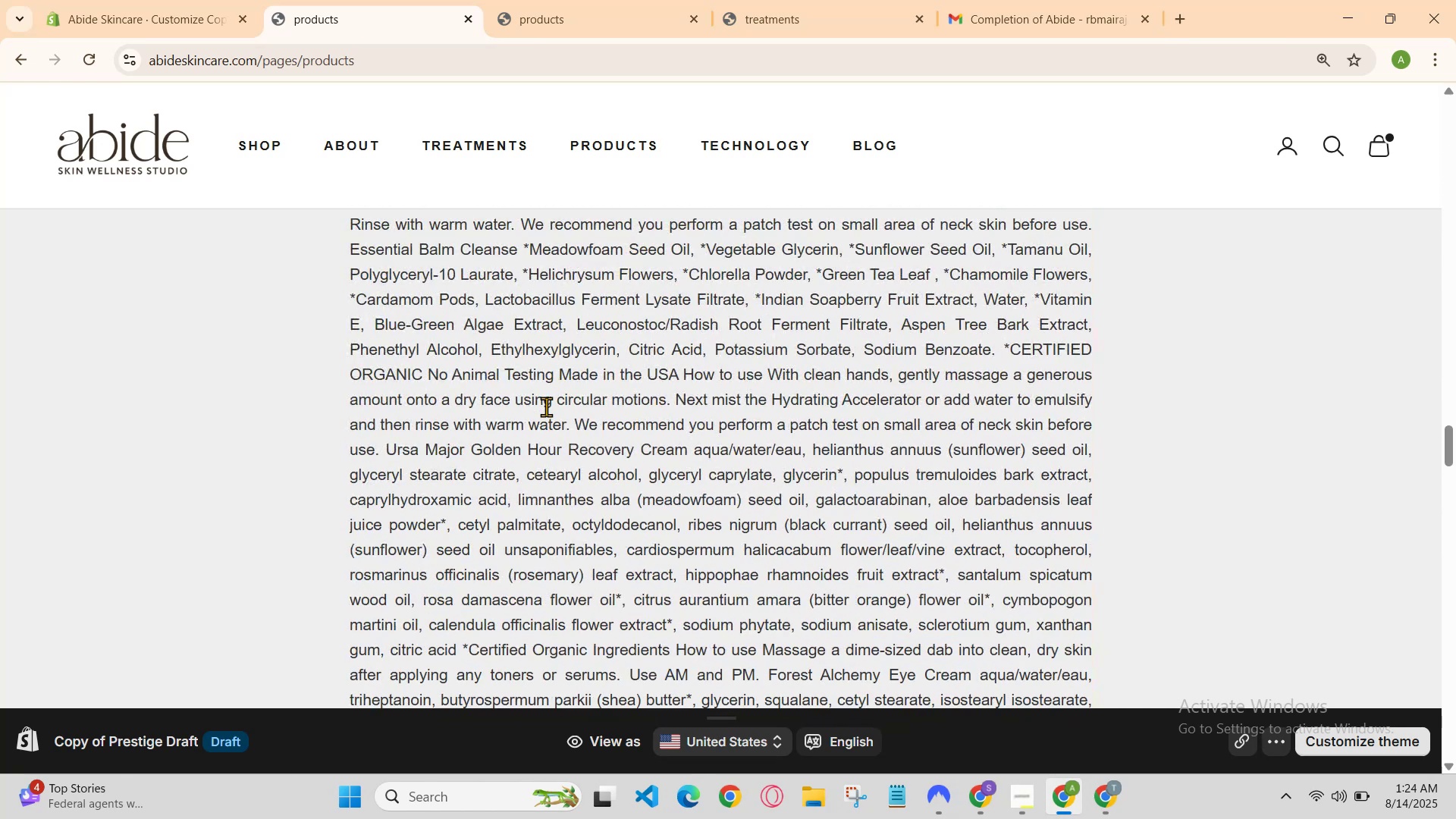 
left_click_drag(start_coordinate=[553, 429], to_coordinate=[548, 363])
 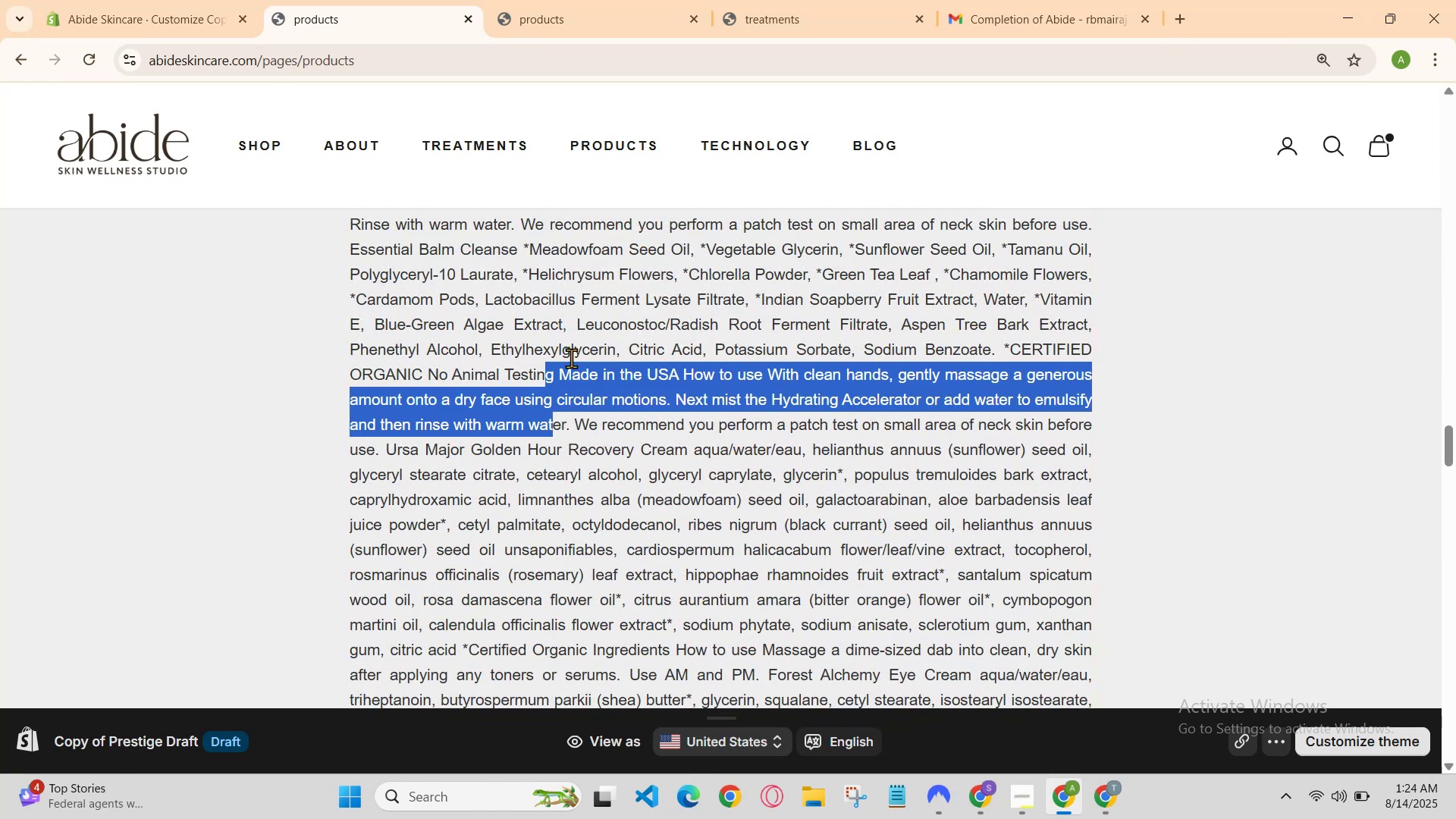 
scroll: coordinate [704, 373], scroll_direction: down, amount: 3.0
 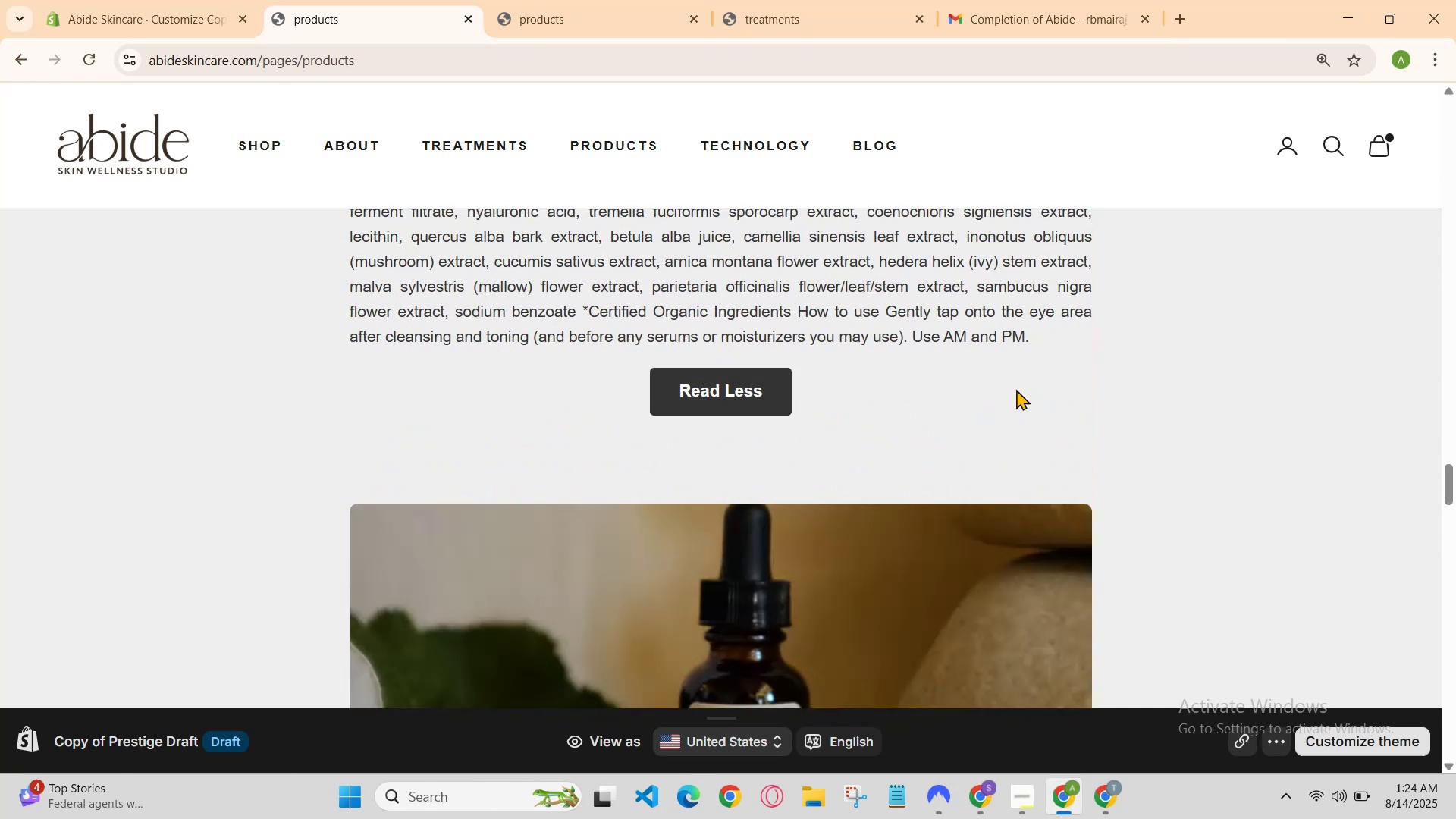 
left_click_drag(start_coordinate=[1033, 334], to_coordinate=[548, 388])
 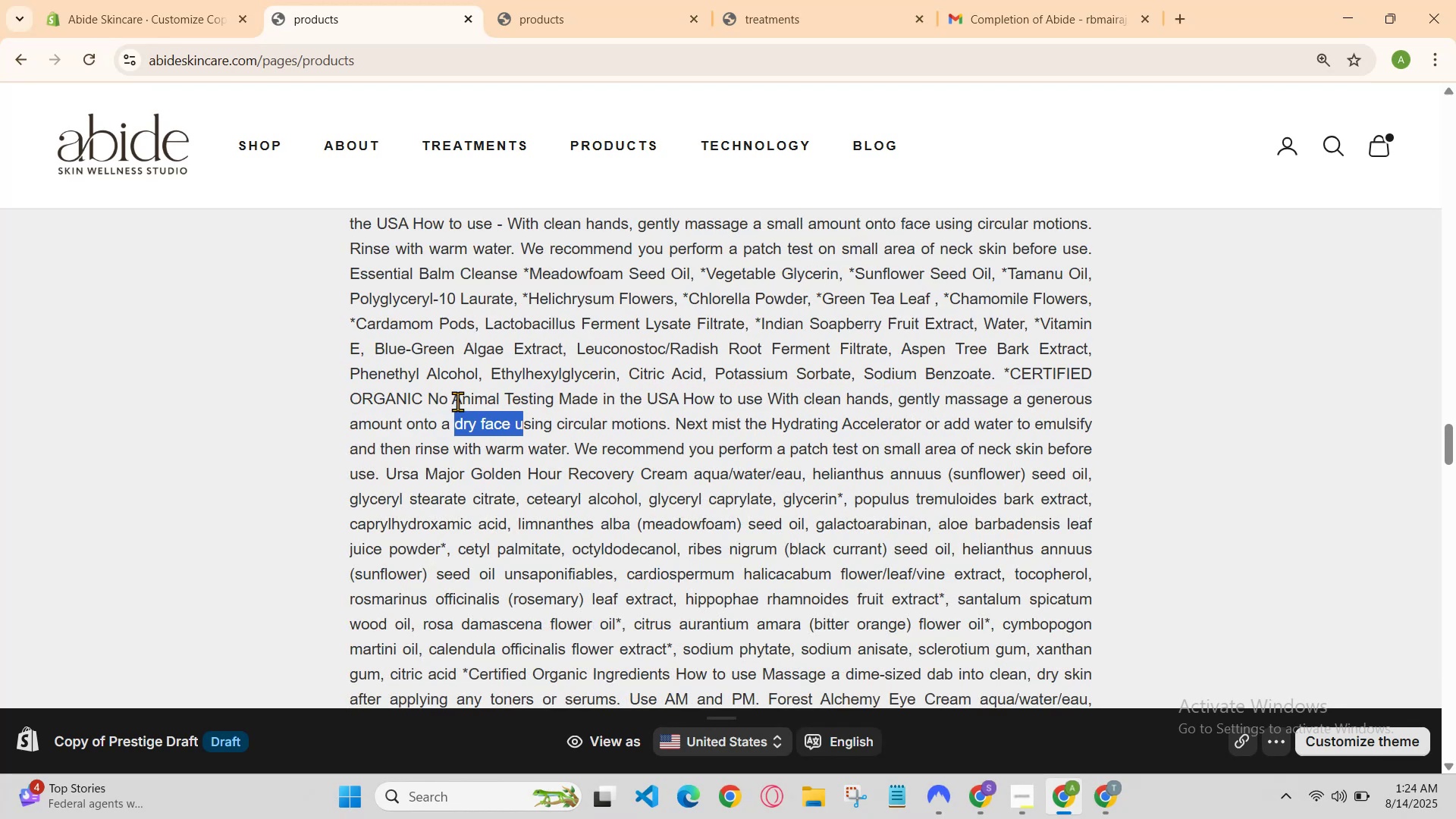 
scroll: coordinate [592, 370], scroll_direction: up, amount: 3.0
 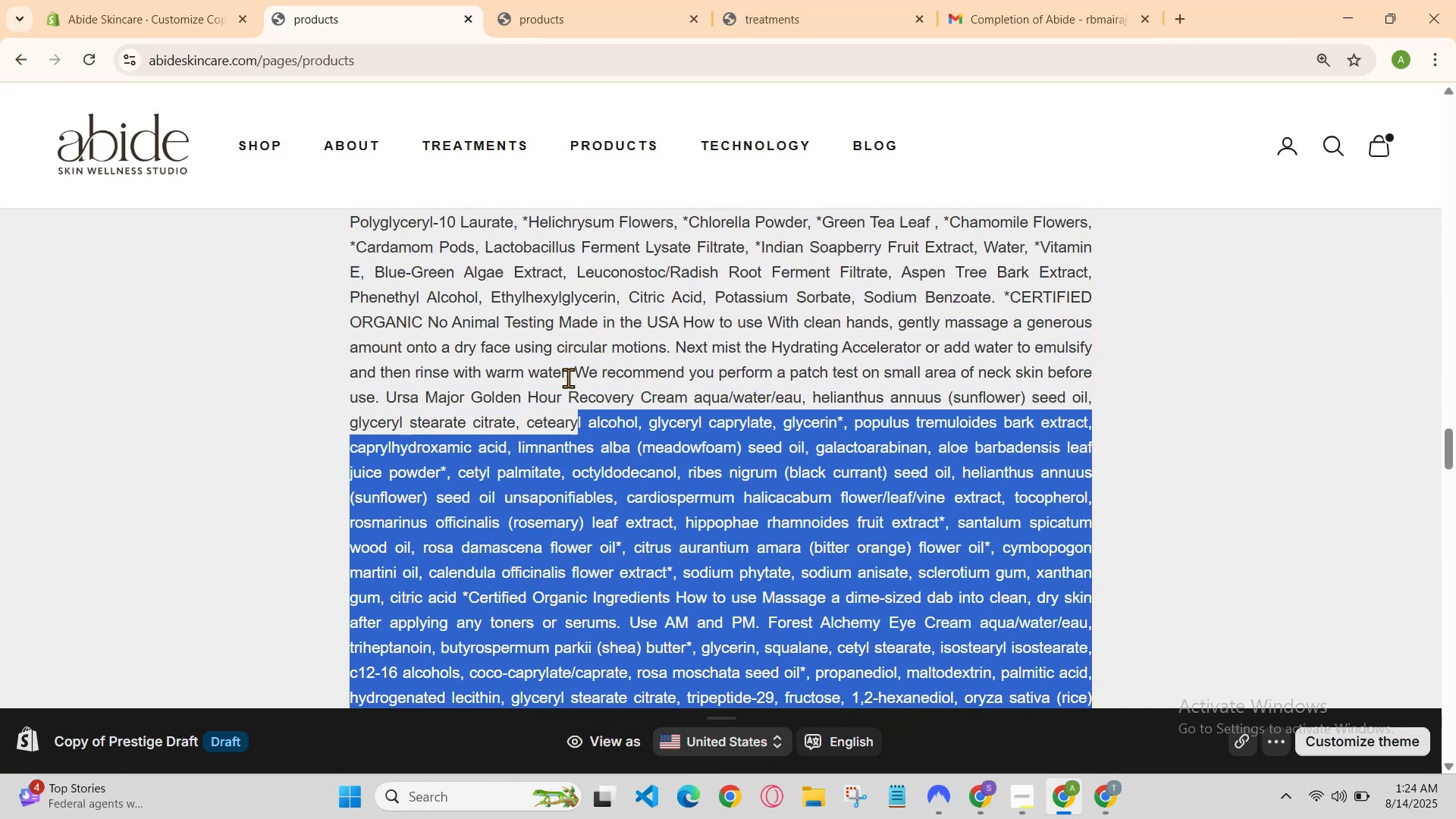 
left_click_drag(start_coordinate=[524, 403], to_coordinate=[447, 374])
 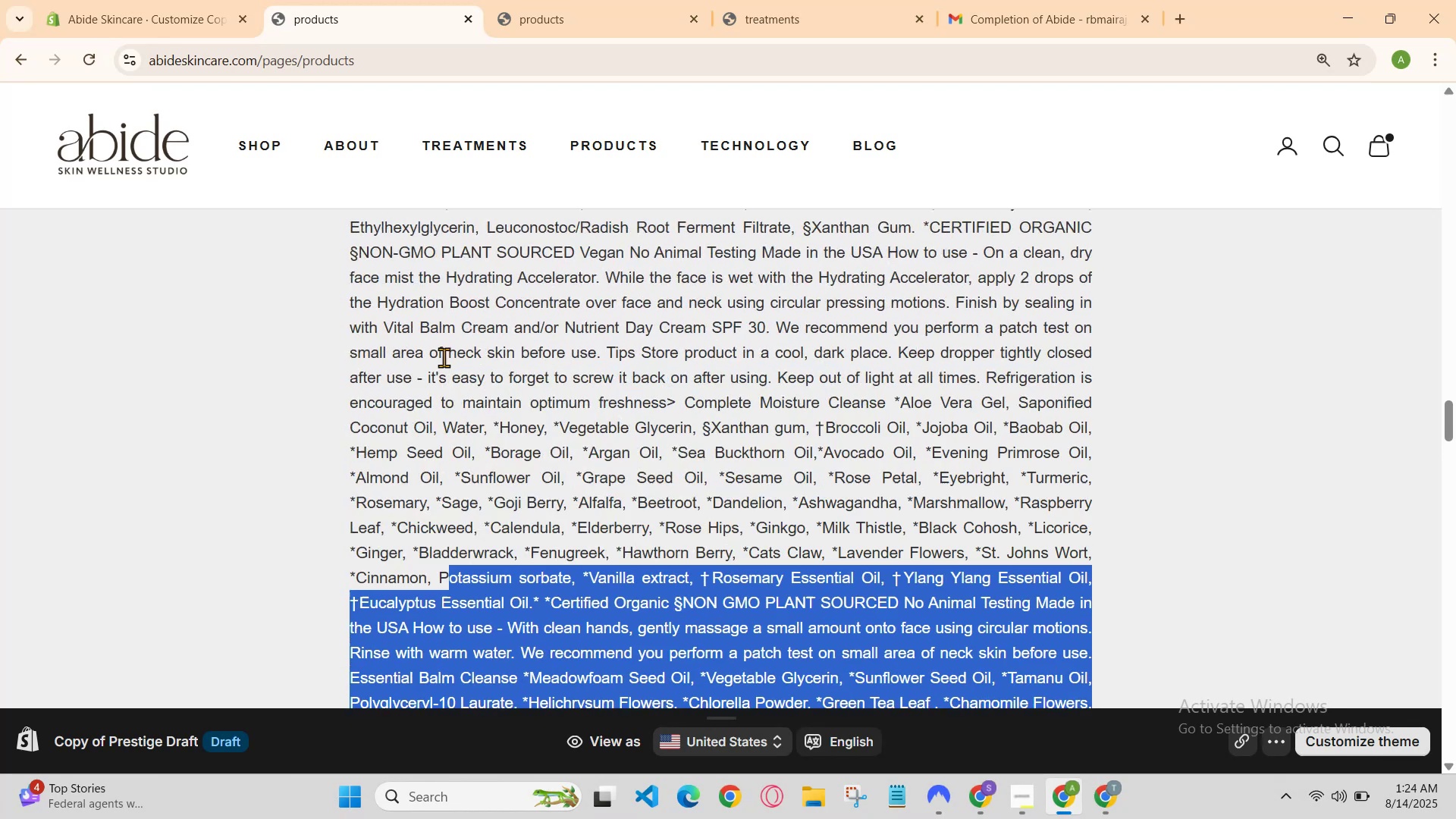 
scroll: coordinate [388, 371], scroll_direction: up, amount: 21.0
 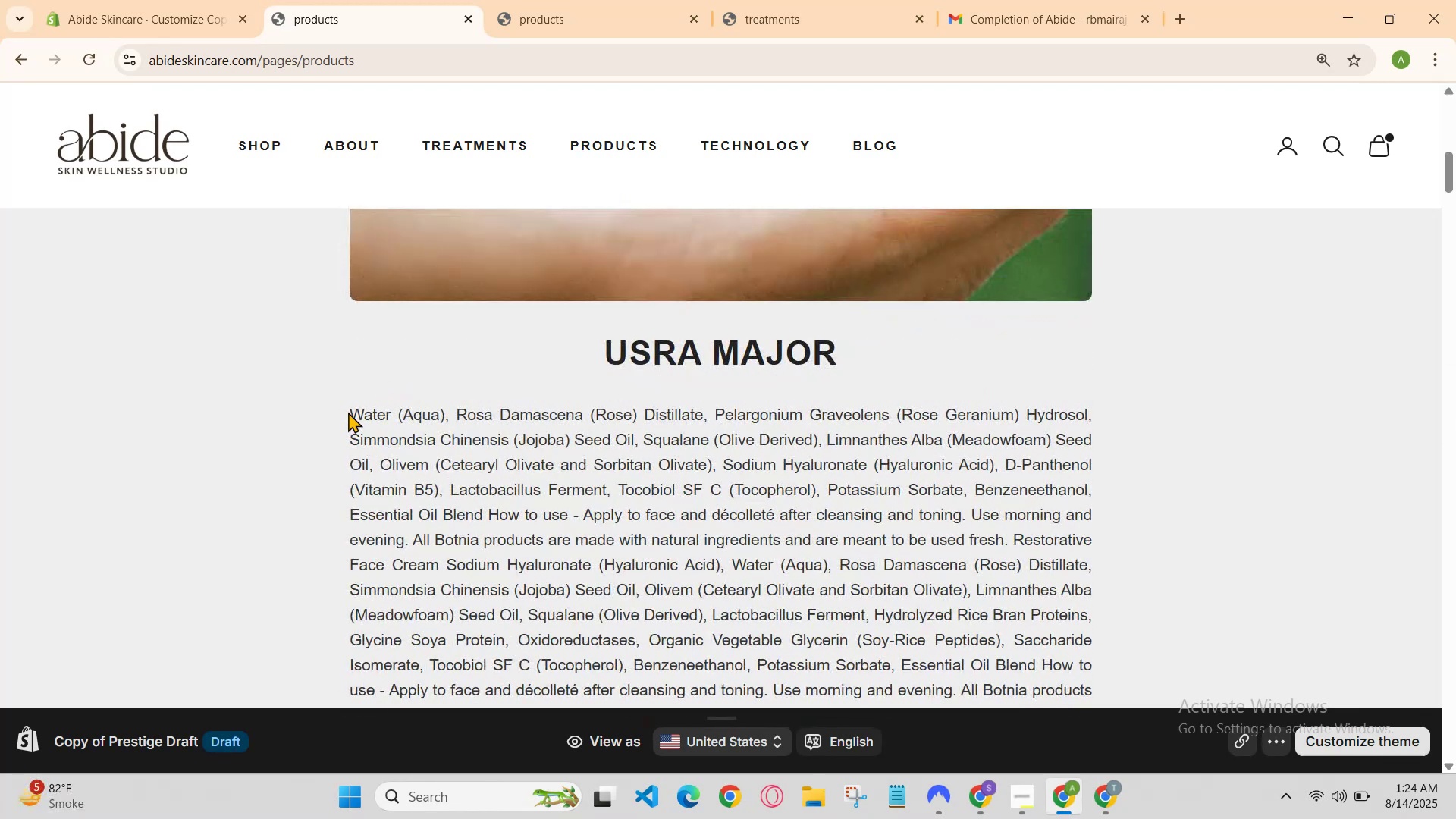 
left_click_drag(start_coordinate=[350, 409], to_coordinate=[1055, 561])
 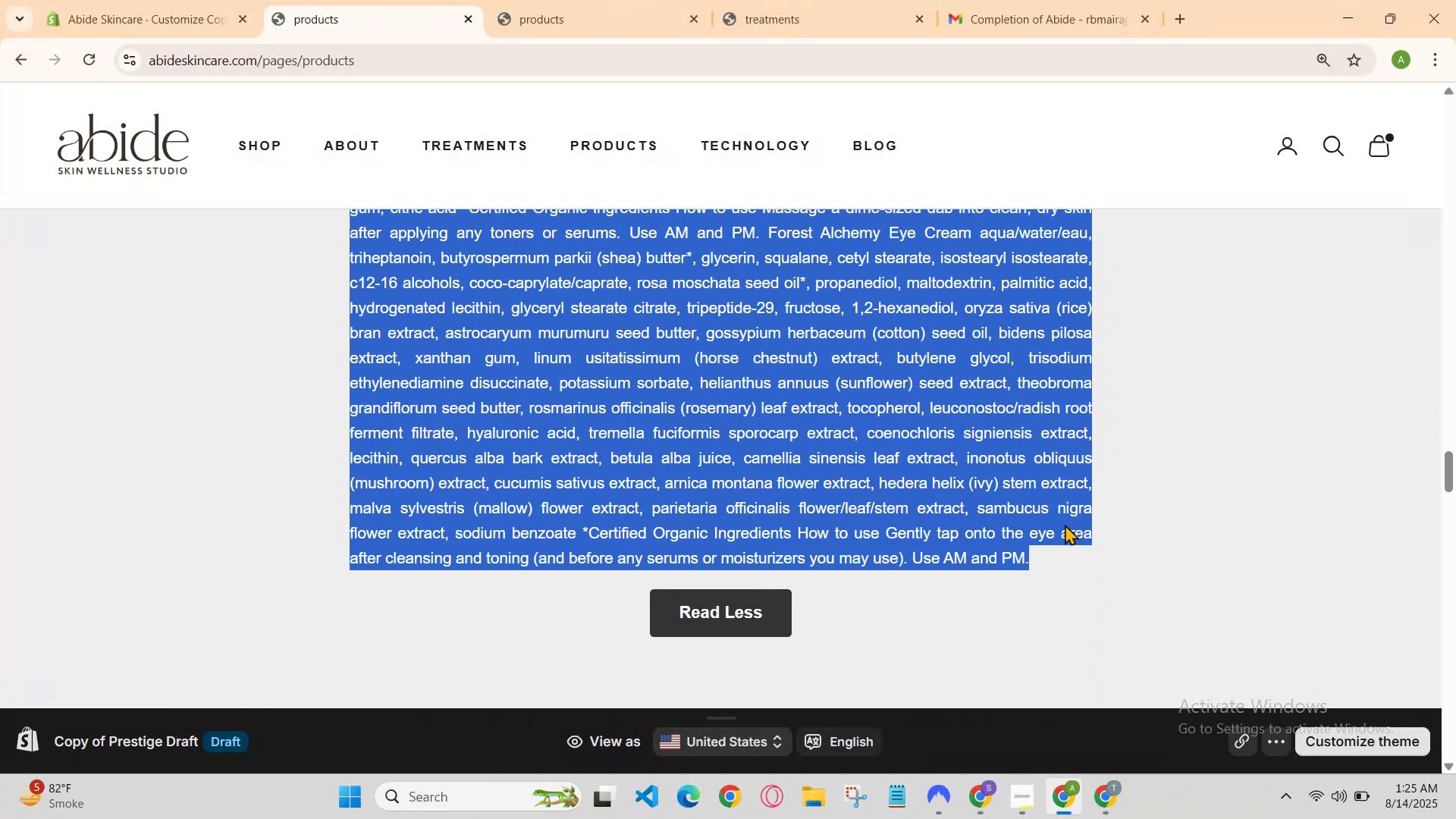 
scroll: coordinate [757, 559], scroll_direction: down, amount: 28.0
 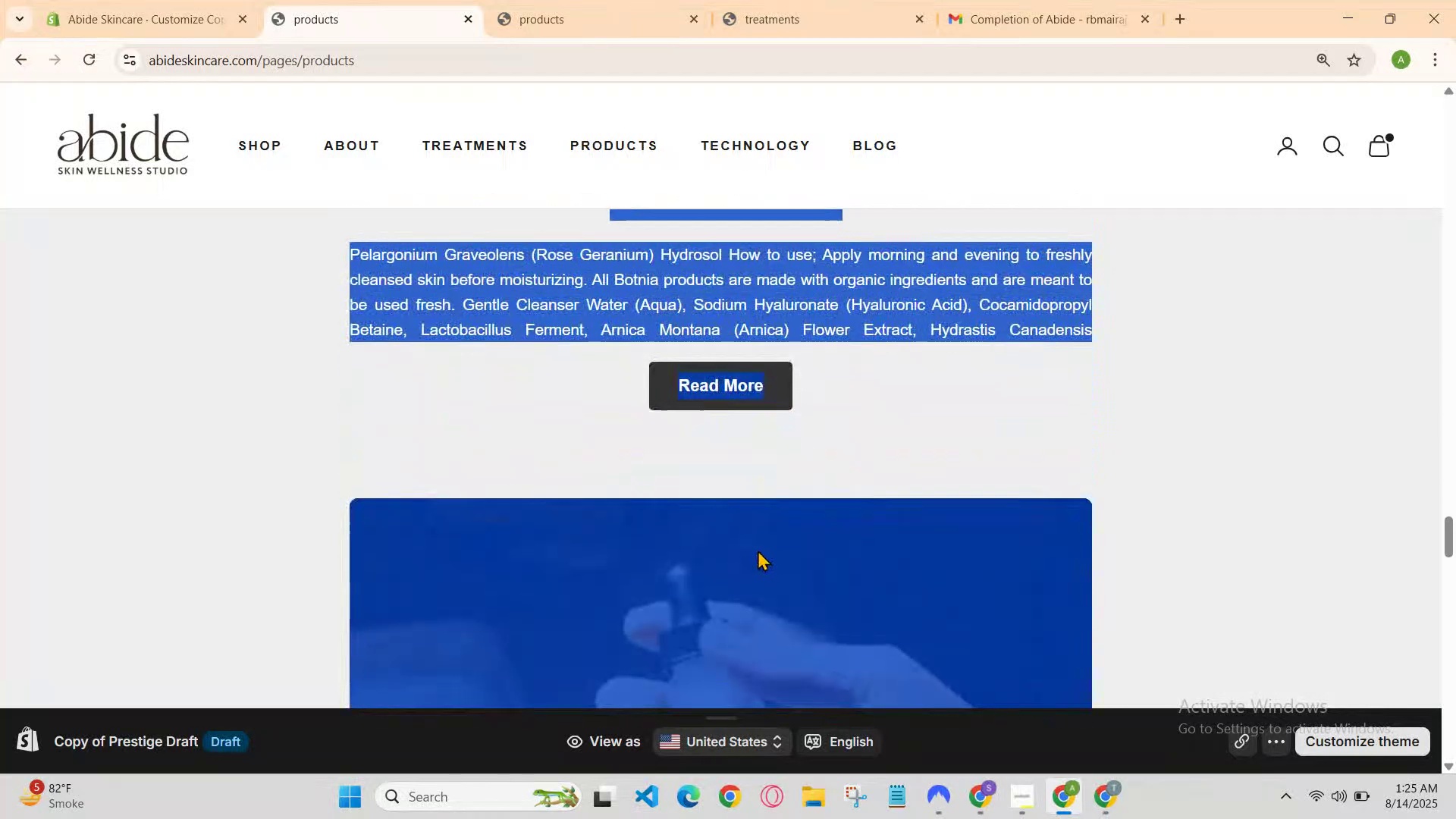 
scroll: coordinate [901, 377], scroll_direction: up, amount: 5.0
 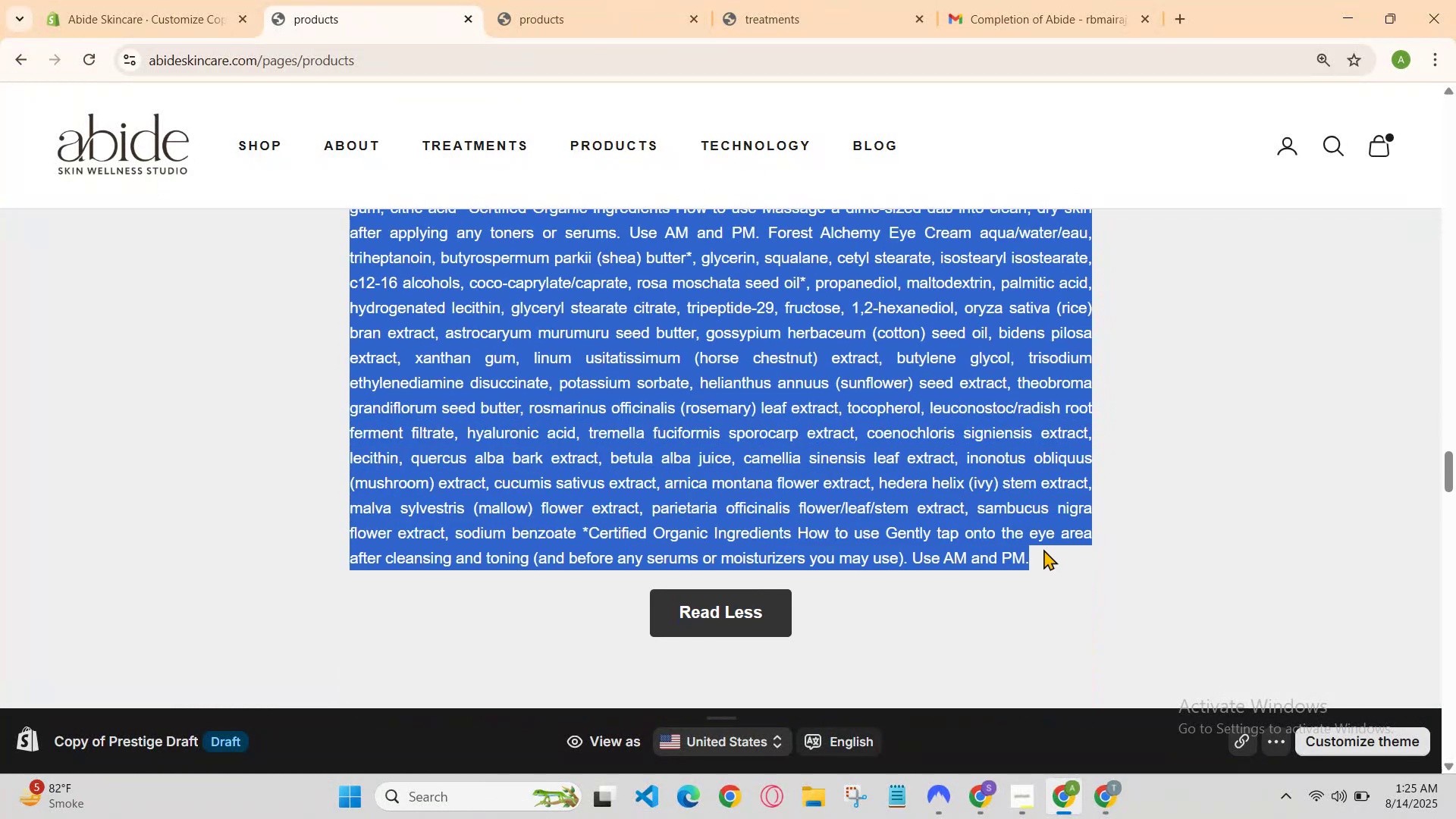 
key(Control+C)
 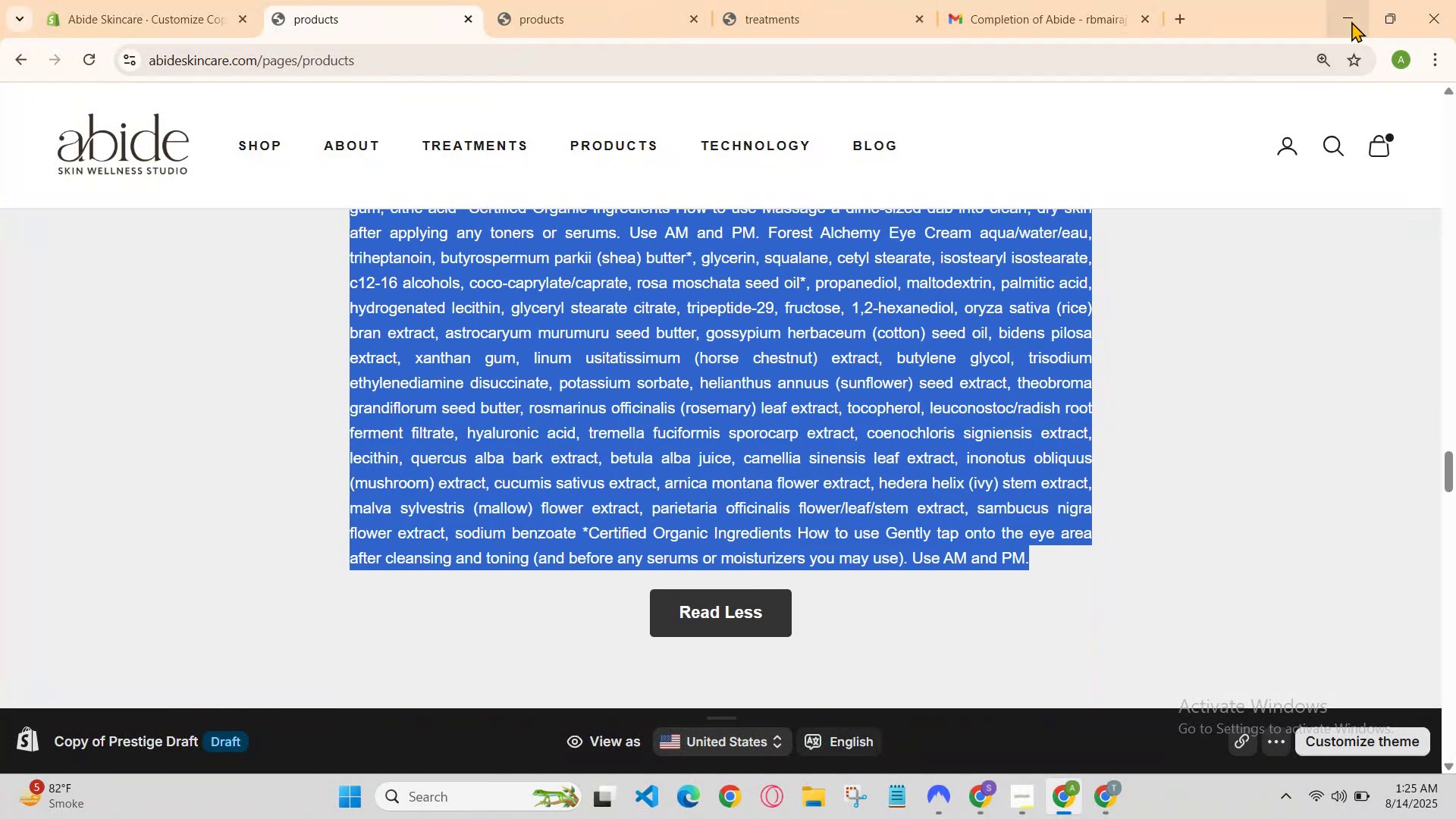 
left_click([1354, 6])
 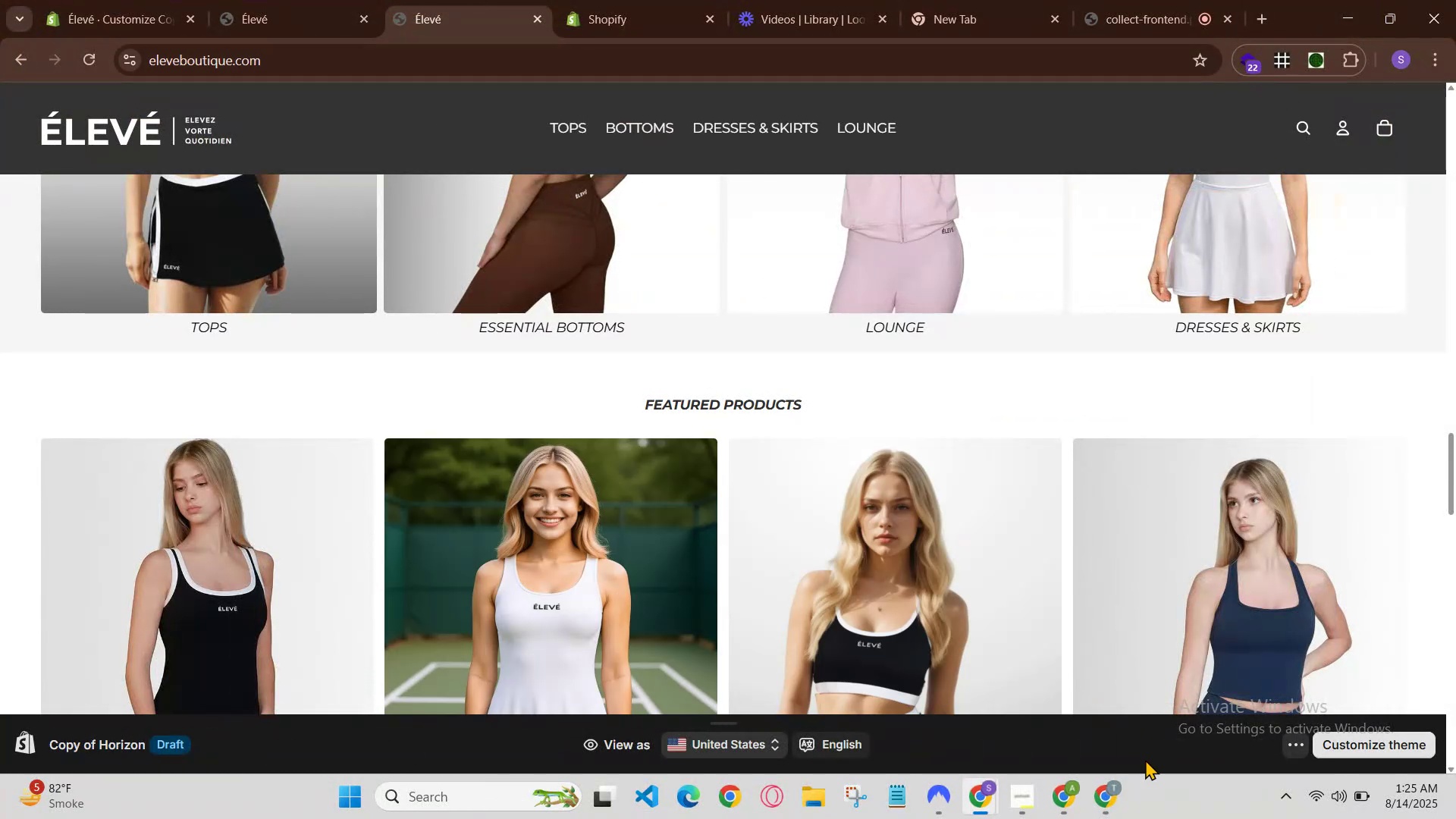 
left_click([1109, 798])
 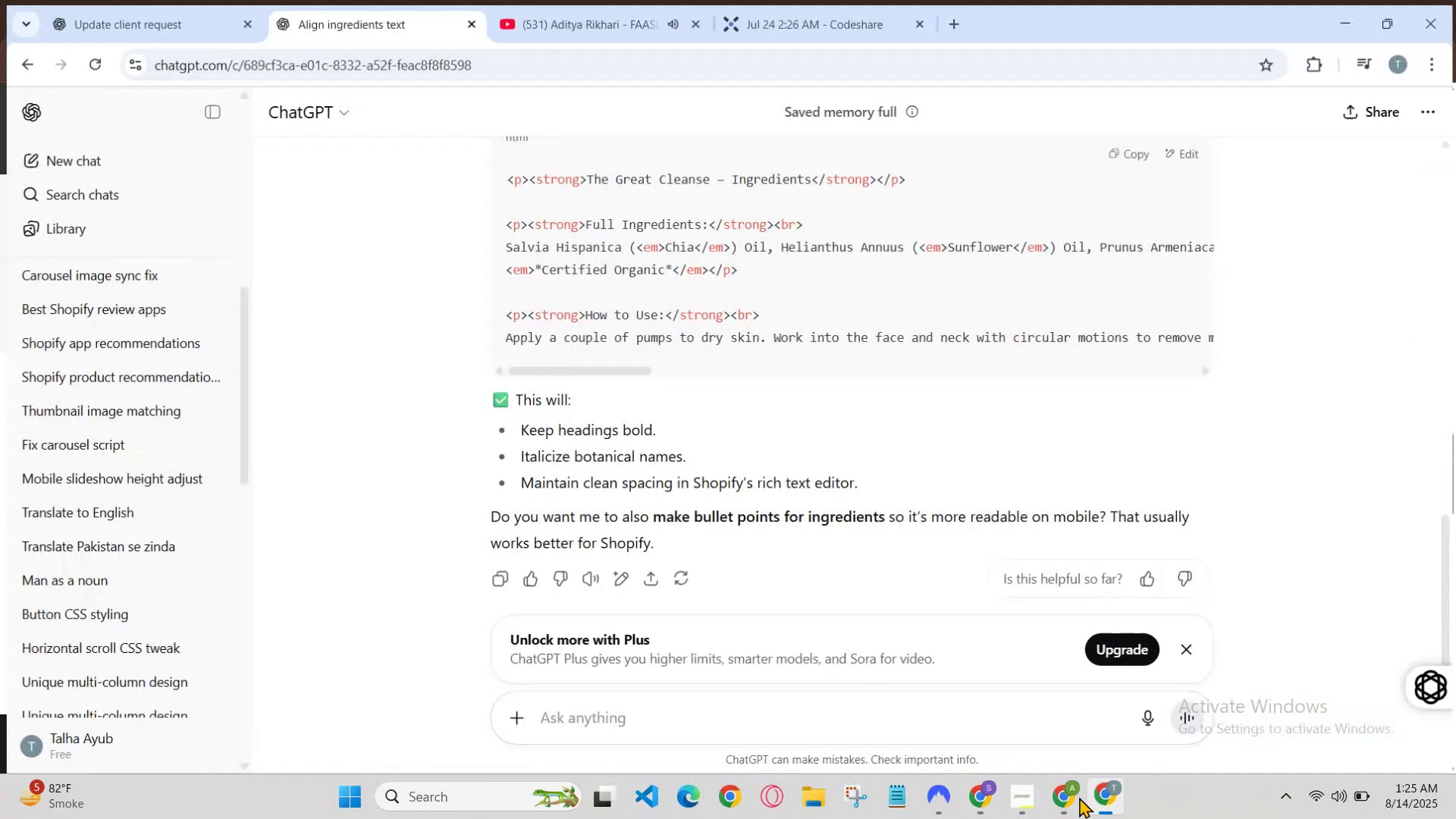 
key(Control+V)
 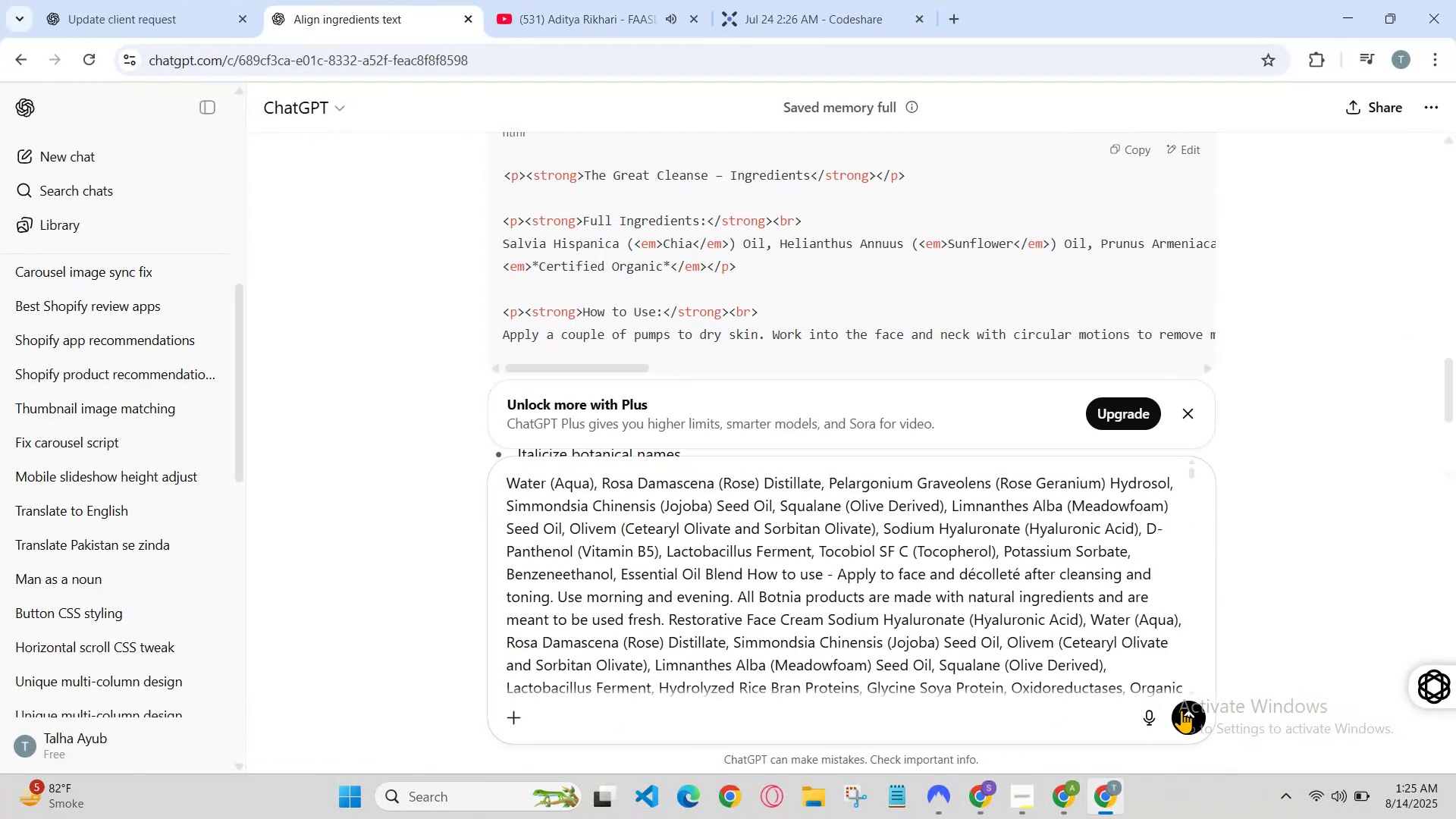 
left_click([1186, 716])
 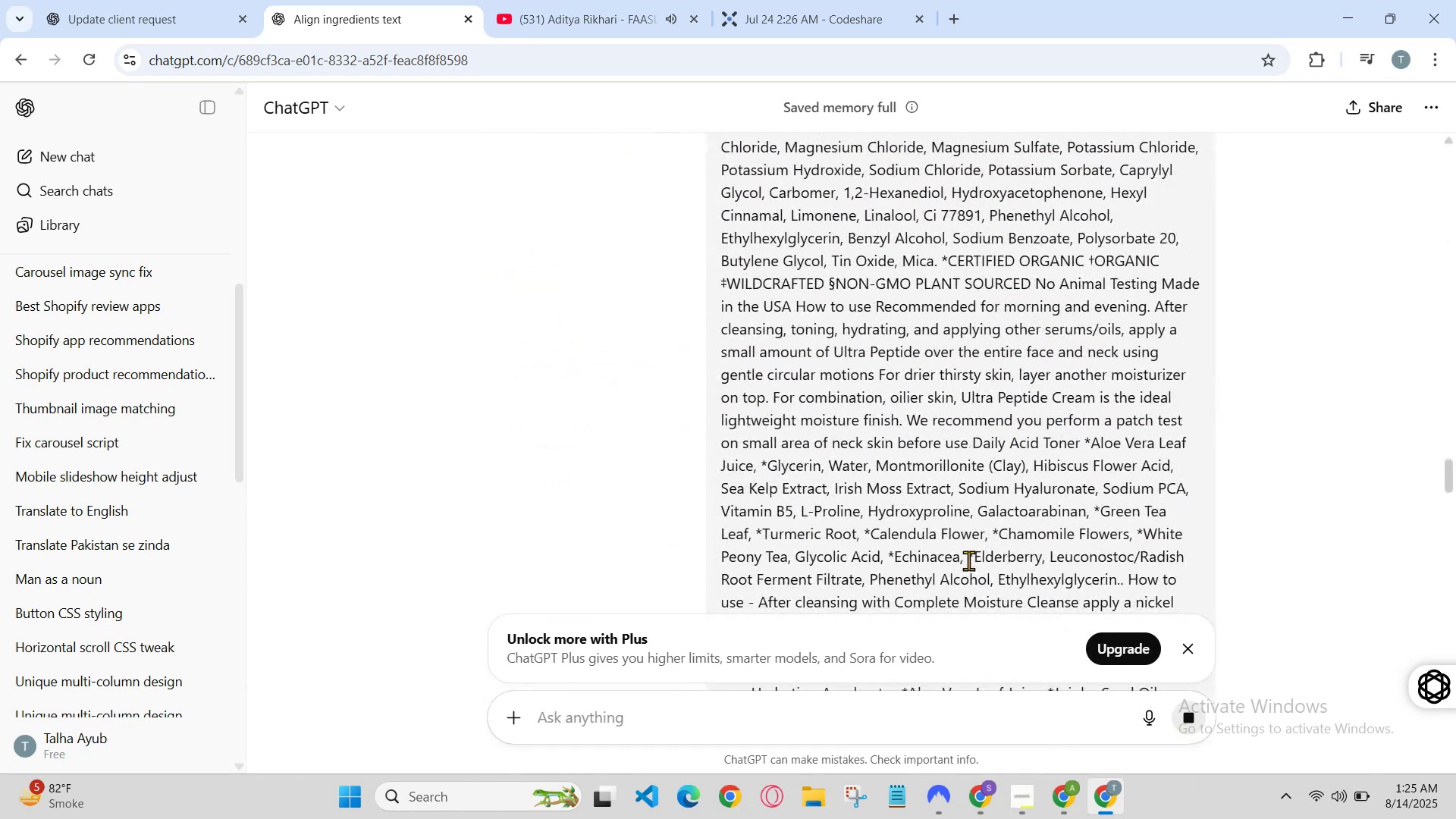 
scroll: coordinate [960, 546], scroll_direction: down, amount: 2.0
 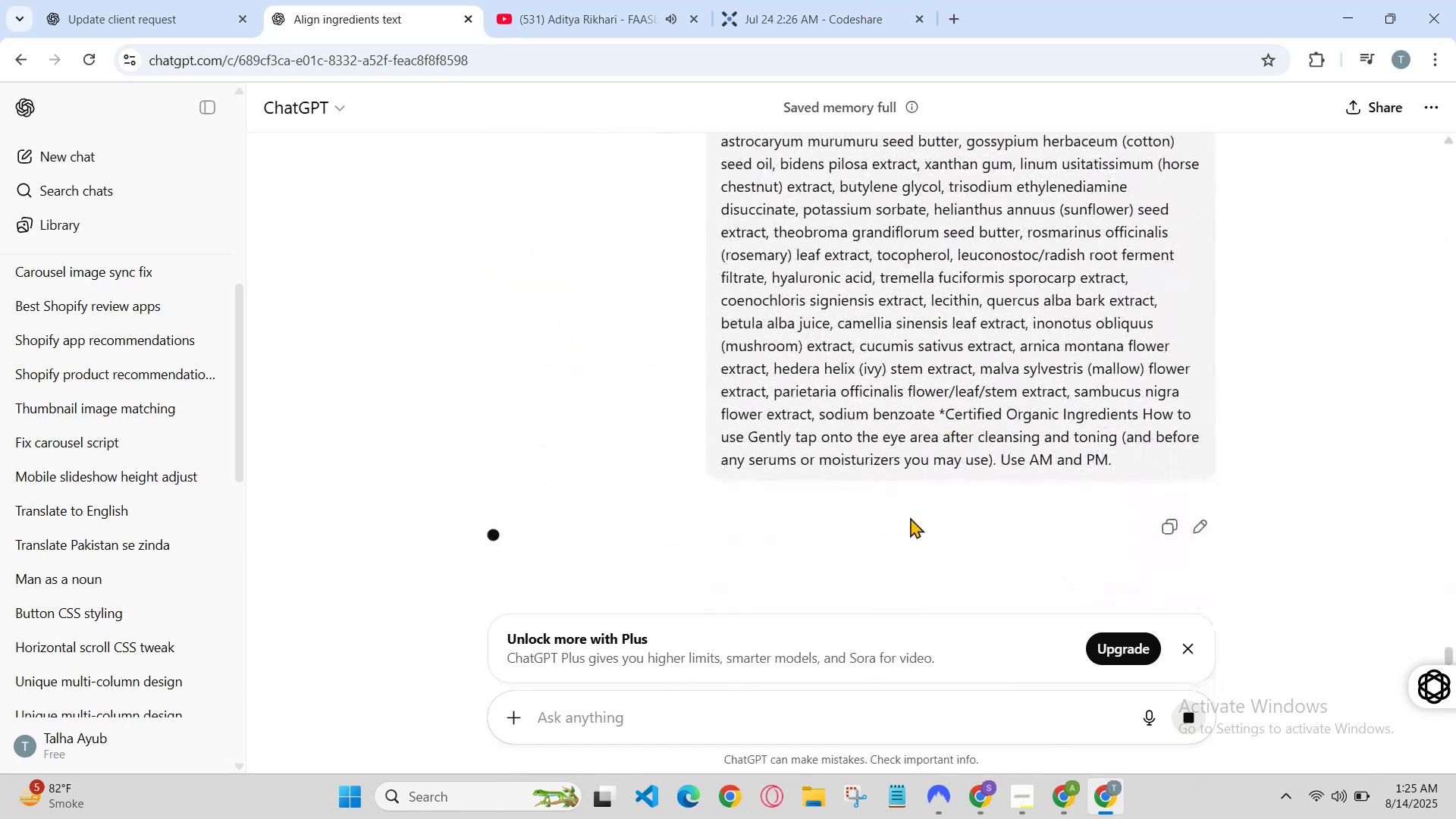 
scroll: coordinate [803, 476], scroll_direction: up, amount: 2.0
 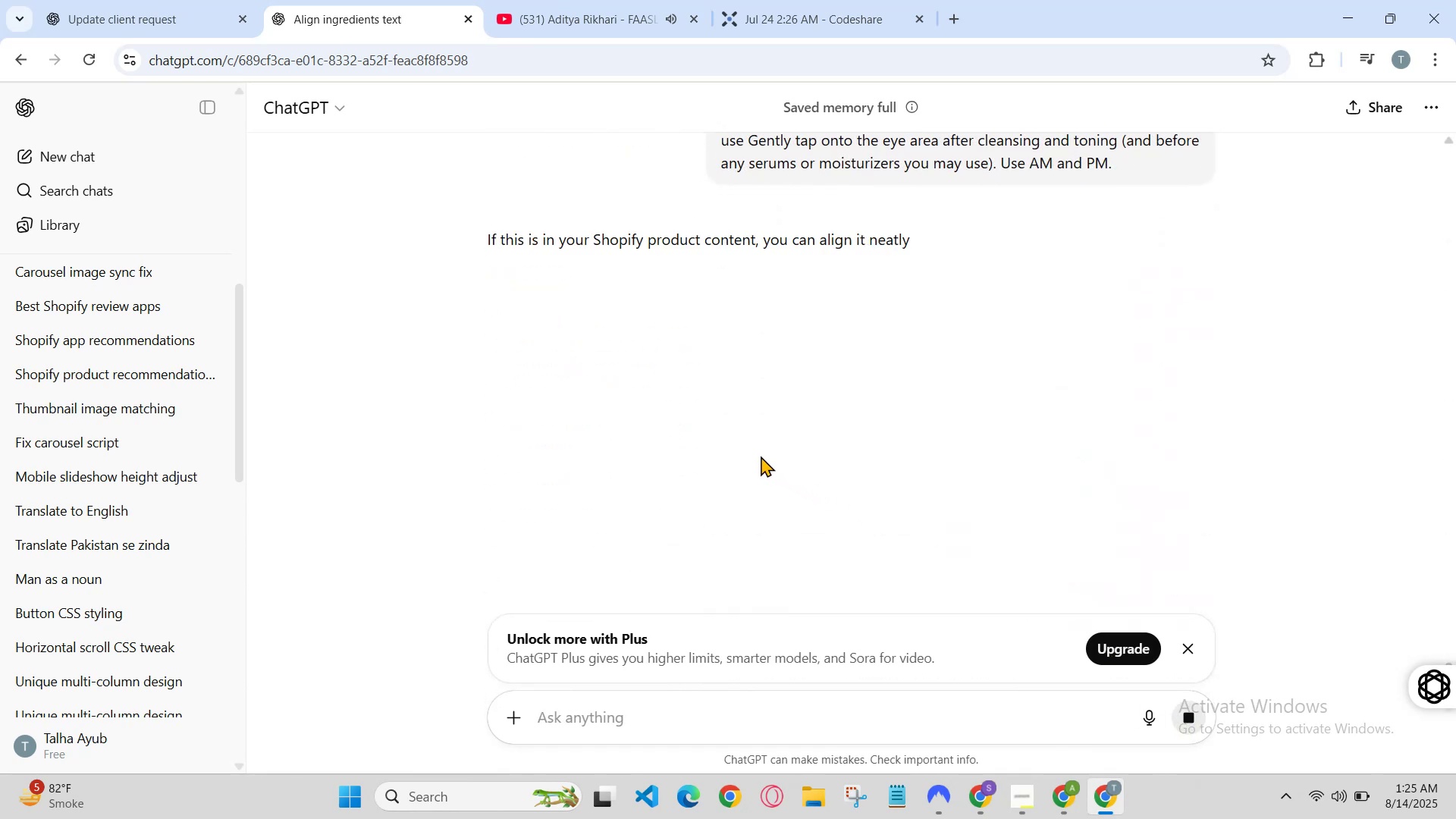 
scroll: coordinate [774, 410], scroll_direction: down, amount: 10.0
 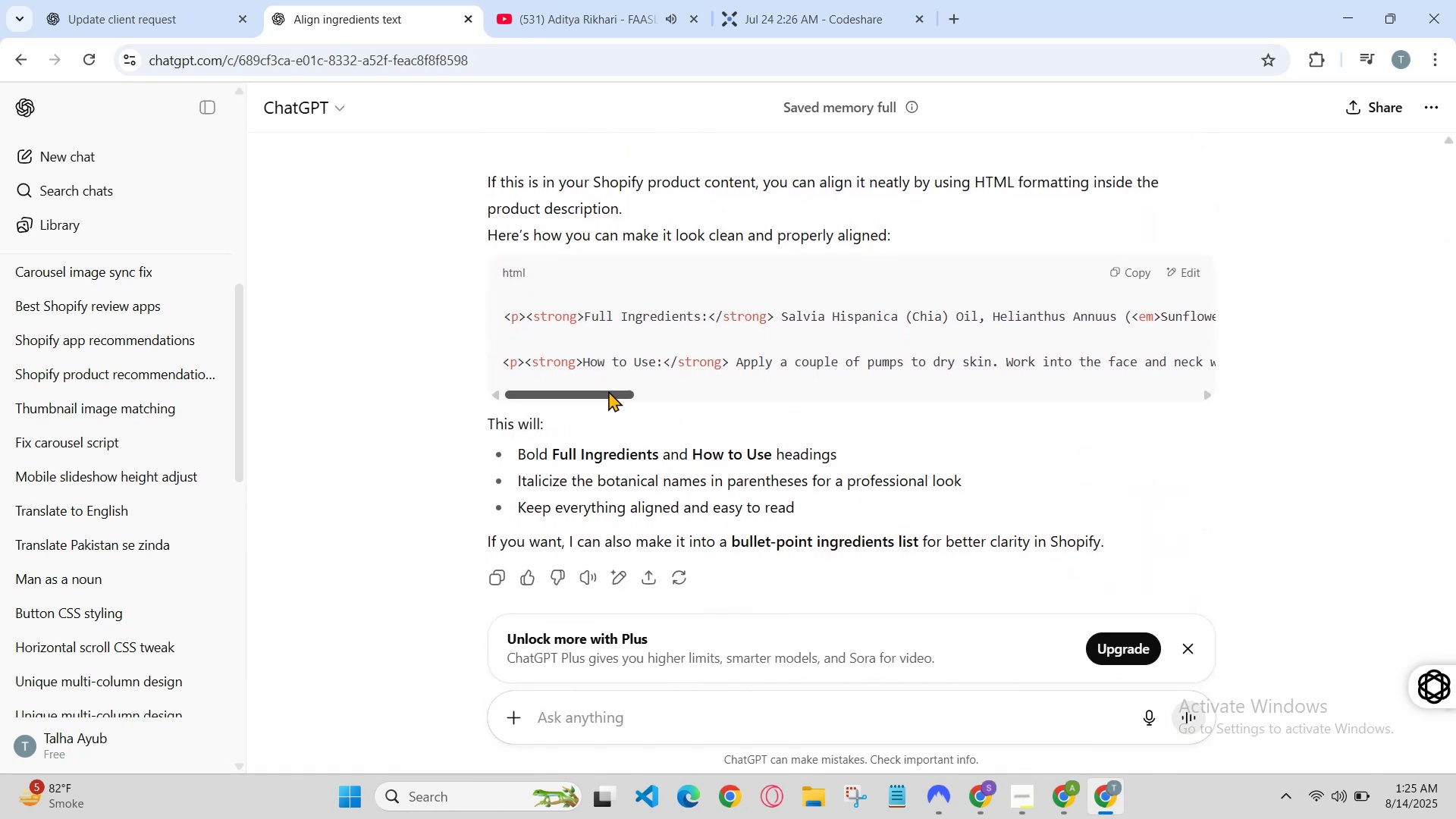 
left_click_drag(start_coordinate=[620, 398], to_coordinate=[1276, 382])
 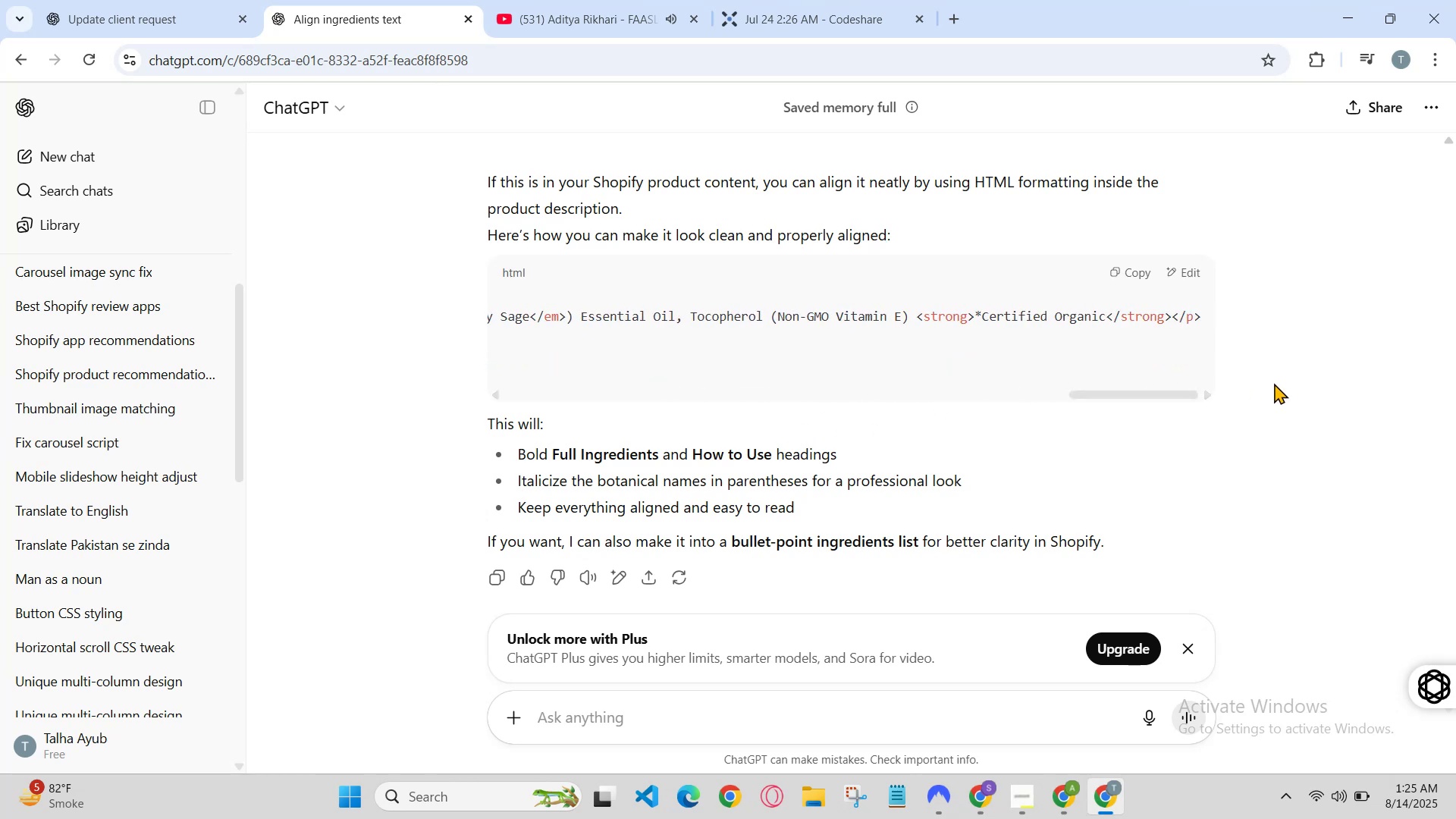 
left_click_drag(start_coordinate=[1258, 384], to_coordinate=[272, 394])
 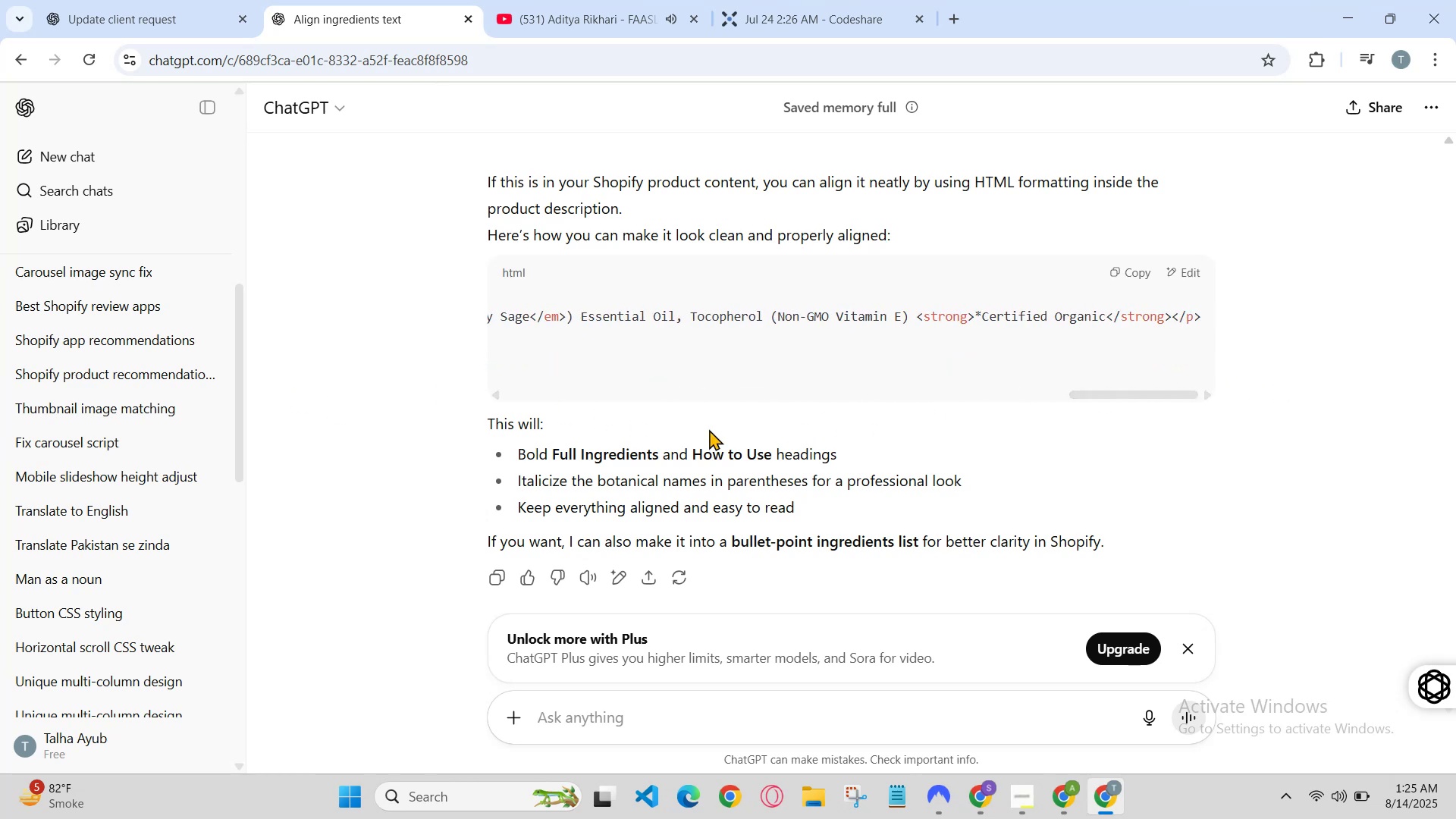 
scroll: coordinate [726, 431], scroll_direction: up, amount: 2.0
 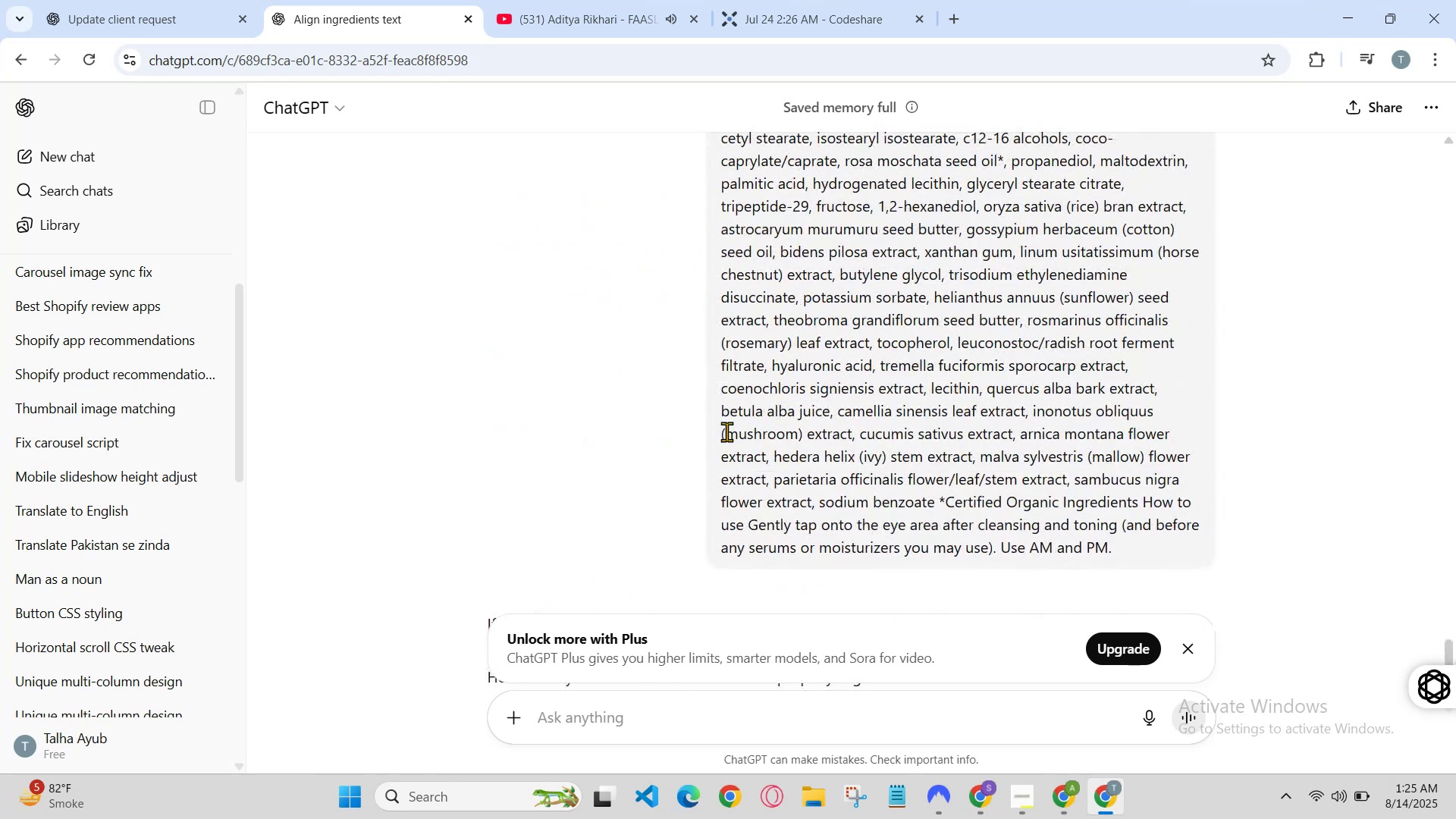 
scroll: coordinate [779, 454], scroll_direction: down, amount: 2.0
 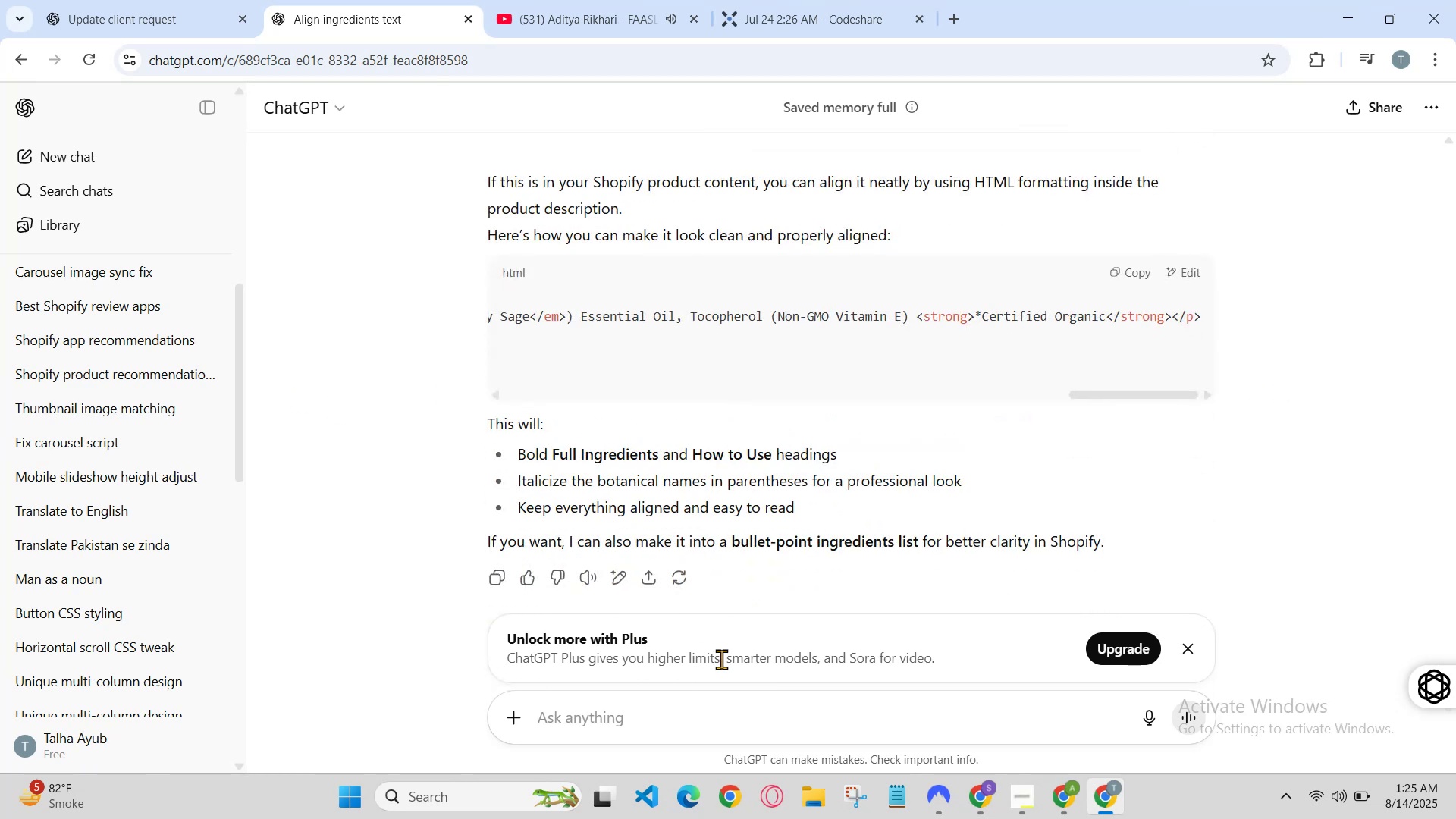 
double_click([747, 698])
 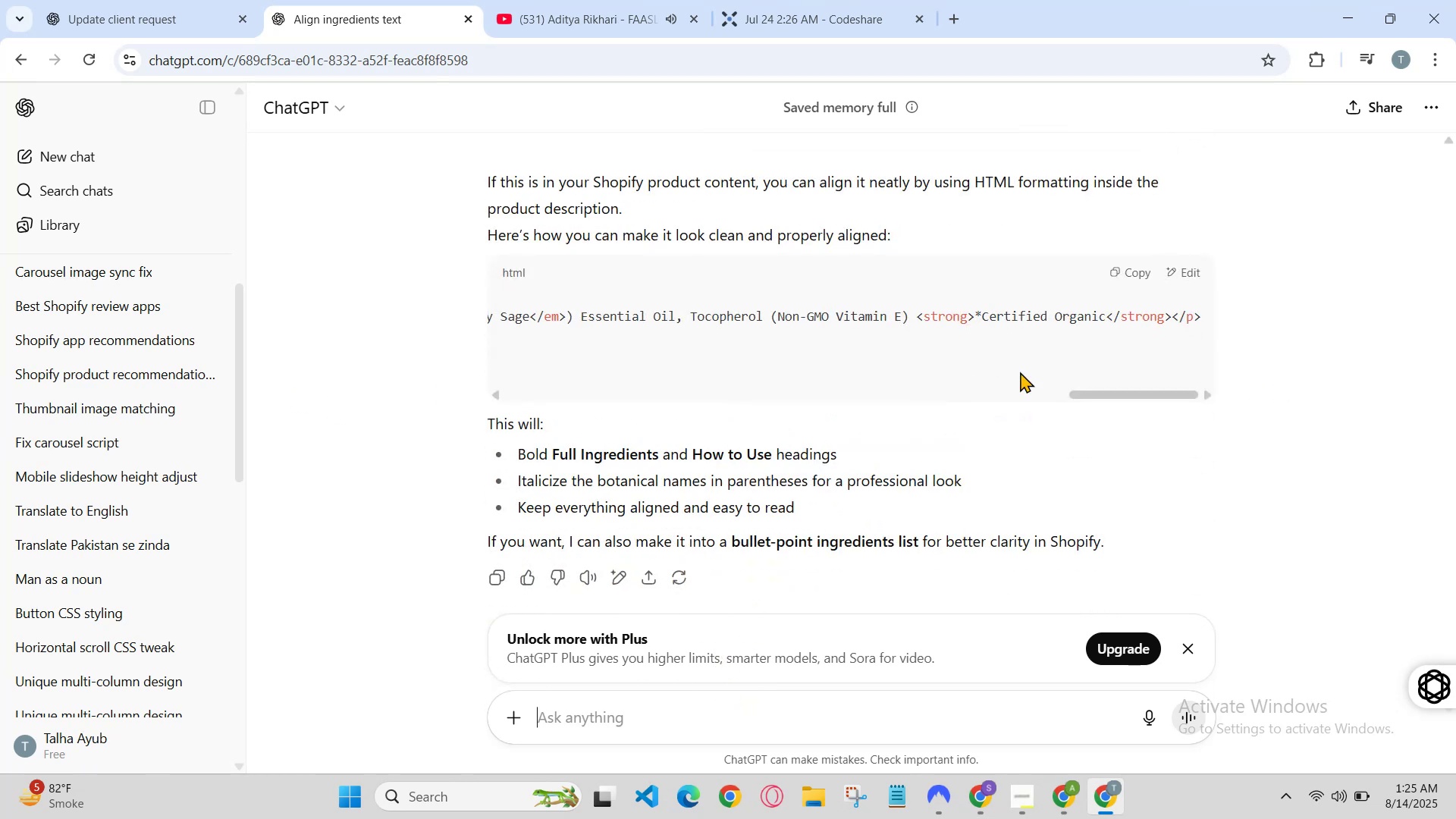 
left_click_drag(start_coordinate=[1141, 394], to_coordinate=[1133, 394])
 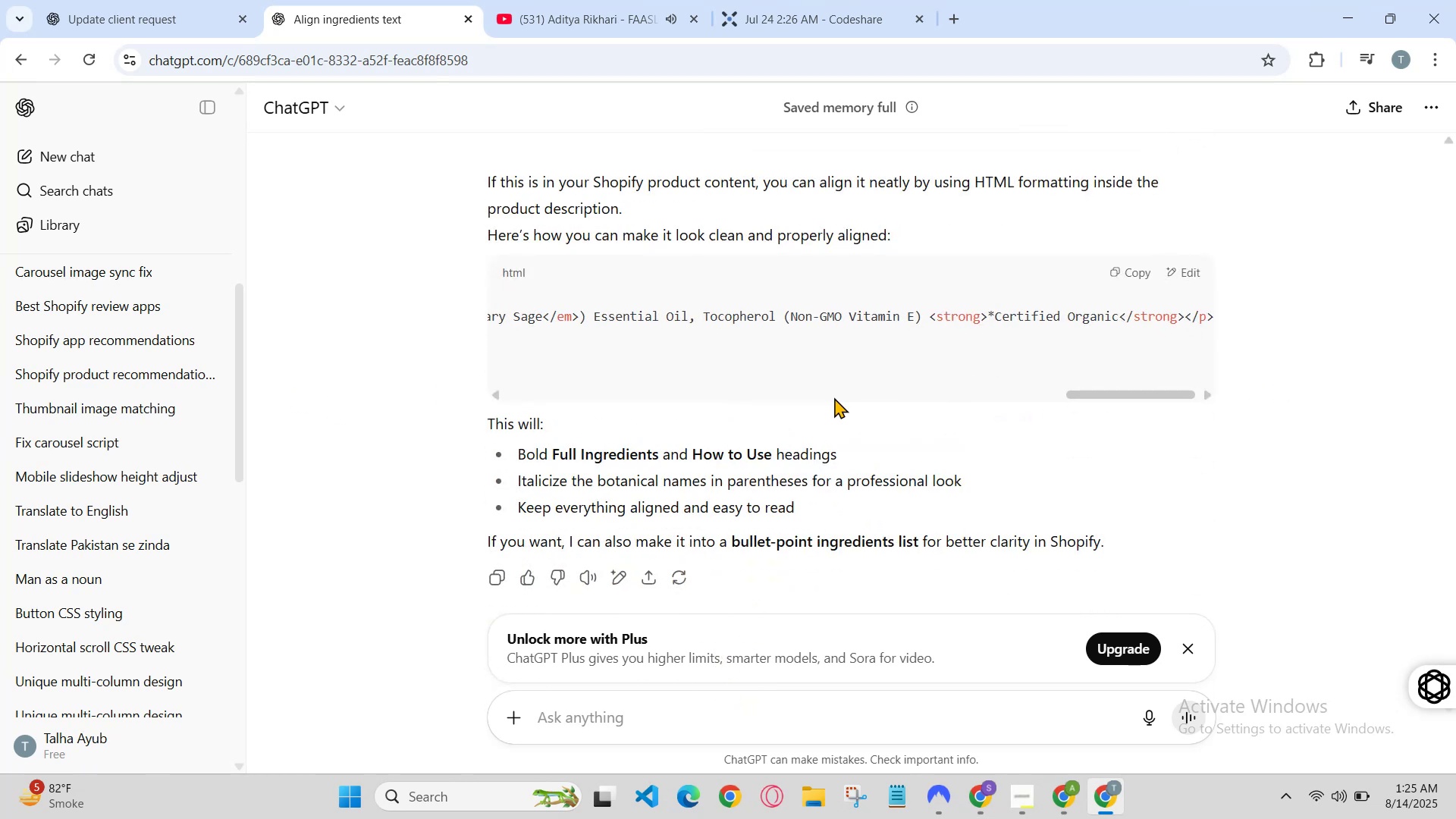 
left_click_drag(start_coordinate=[751, 412], to_coordinate=[785, 412])
 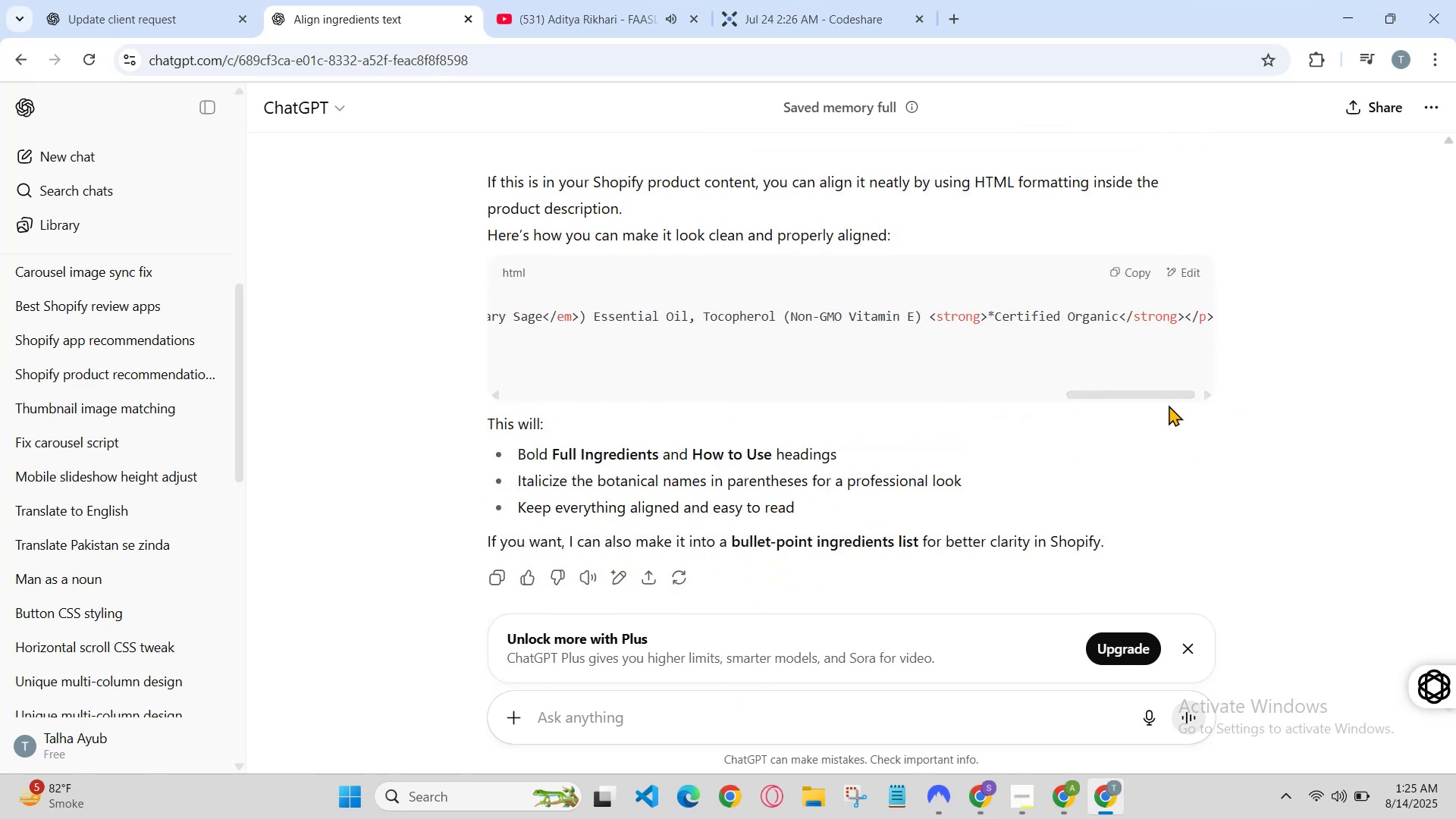 
left_click_drag(start_coordinate=[999, 393], to_coordinate=[946, 397])
 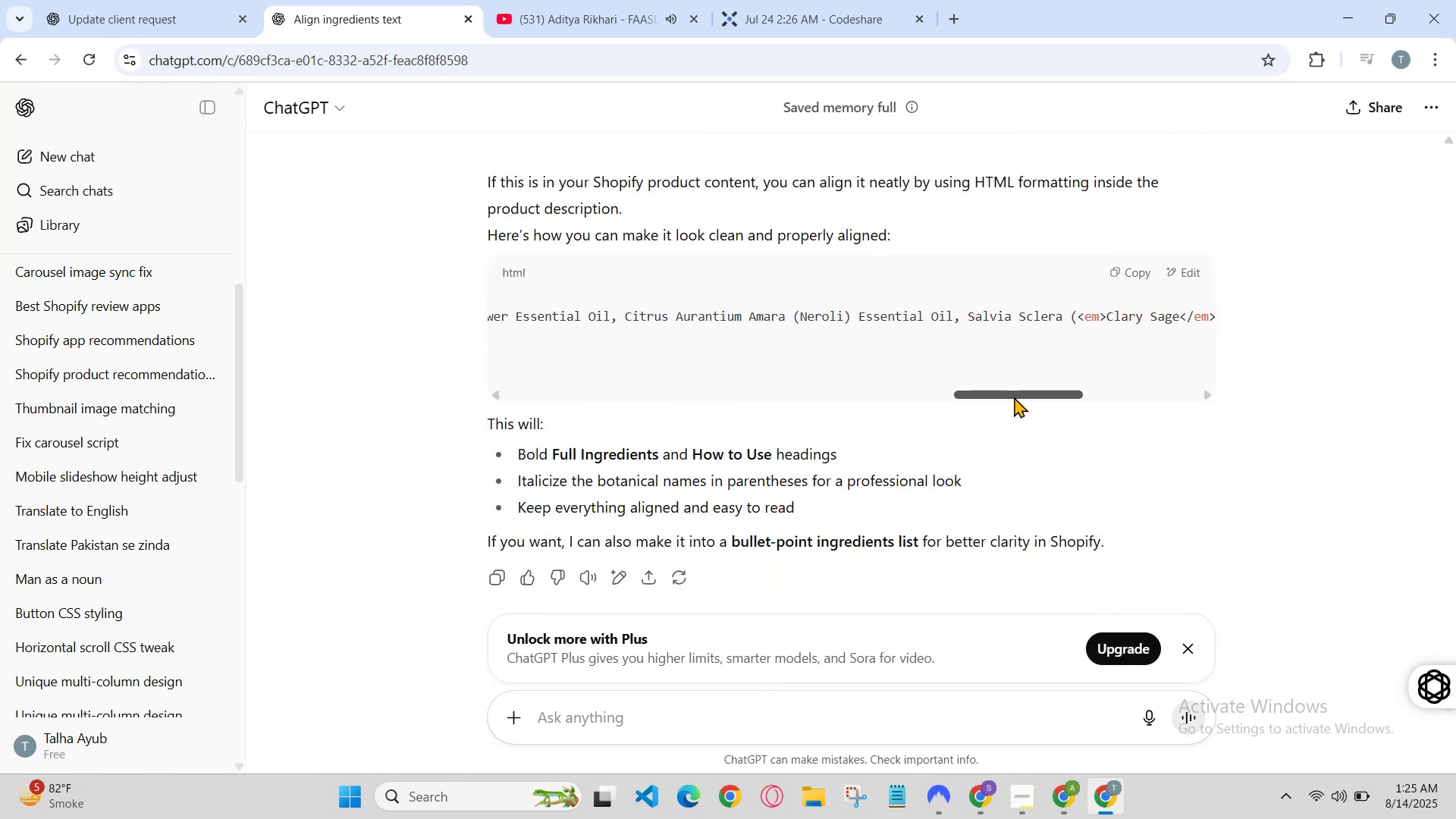 
left_click_drag(start_coordinate=[747, 394], to_coordinate=[751, 394])
 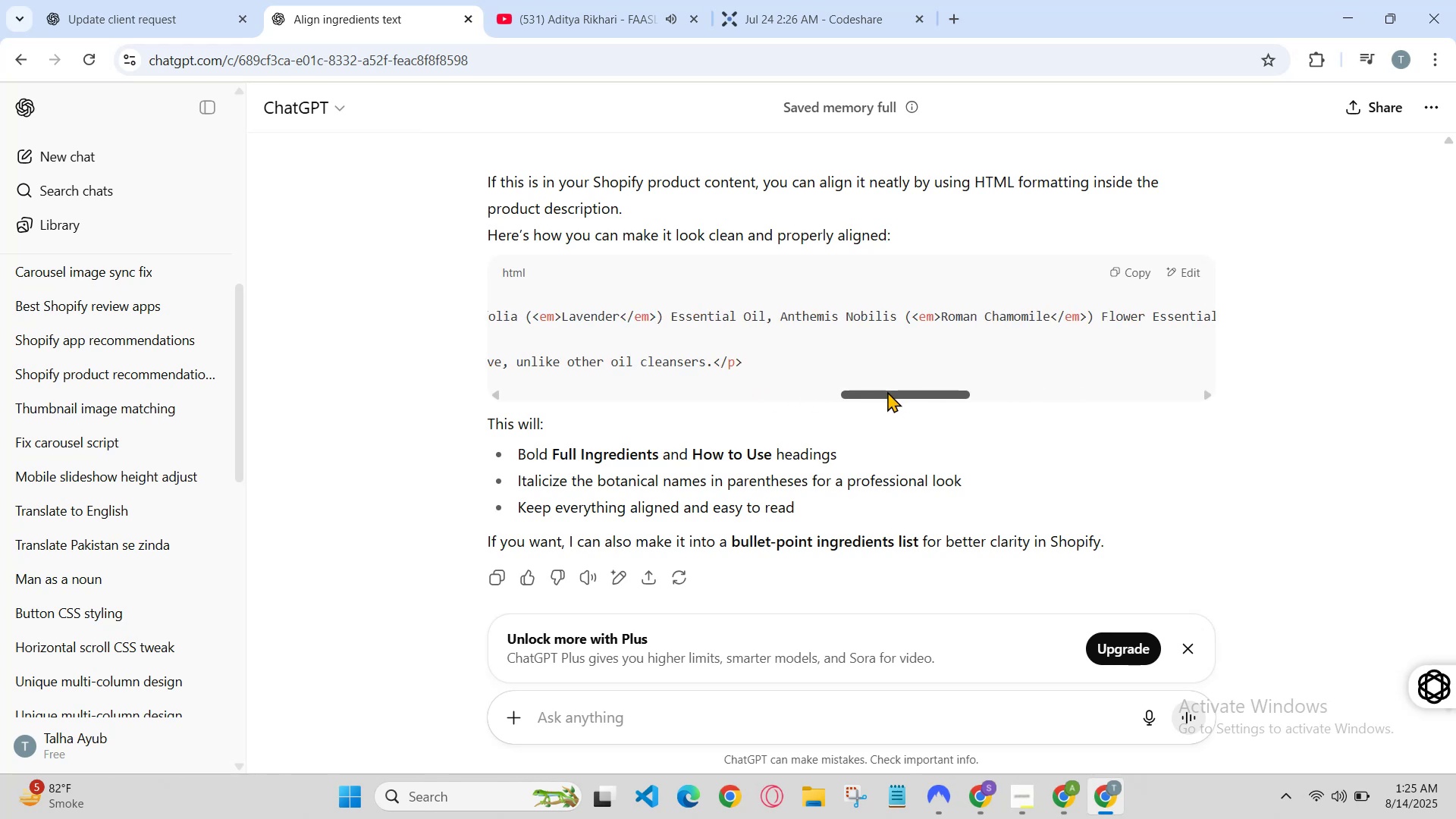 
left_click_drag(start_coordinate=[862, 397], to_coordinate=[657, 400])
 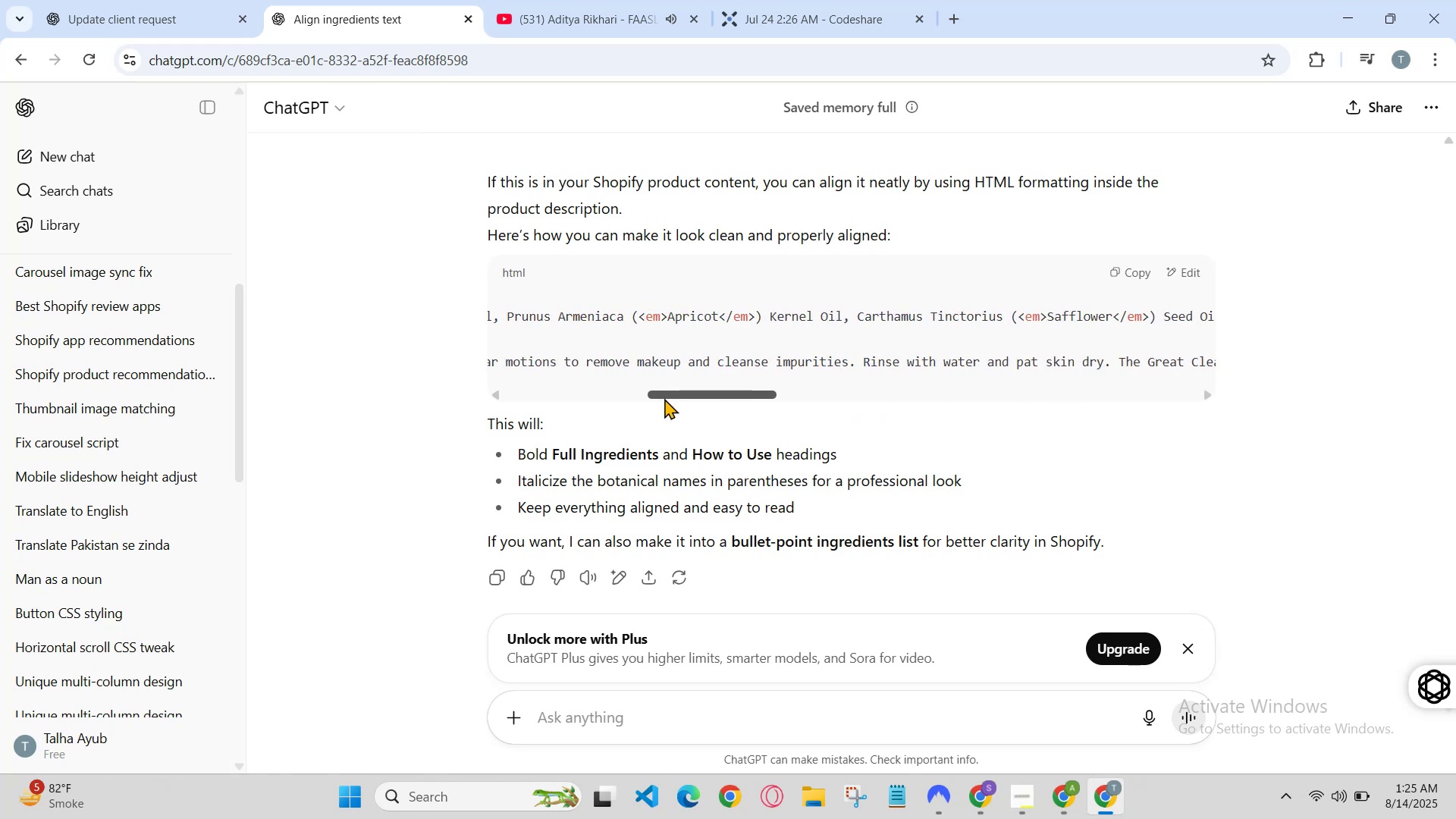 
left_click_drag(start_coordinate=[653, 400], to_coordinate=[582, 407])
 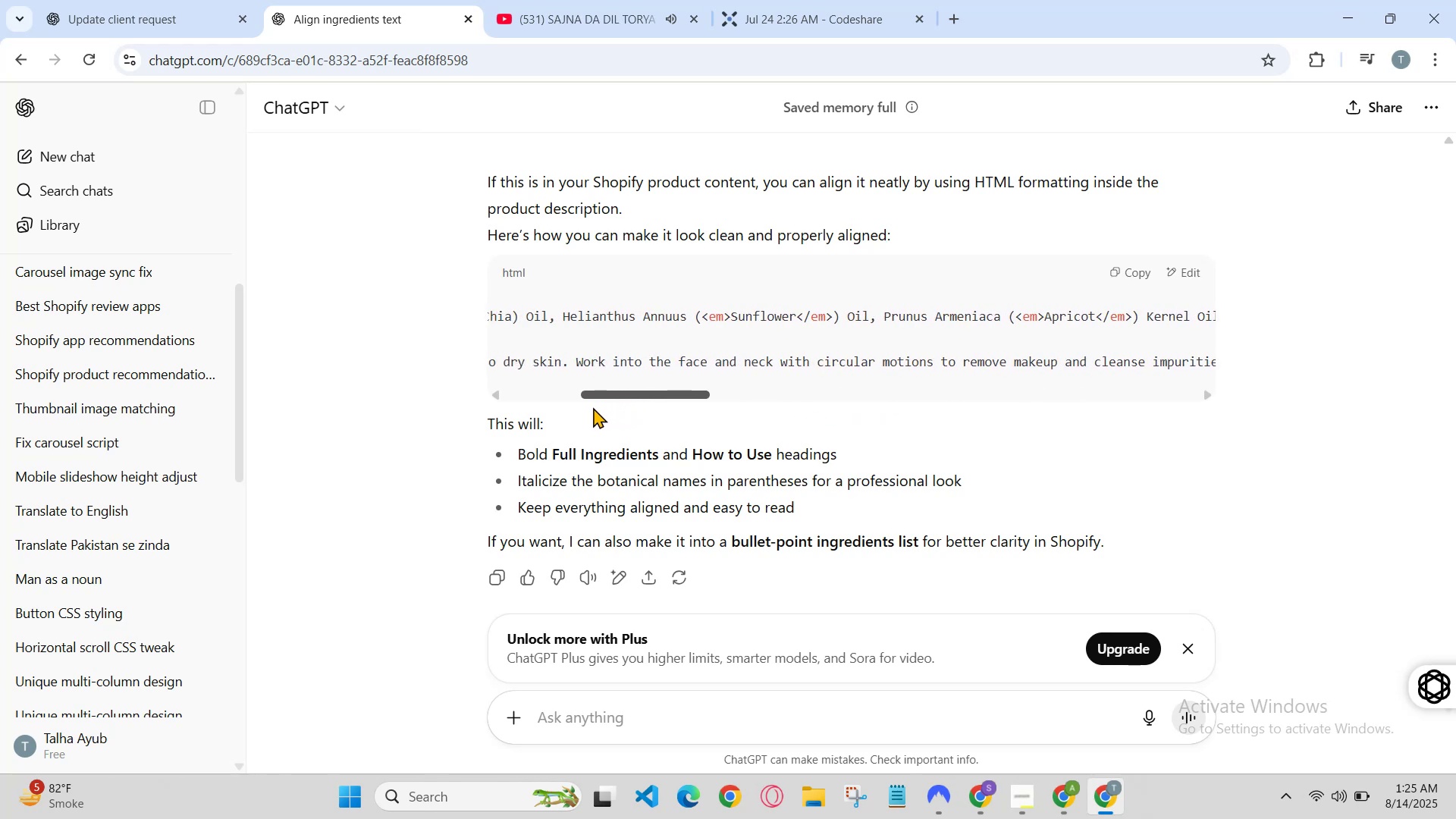 
left_click_drag(start_coordinate=[579, 407], to_coordinate=[538, 408])
 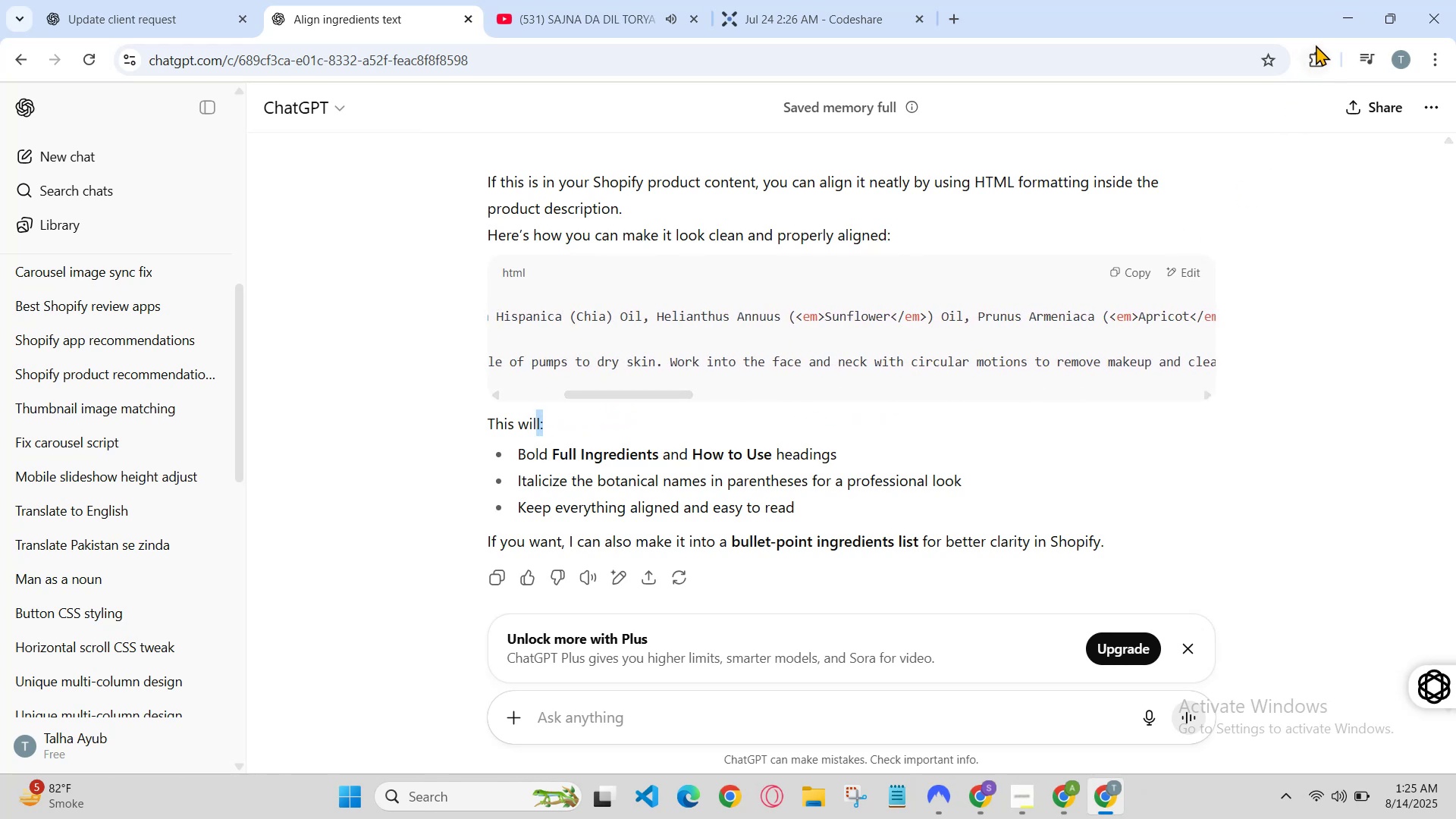 
left_click([1335, 19])
 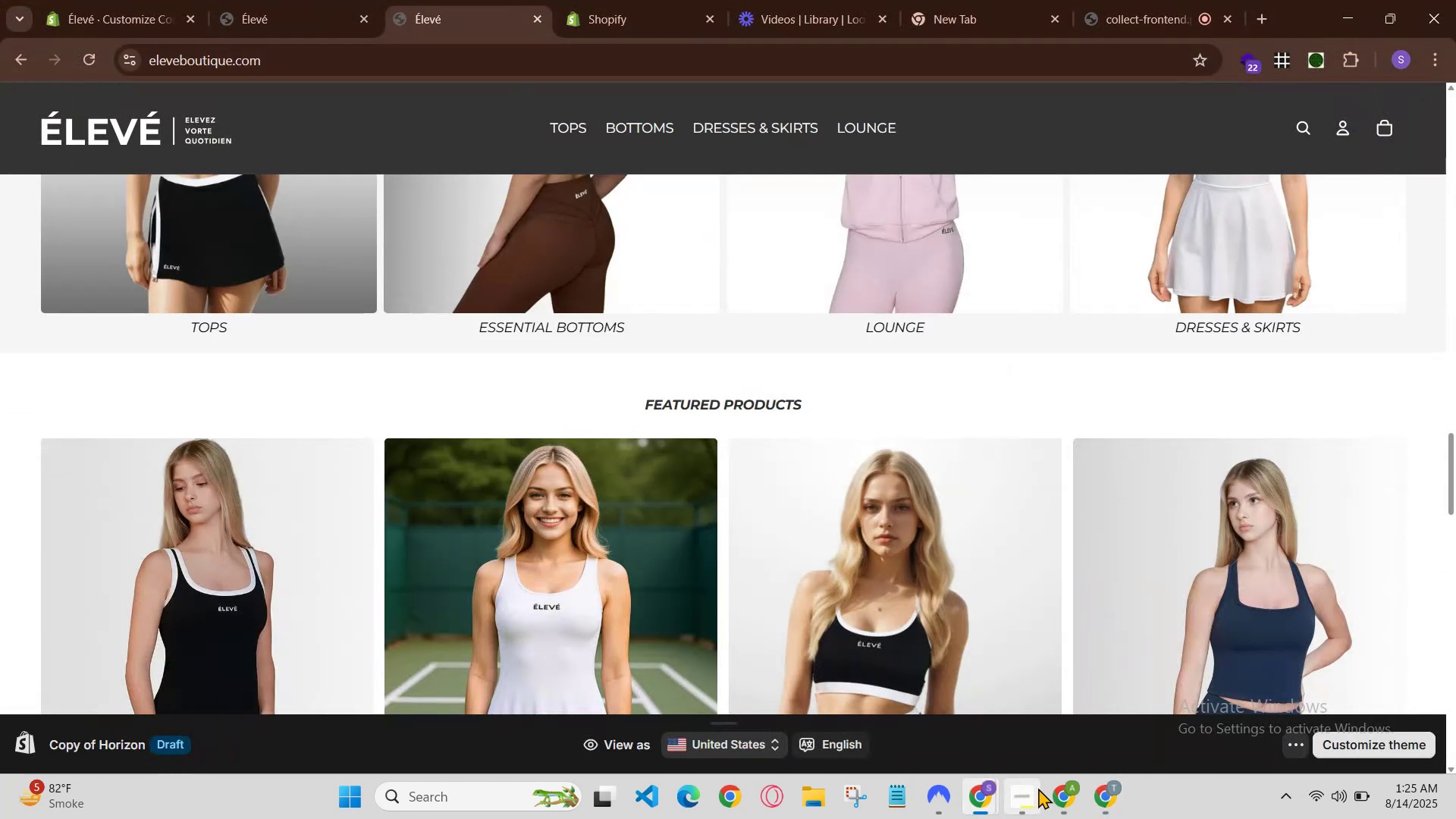 
left_click([976, 803])
 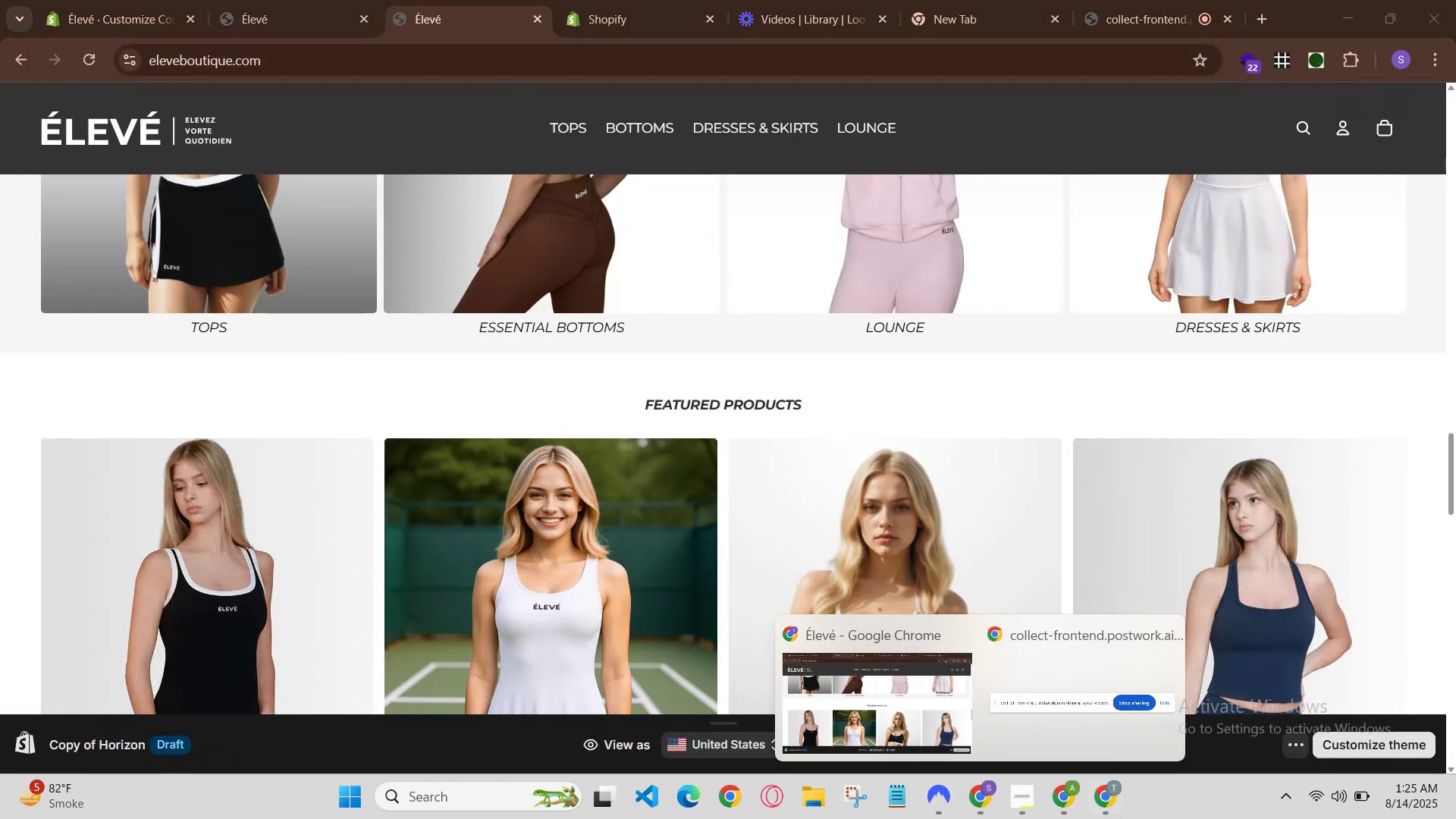 
left_click_drag(start_coordinate=[1080, 801], to_coordinate=[1075, 801])
 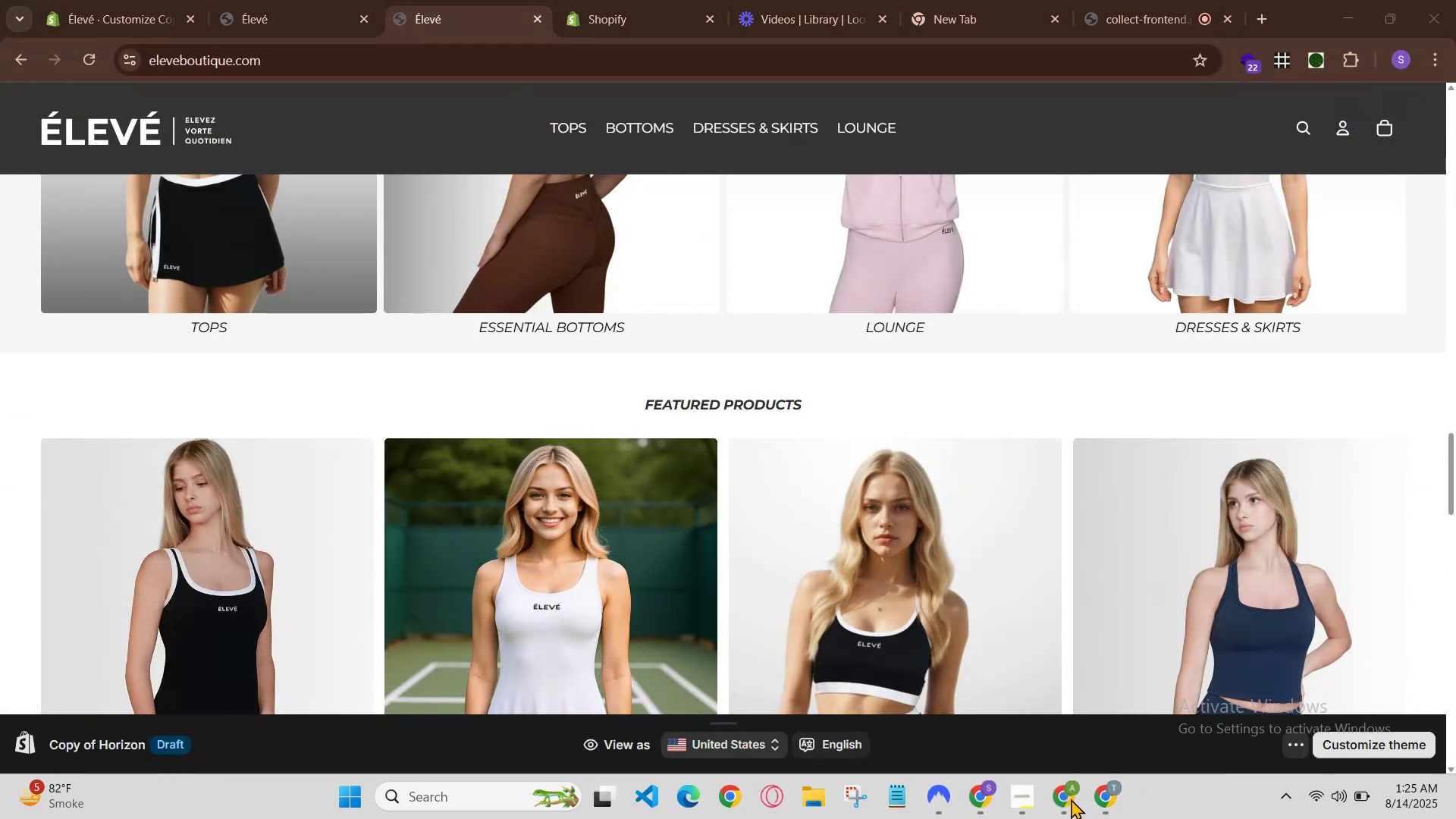 
left_click([1071, 799])
 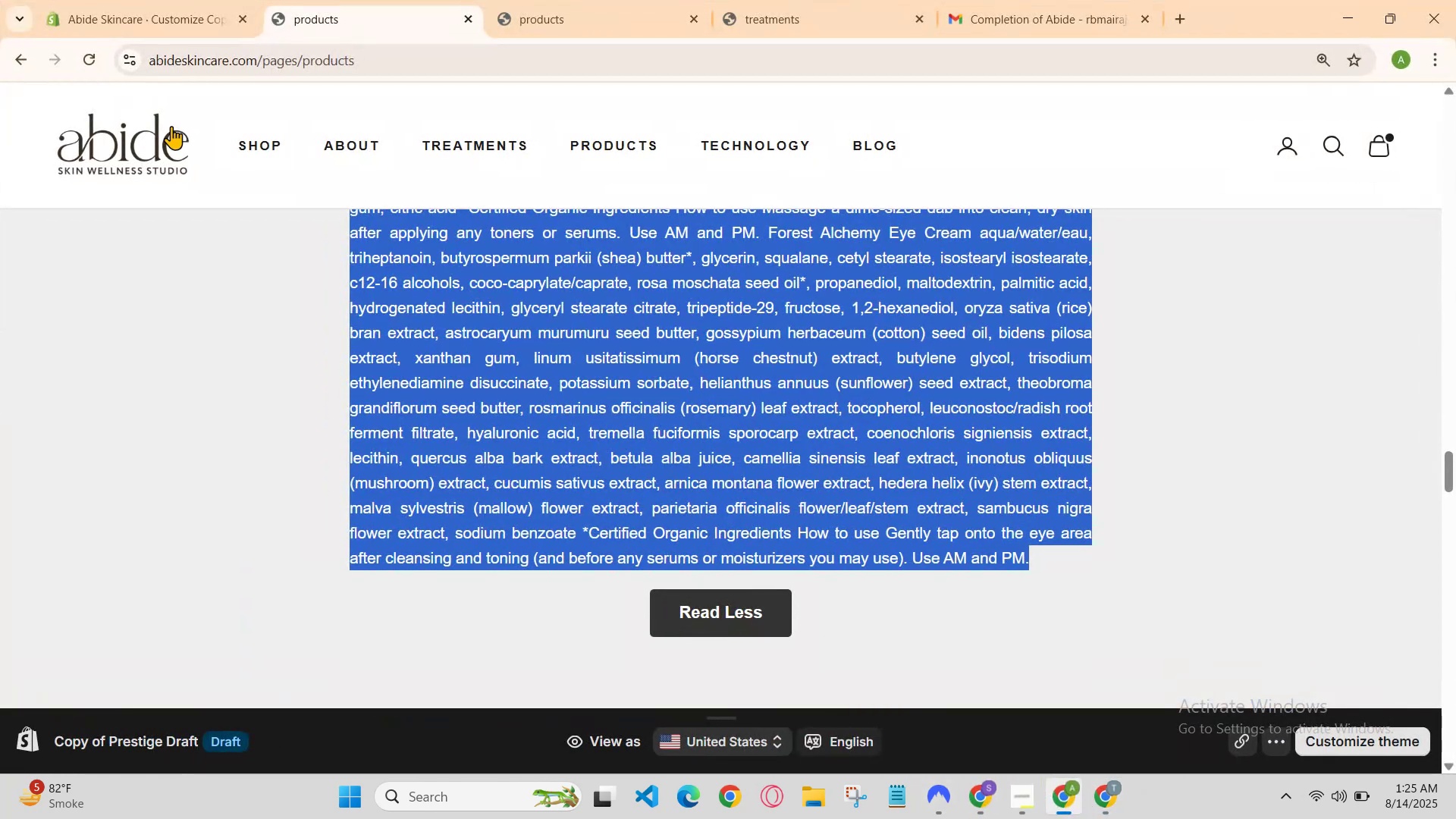 
left_click([165, 0])
 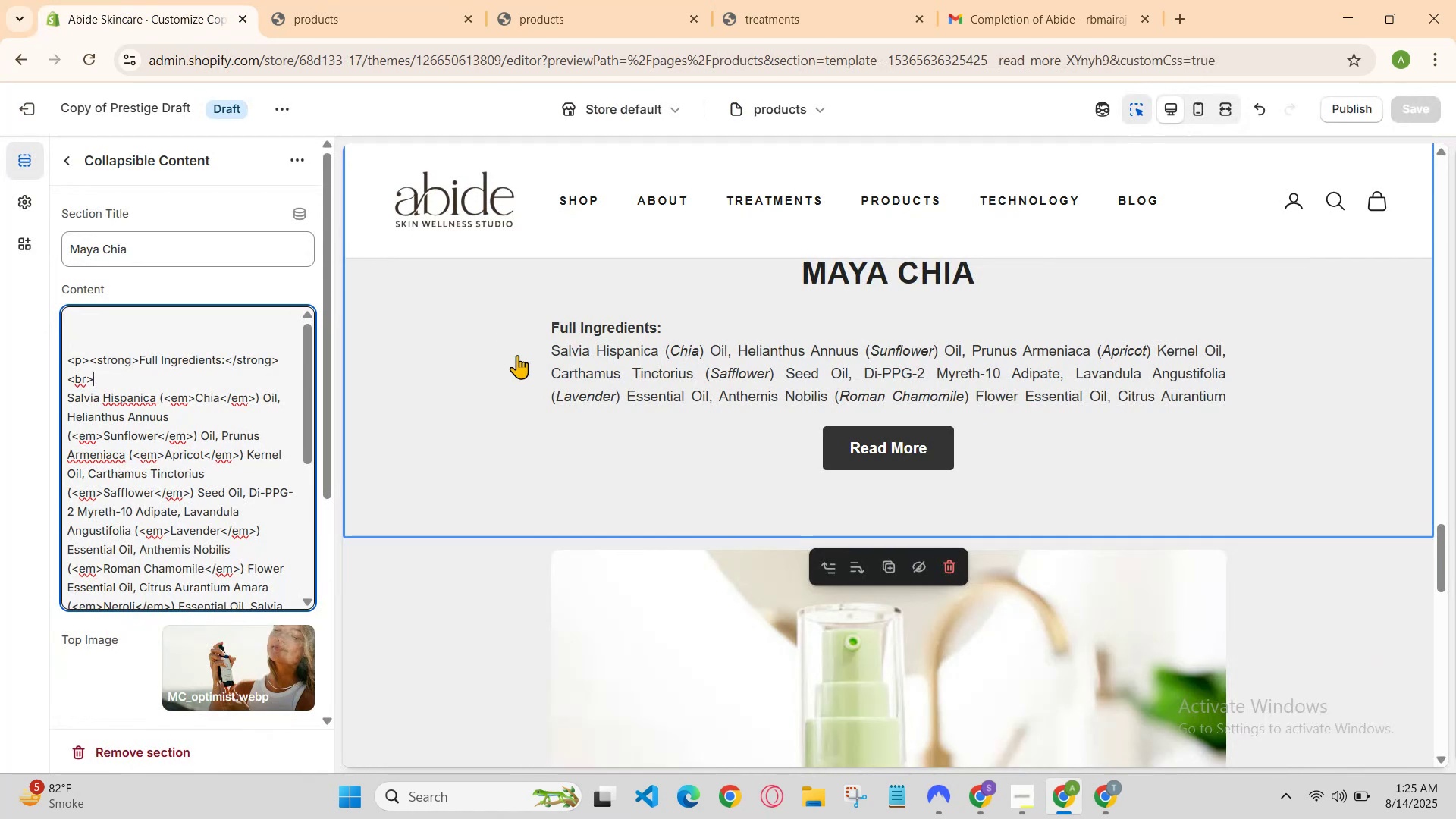 
scroll: coordinate [669, 411], scroll_direction: up, amount: 4.0
 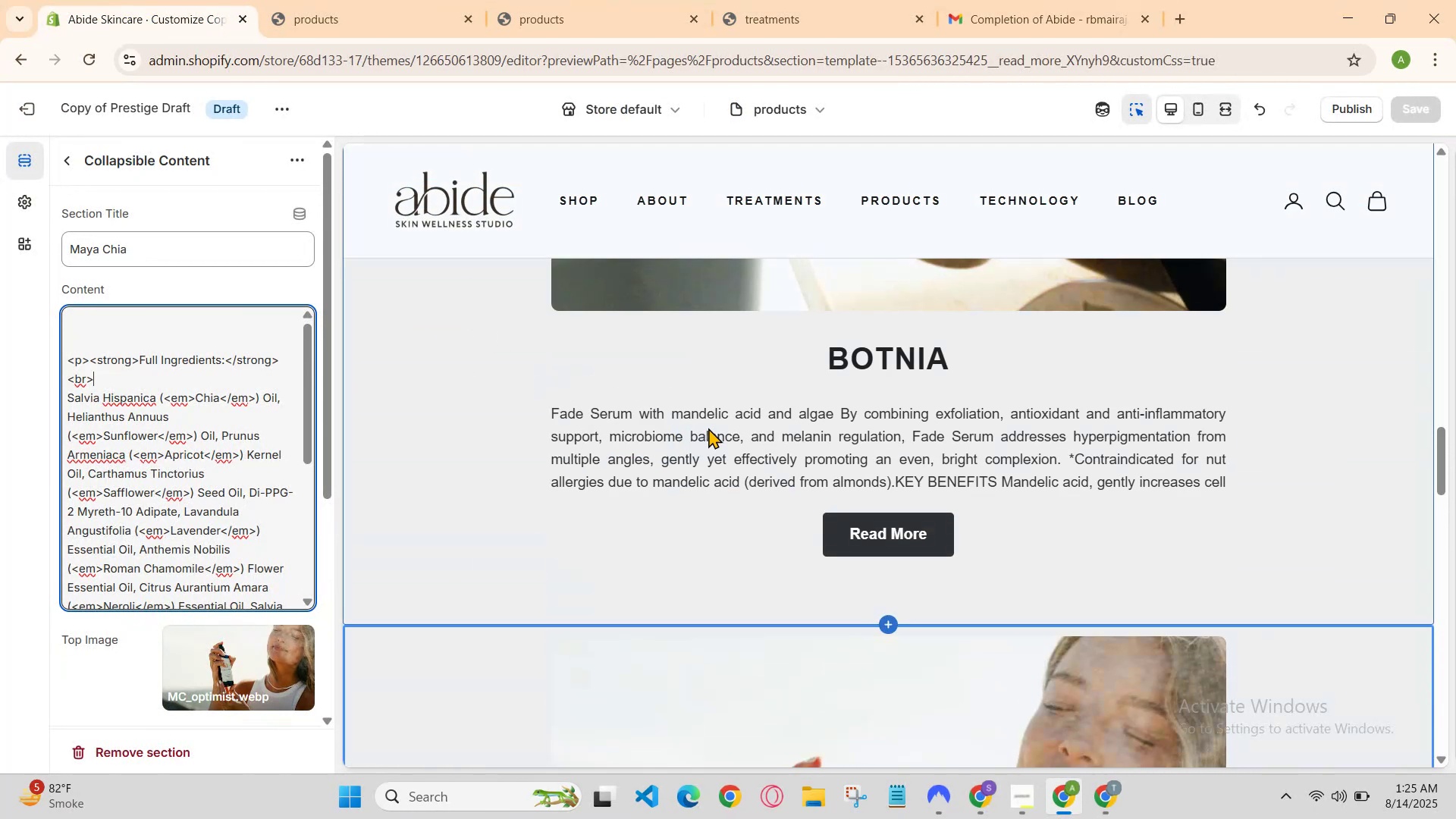 
left_click([720, 422])
 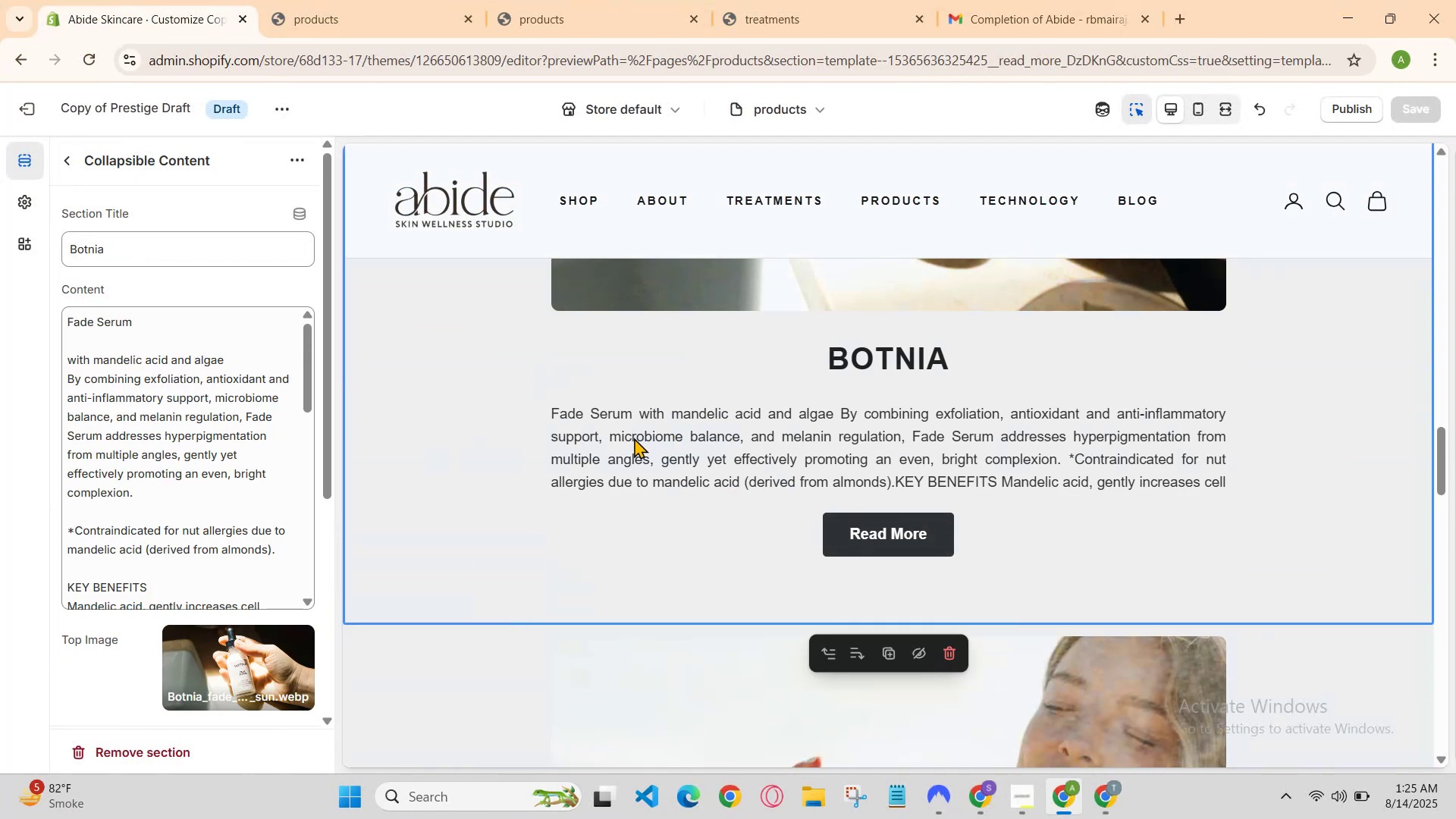 
scroll: coordinate [748, 457], scroll_direction: down, amount: 1.0
 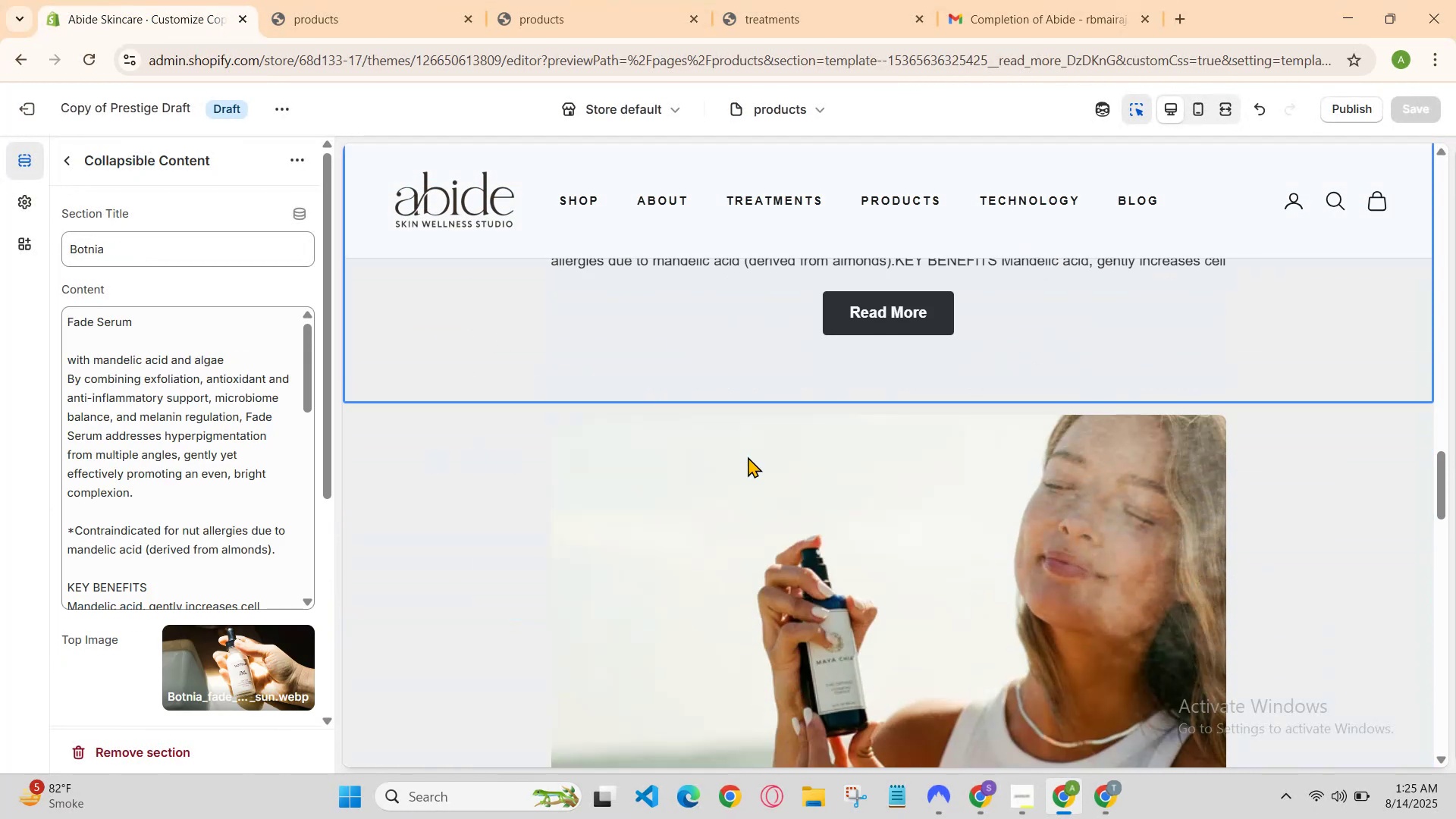 
scroll: coordinate [826, 504], scroll_direction: up, amount: 13.0
 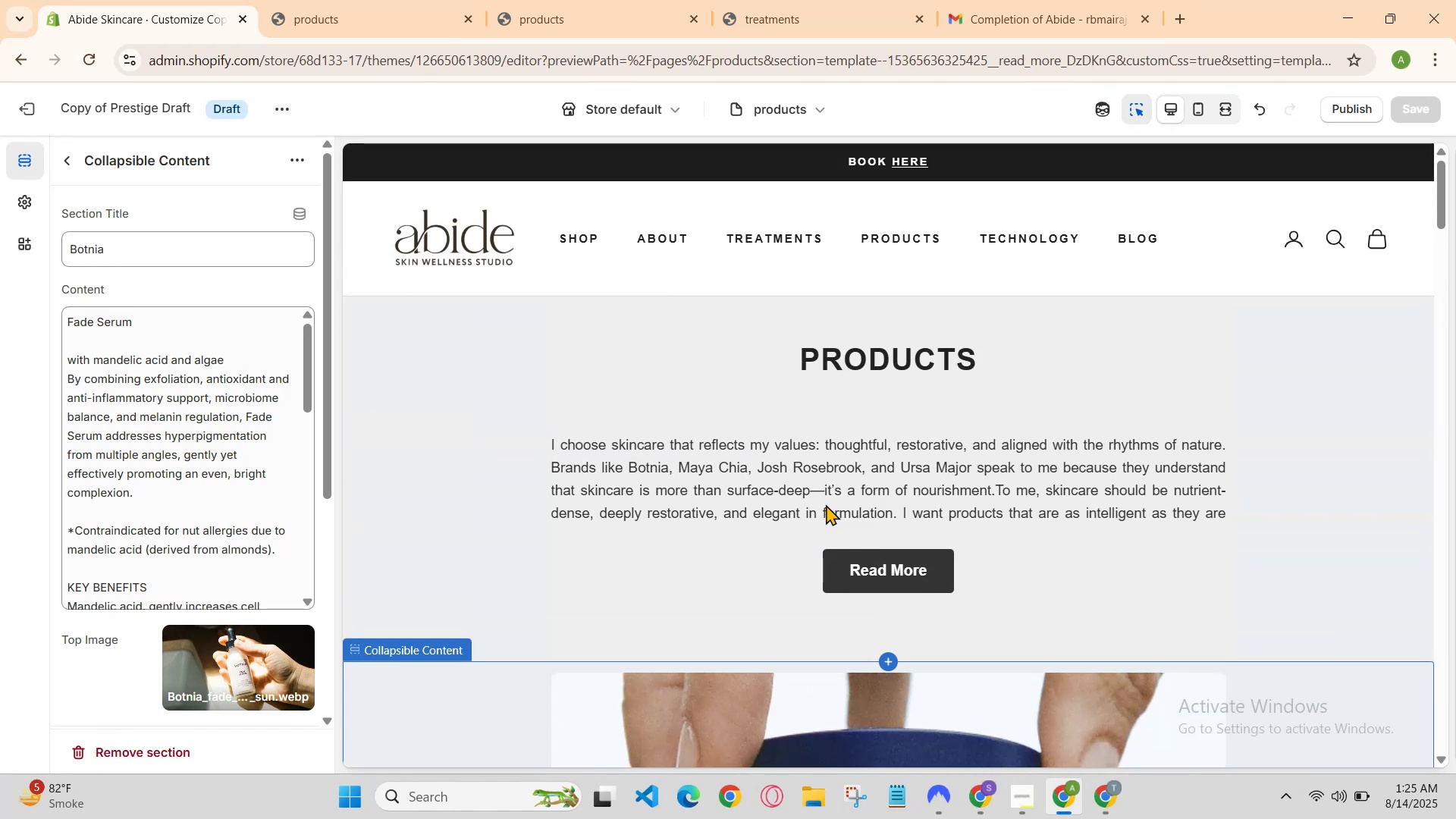 
scroll: coordinate [849, 544], scroll_direction: down, amount: 3.0
 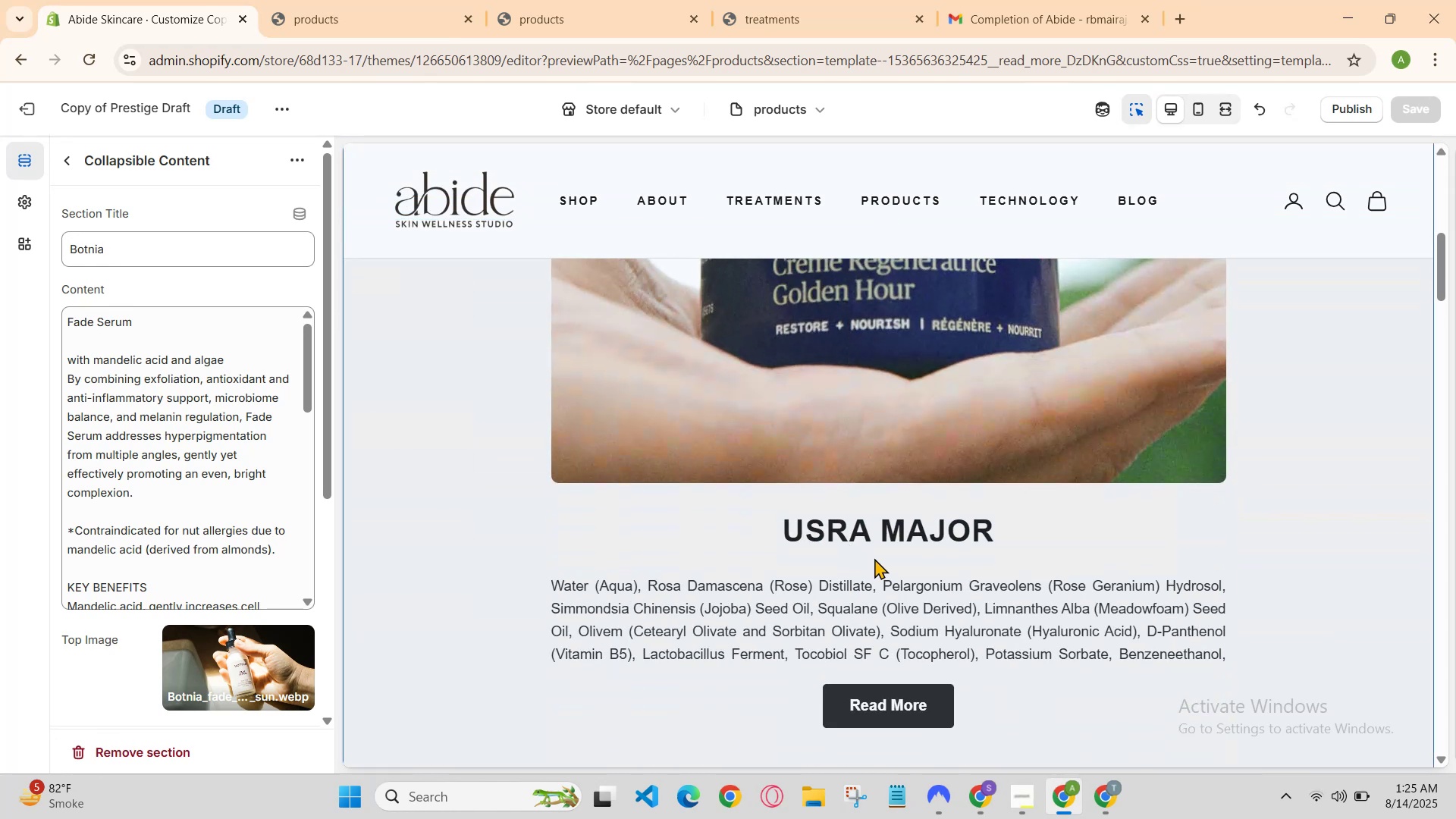 
left_click_drag(start_coordinate=[881, 573], to_coordinate=[878, 577])
 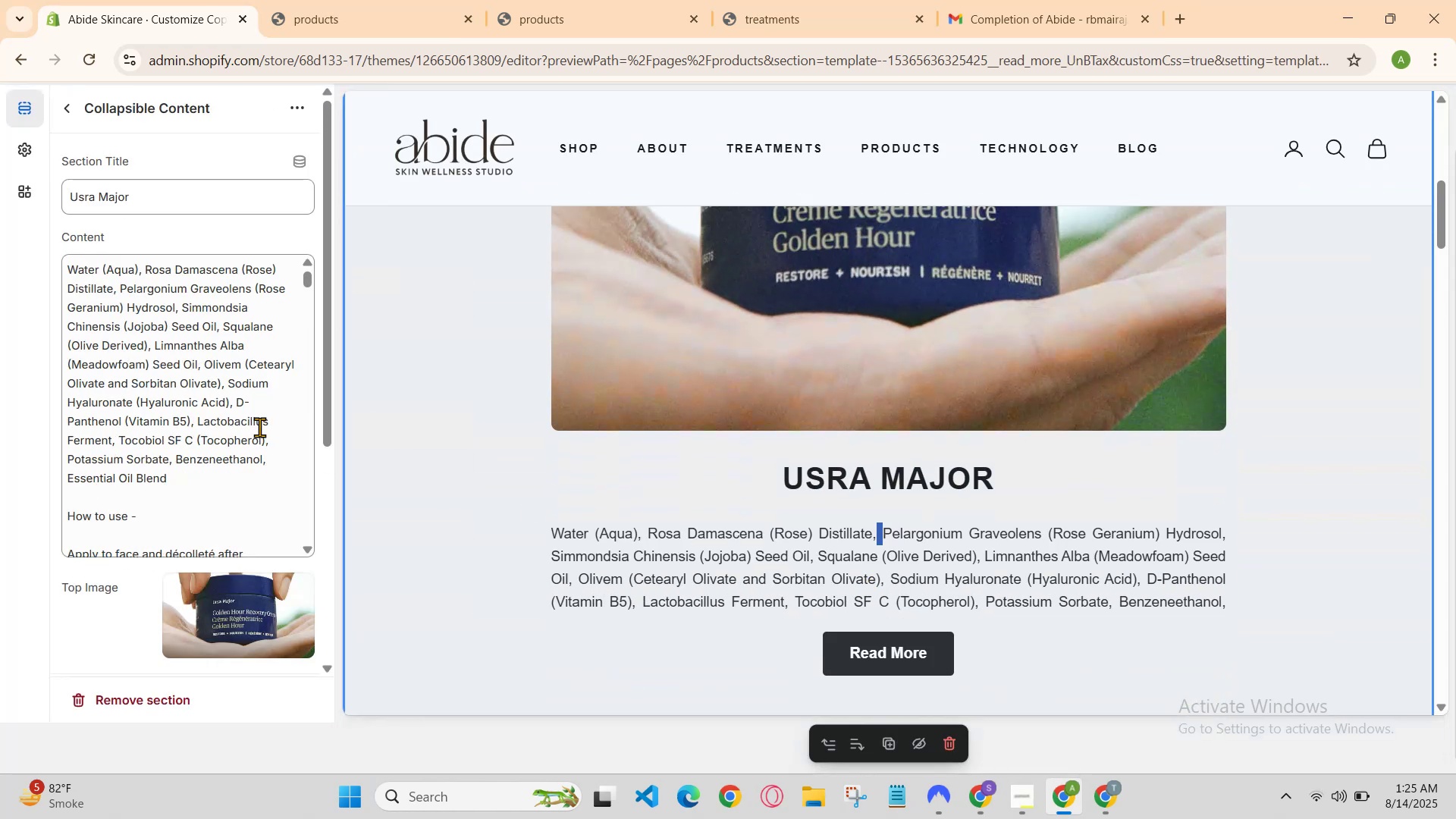 
scroll: coordinate [251, 424], scroll_direction: down, amount: 1.0
 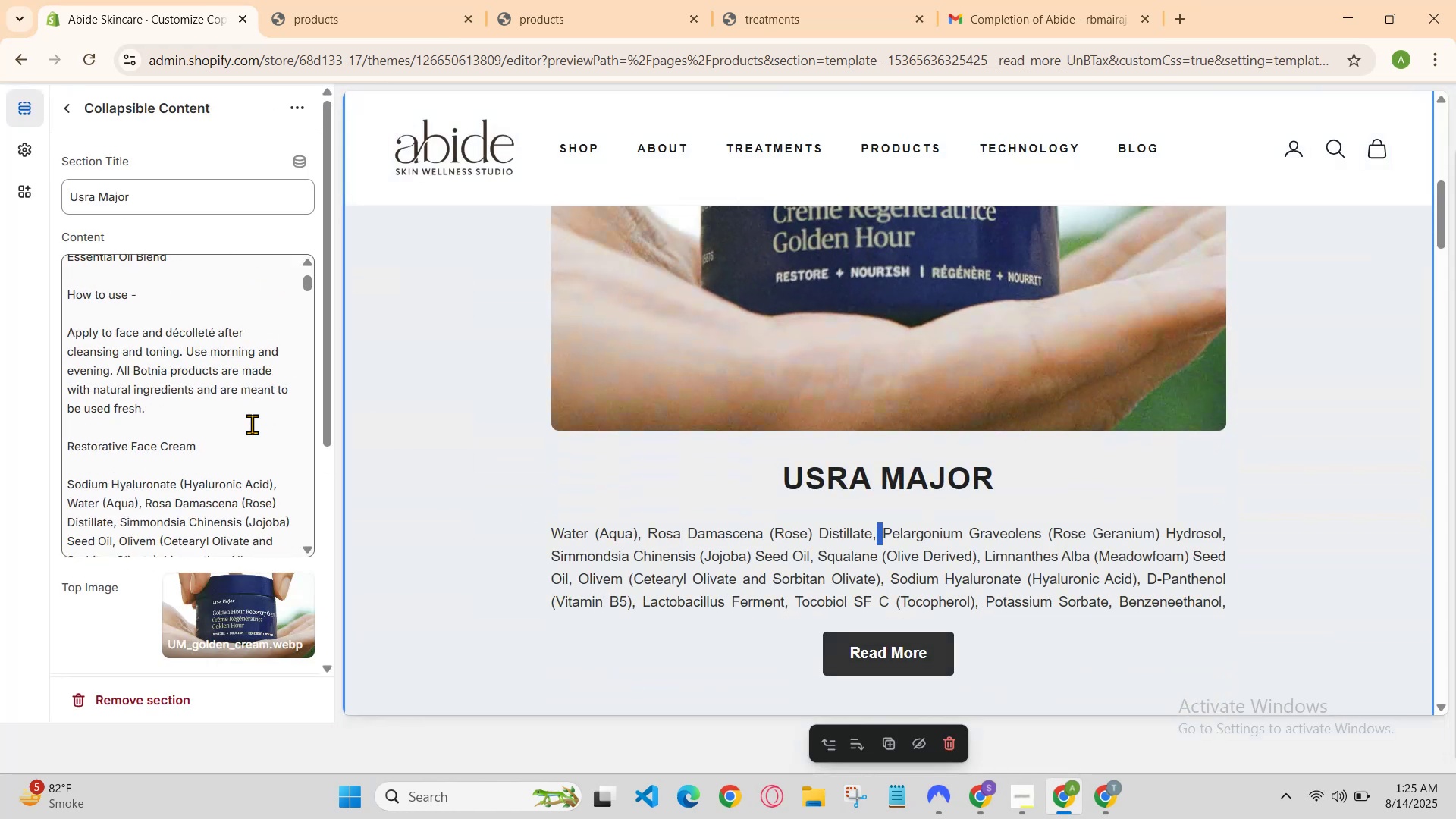 
scroll: coordinate [252, 424], scroll_direction: up, amount: 1.0
 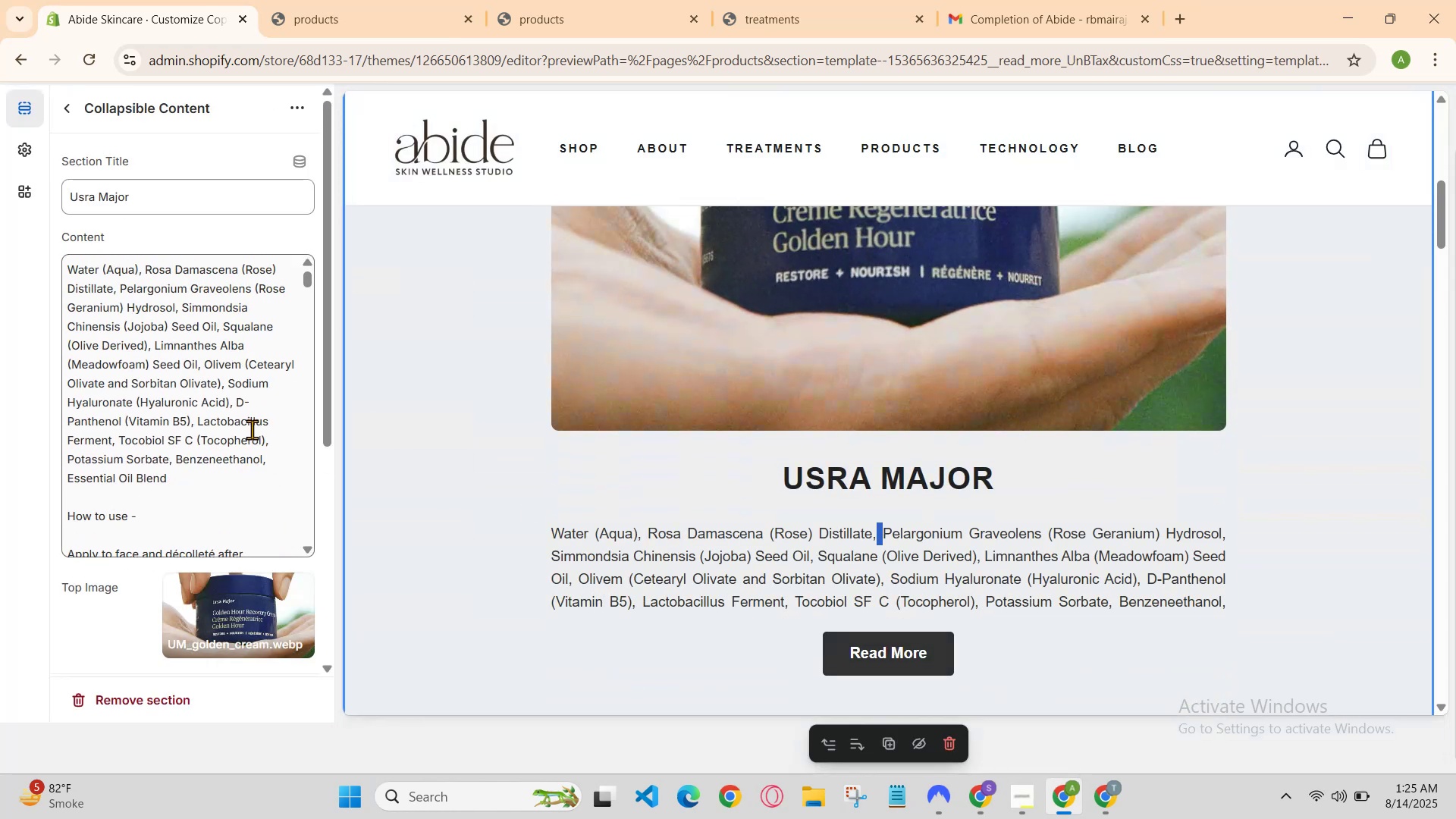 
scroll: coordinate [249, 438], scroll_direction: down, amount: 1.0
 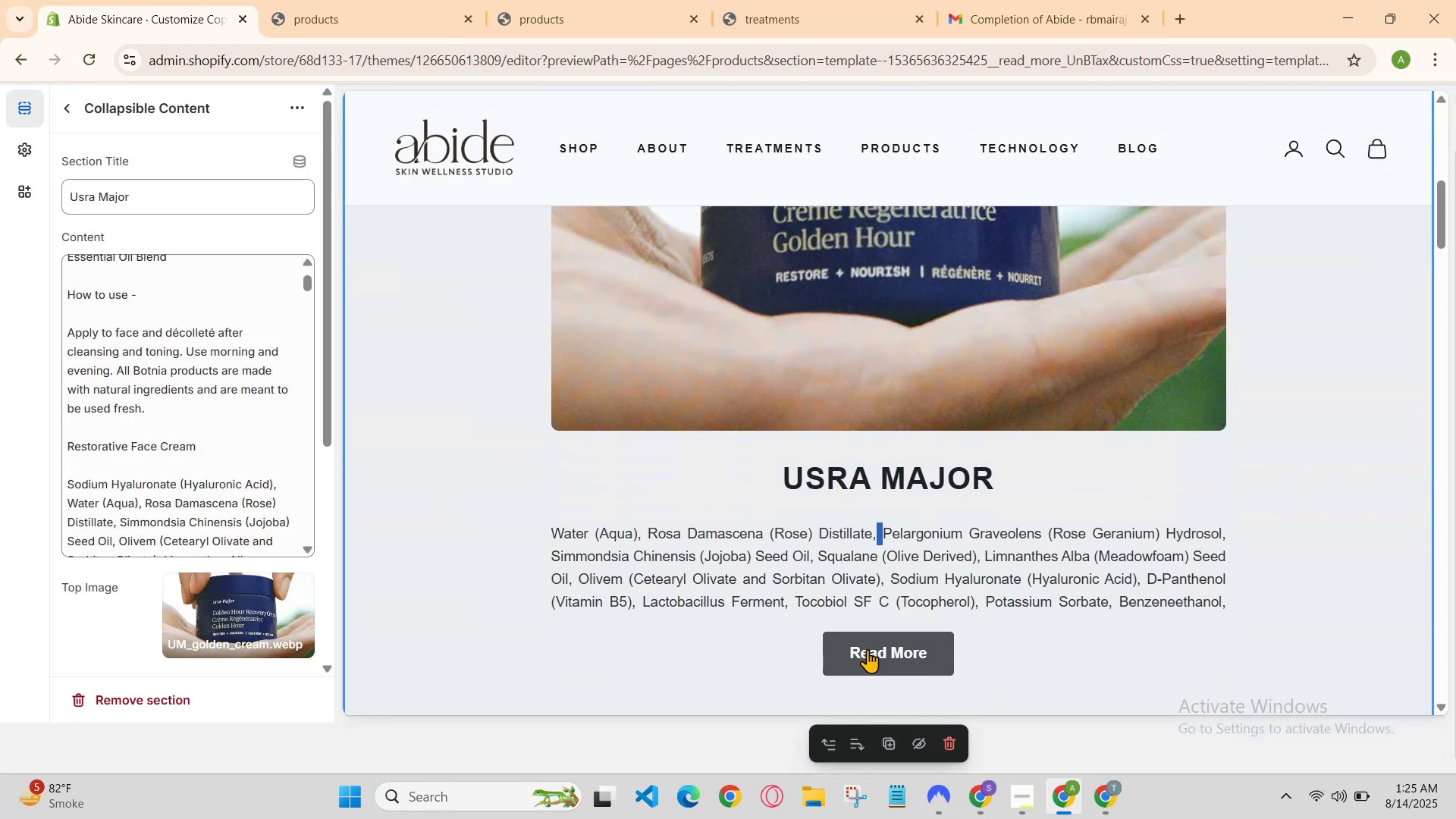 
left_click([240, 458])
 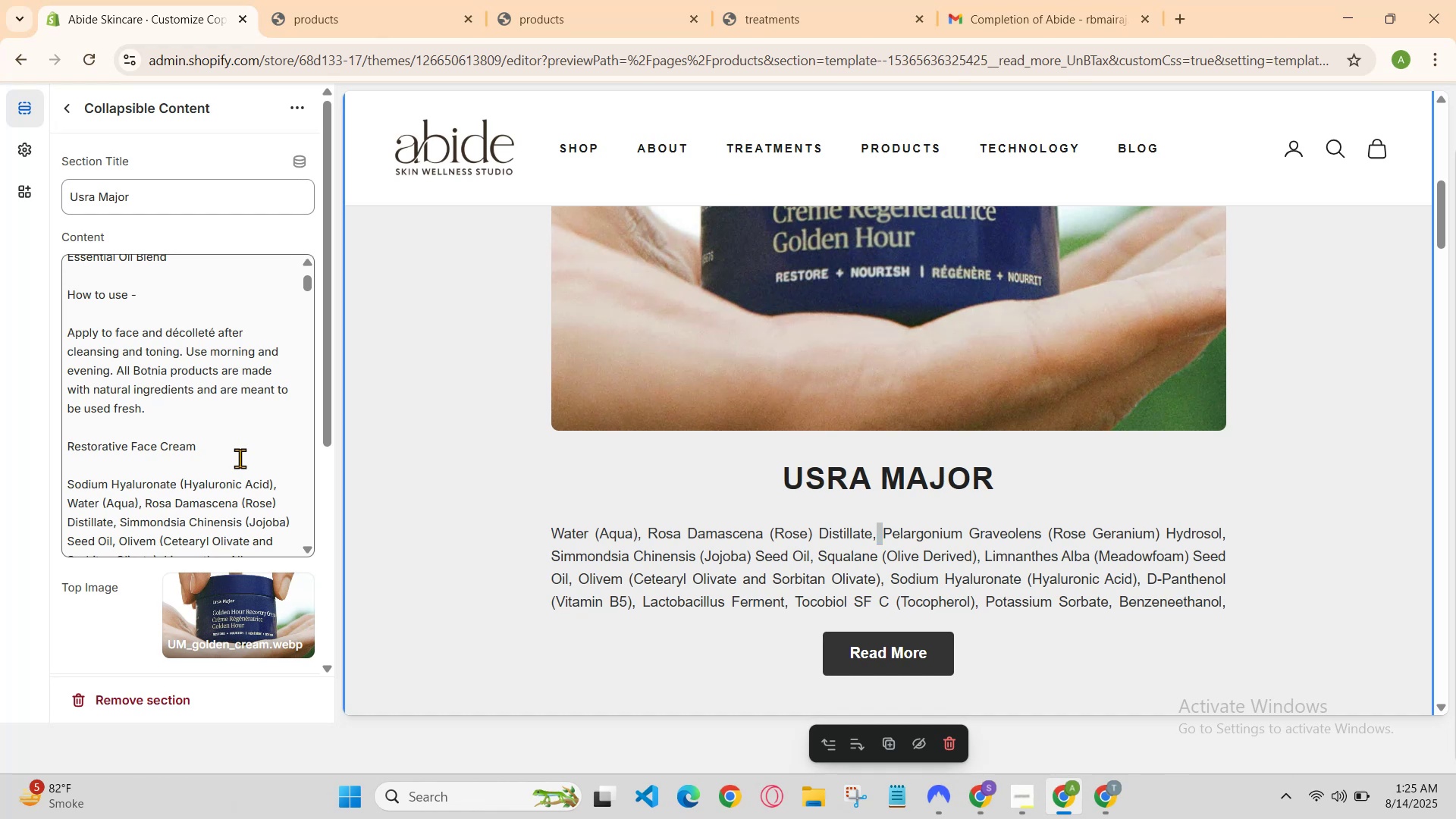 
key(Control+A)
 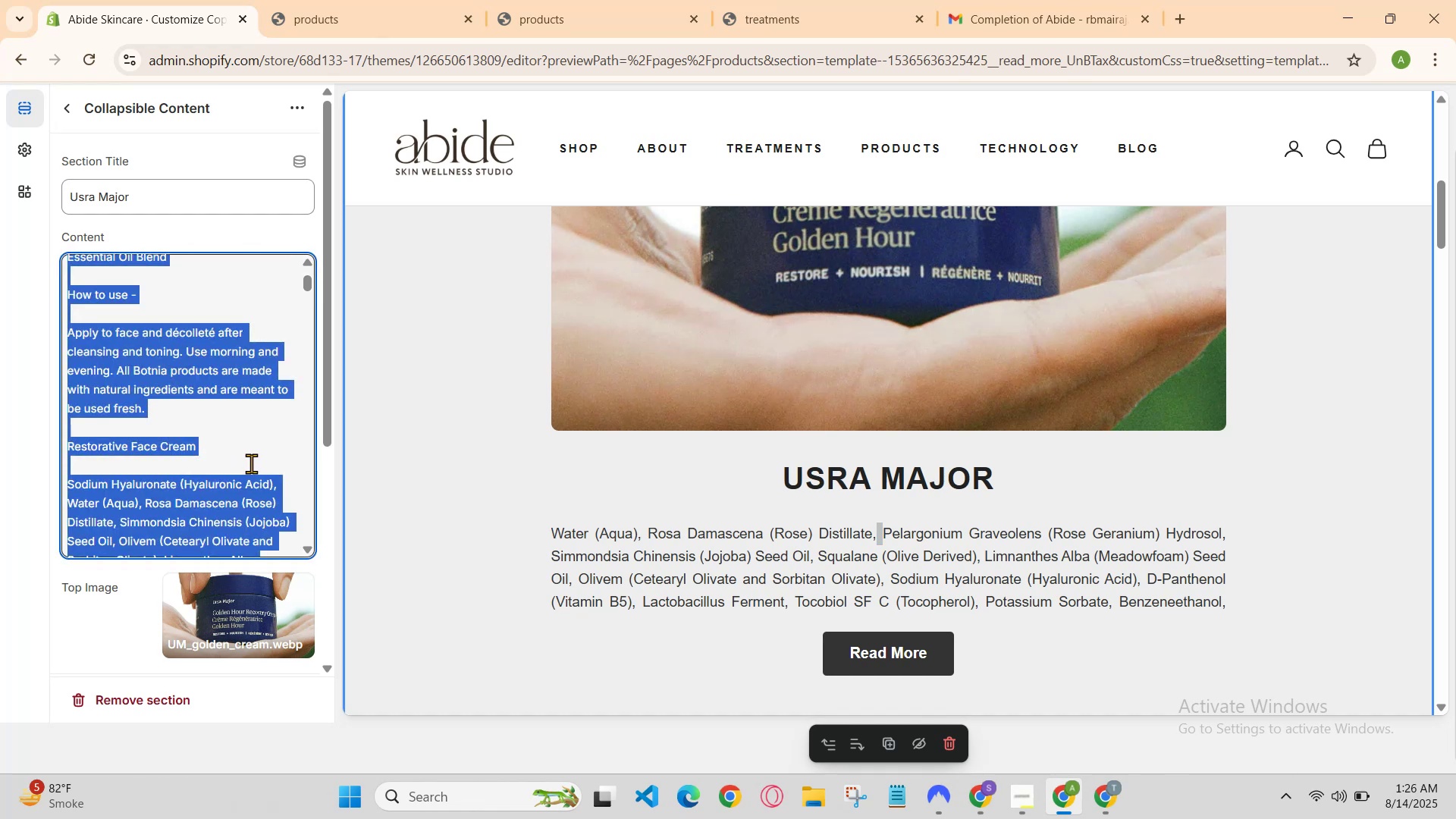 
key(Control+C)
 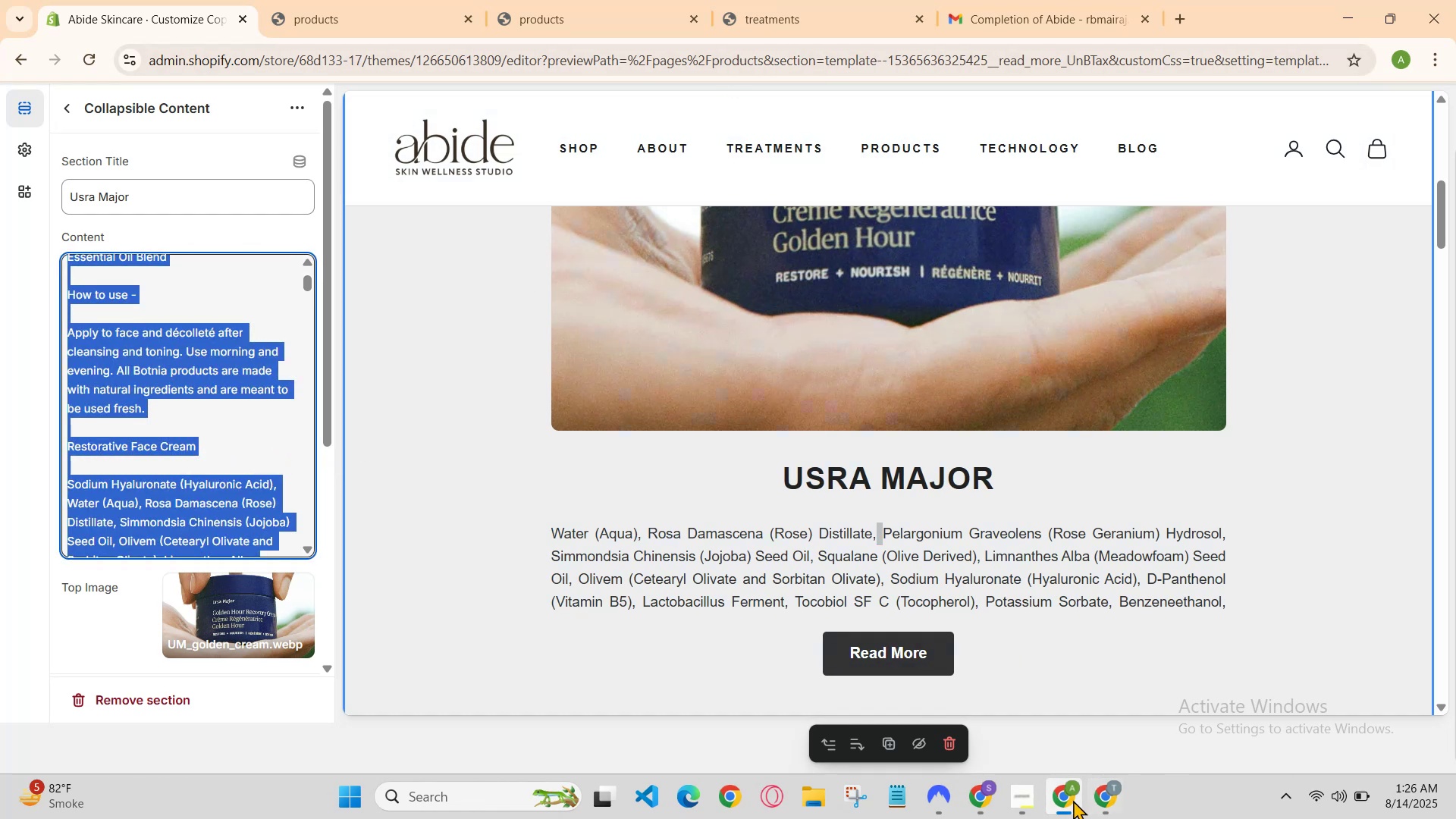 
left_click([1111, 802])
 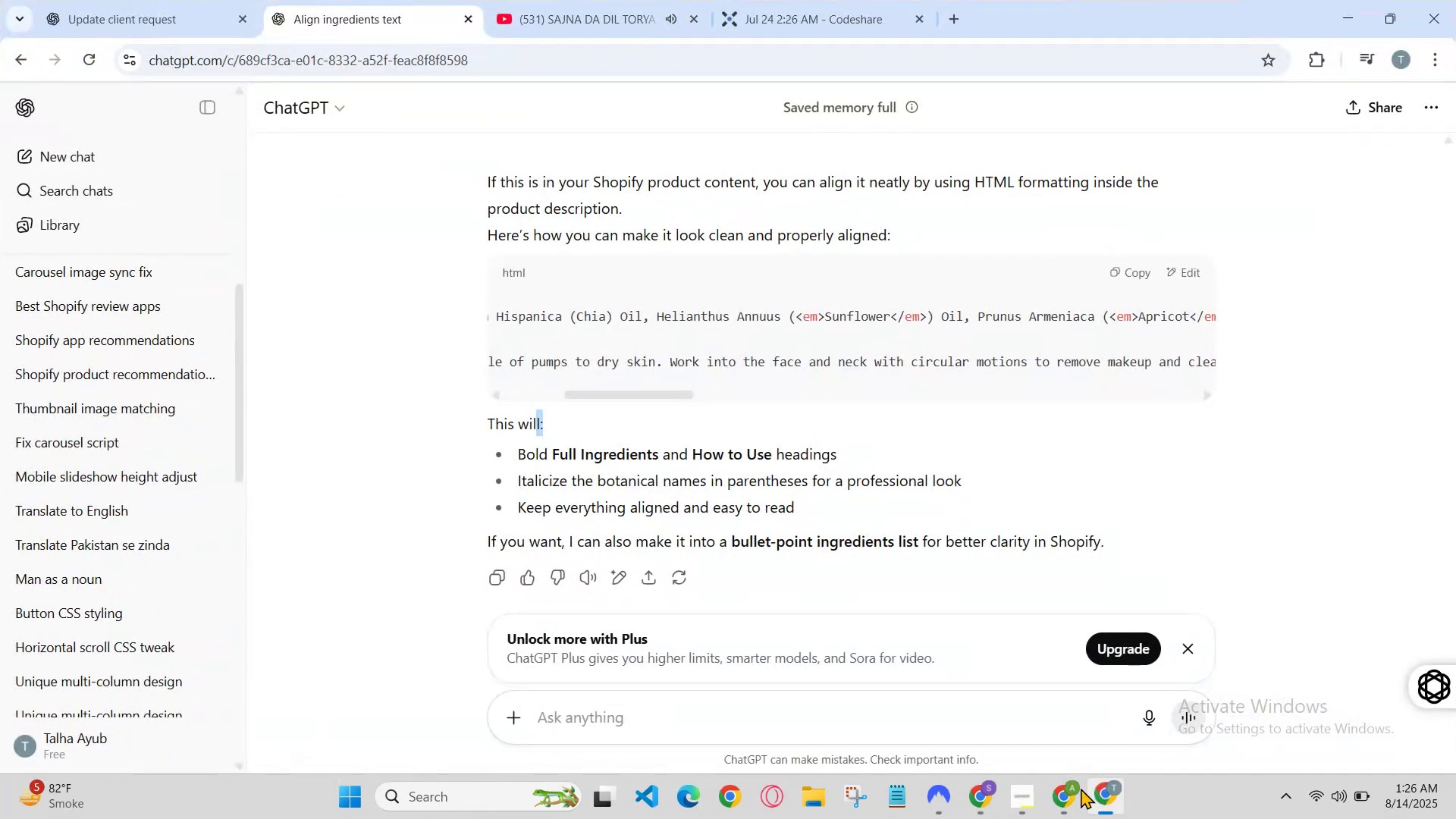 
left_click([926, 715])
 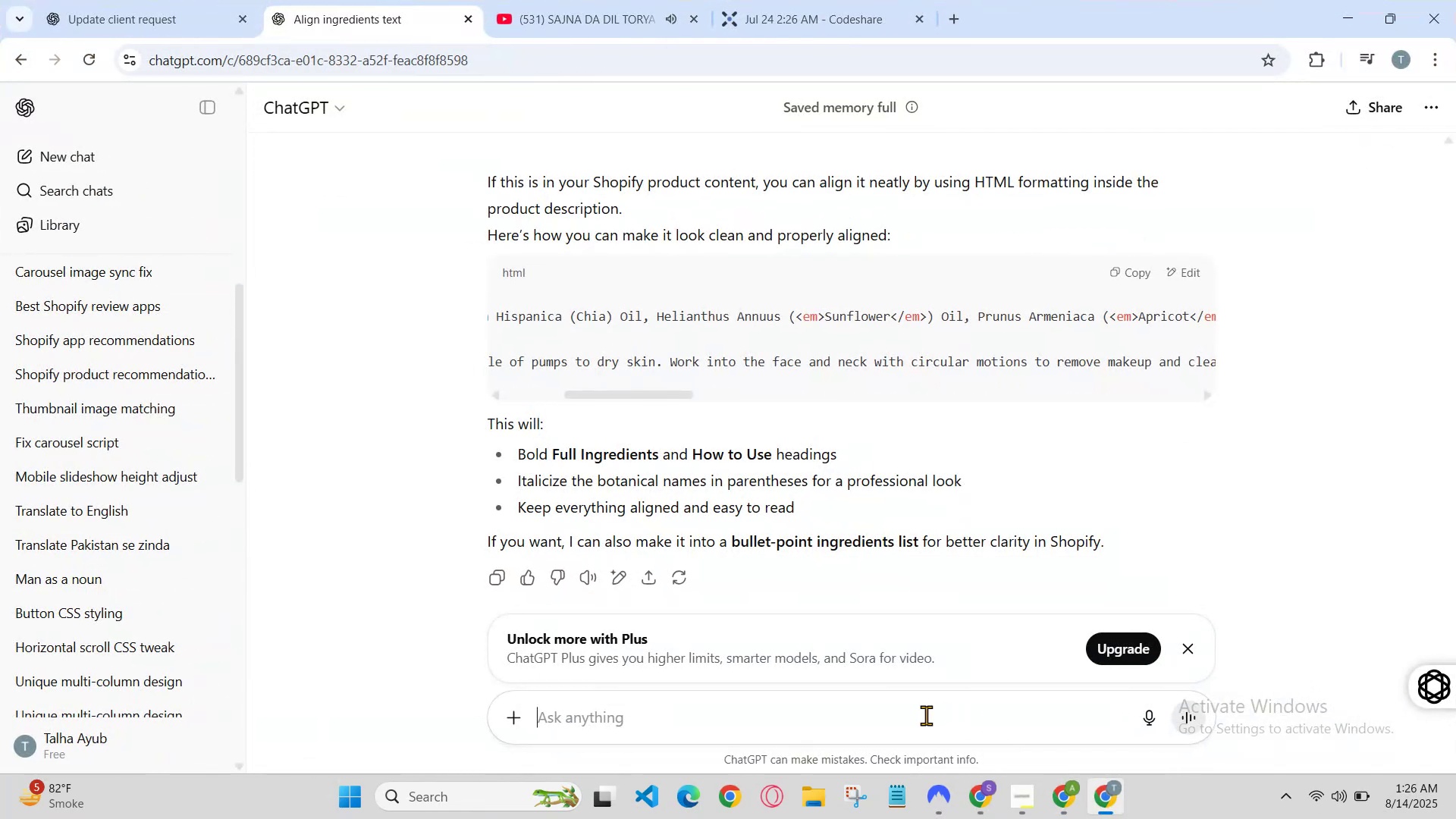 
key(Control+V)
 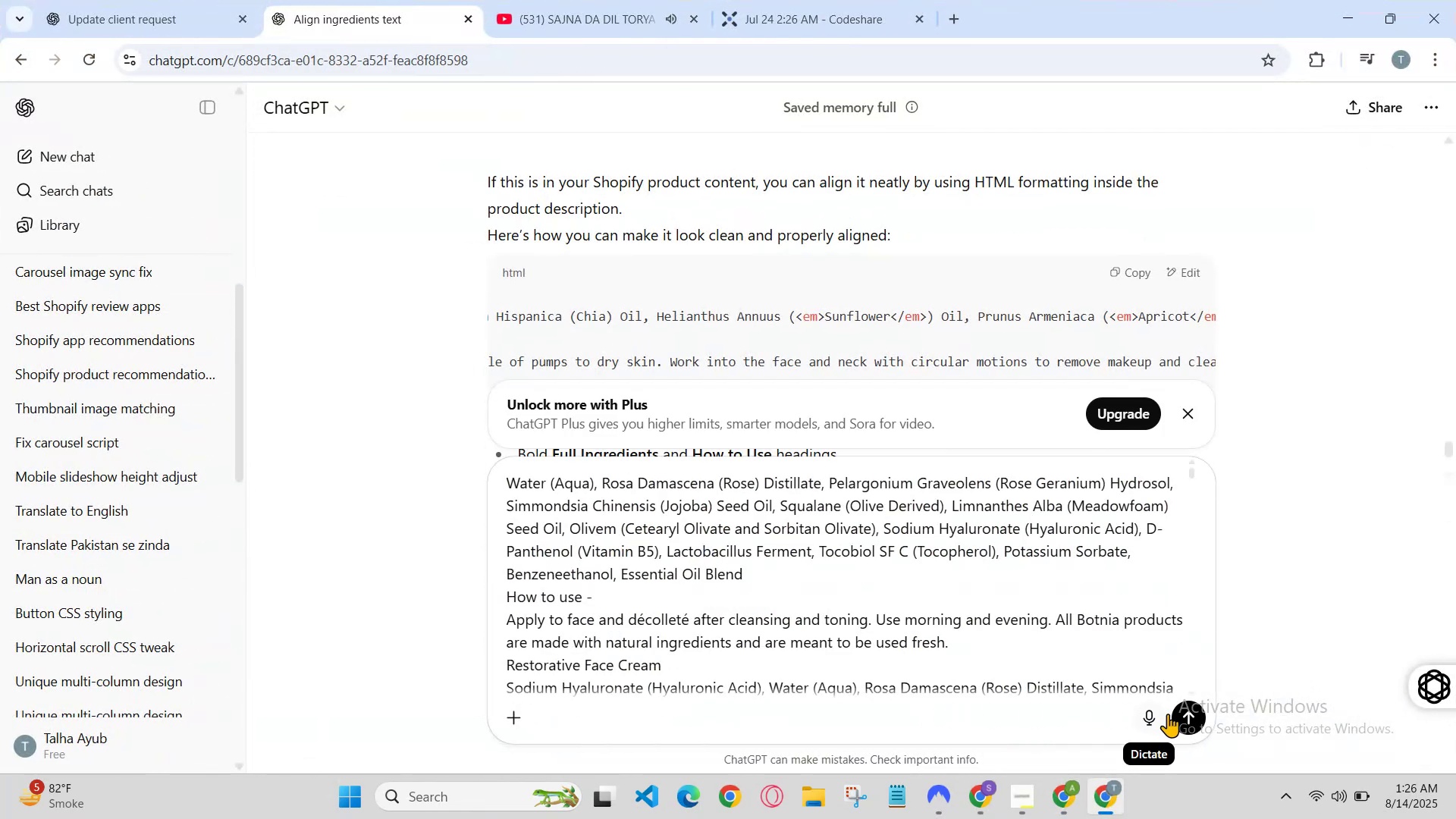 
left_click([1181, 720])
 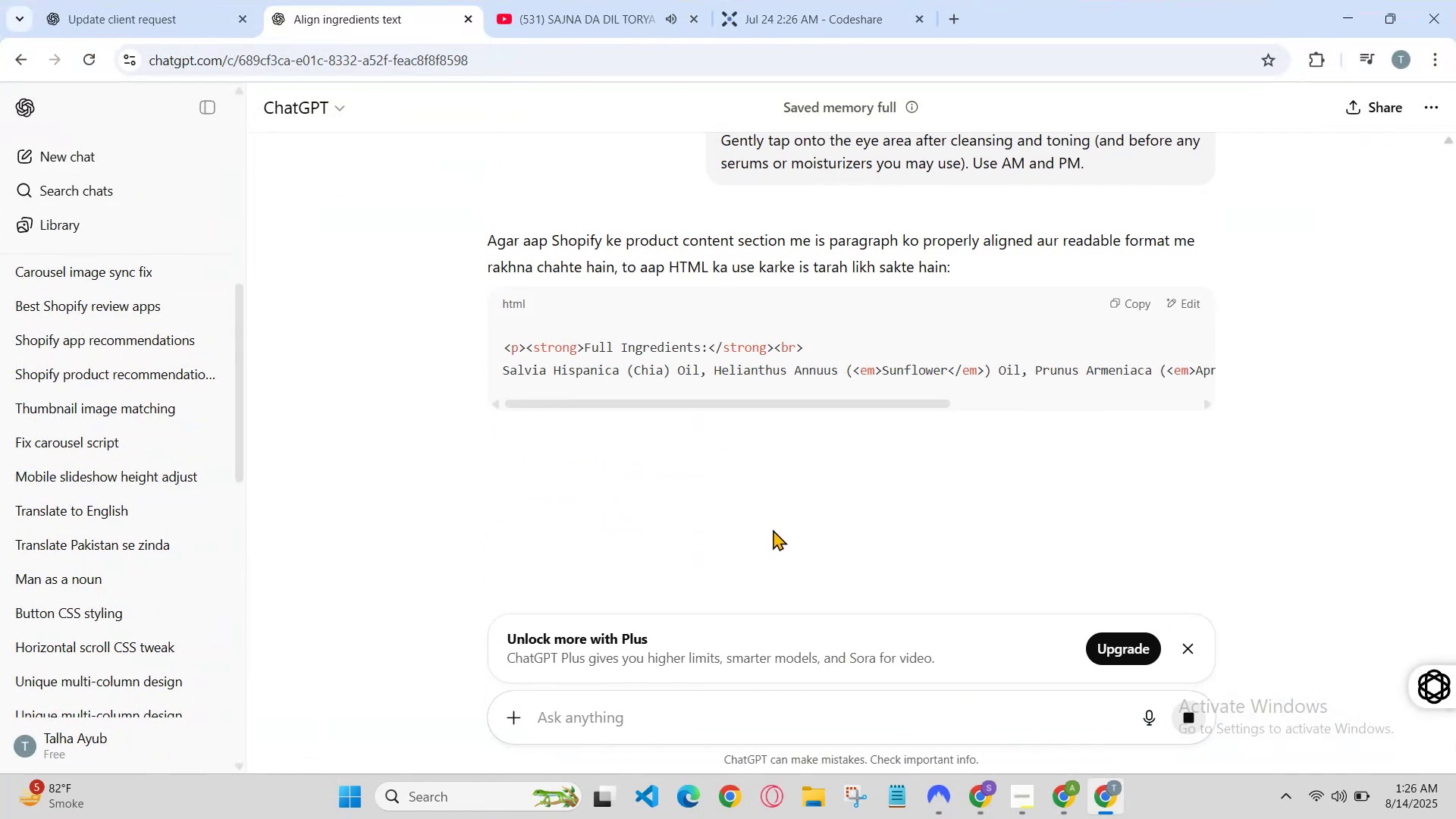 
scroll: coordinate [718, 431], scroll_direction: down, amount: 3.0
 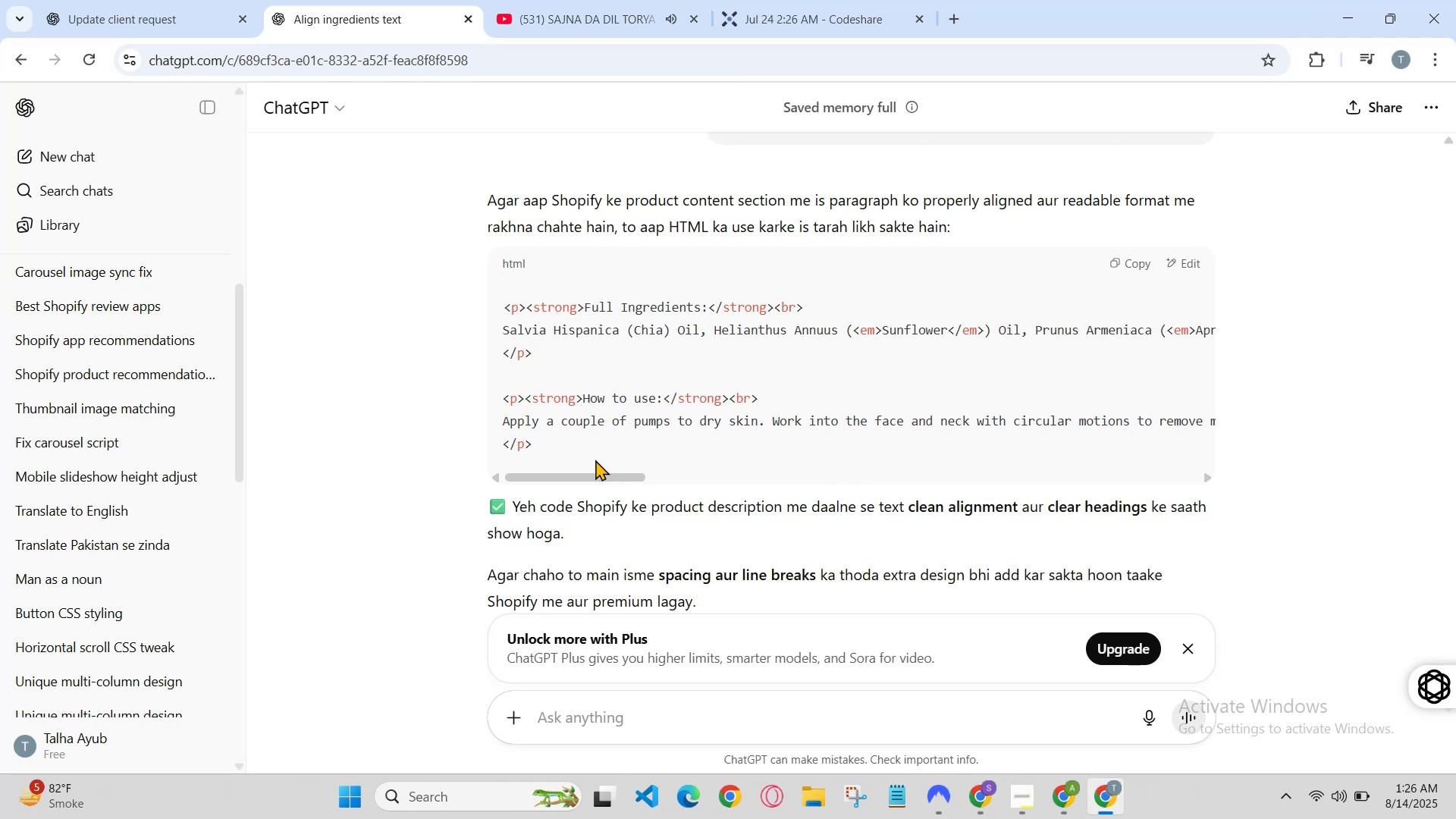 
left_click_drag(start_coordinate=[613, 476], to_coordinate=[0, 497])
 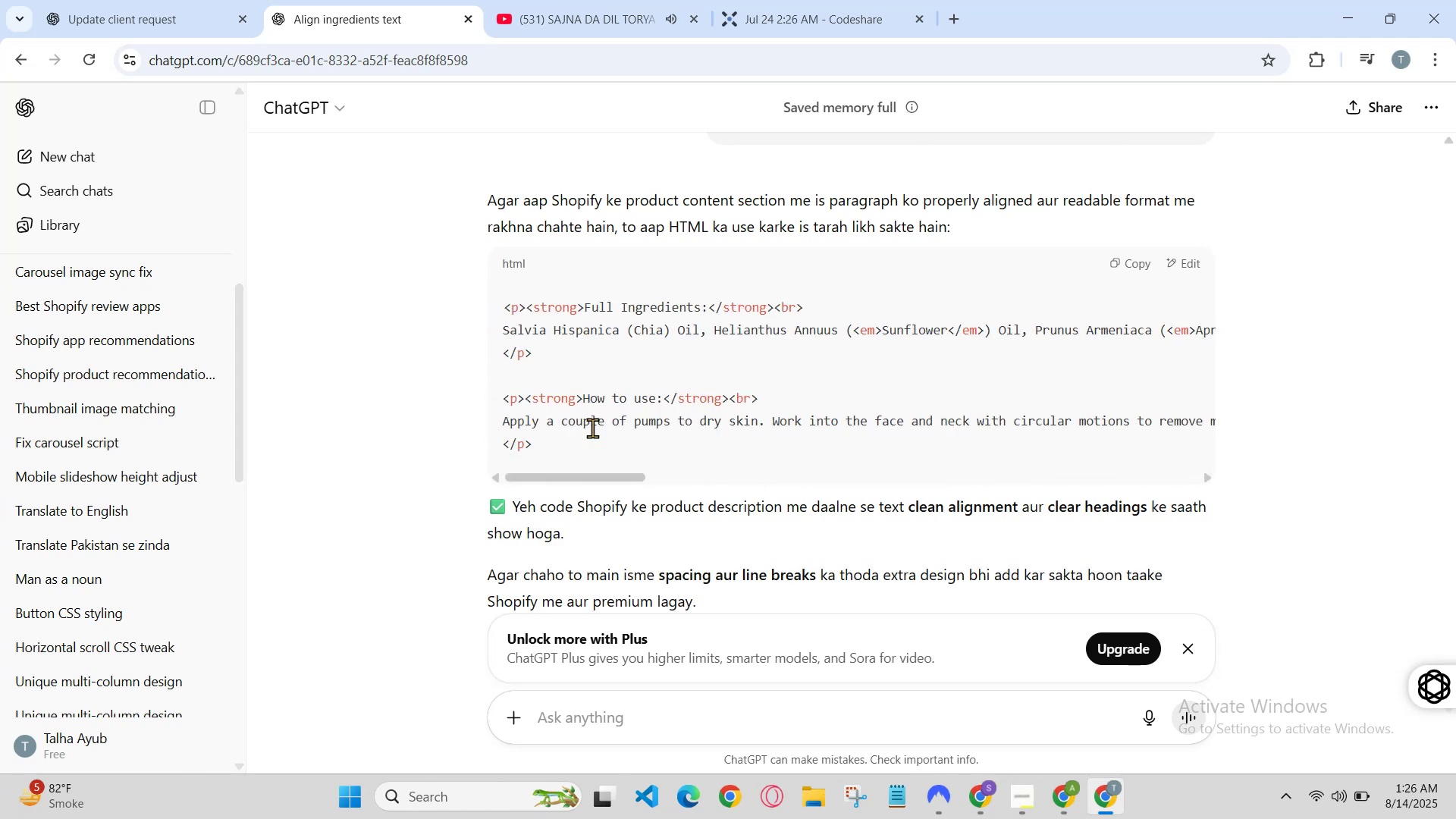 
scroll: coordinate [701, 428], scroll_direction: down, amount: 1.0
 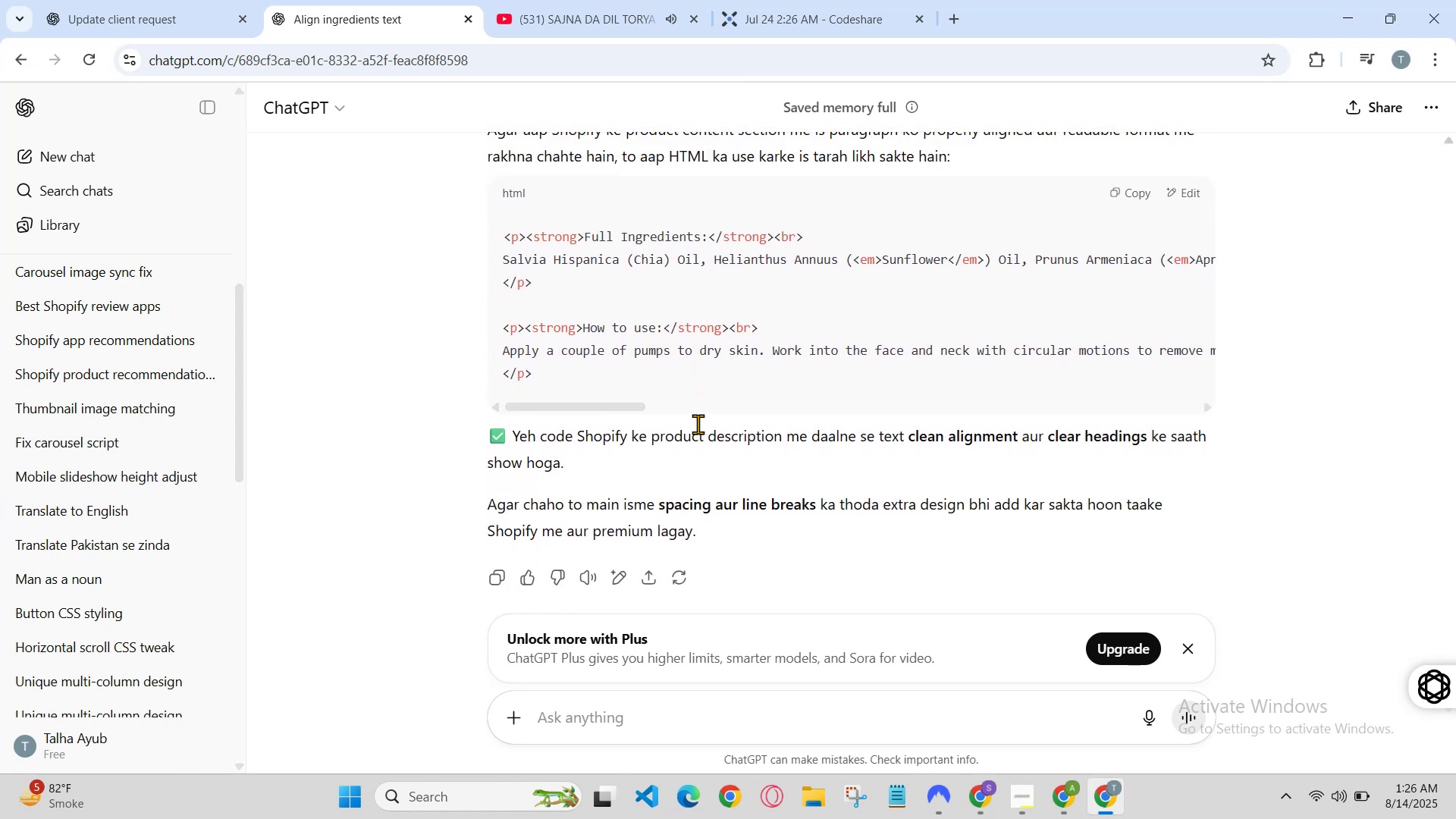 
scroll: coordinate [696, 424], scroll_direction: up, amount: 1.0
 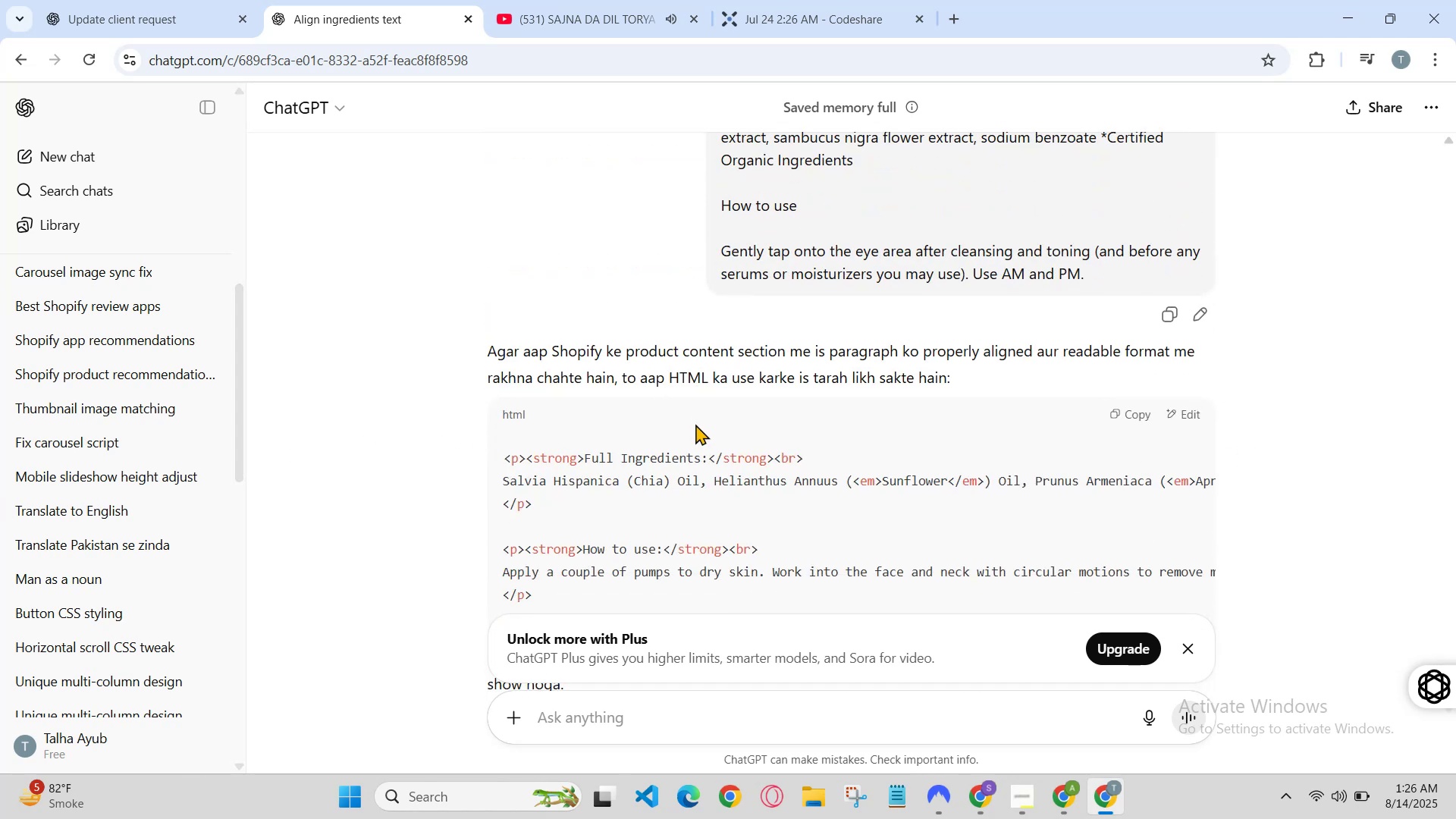 
scroll: coordinate [673, 469], scroll_direction: down, amount: 3.0
 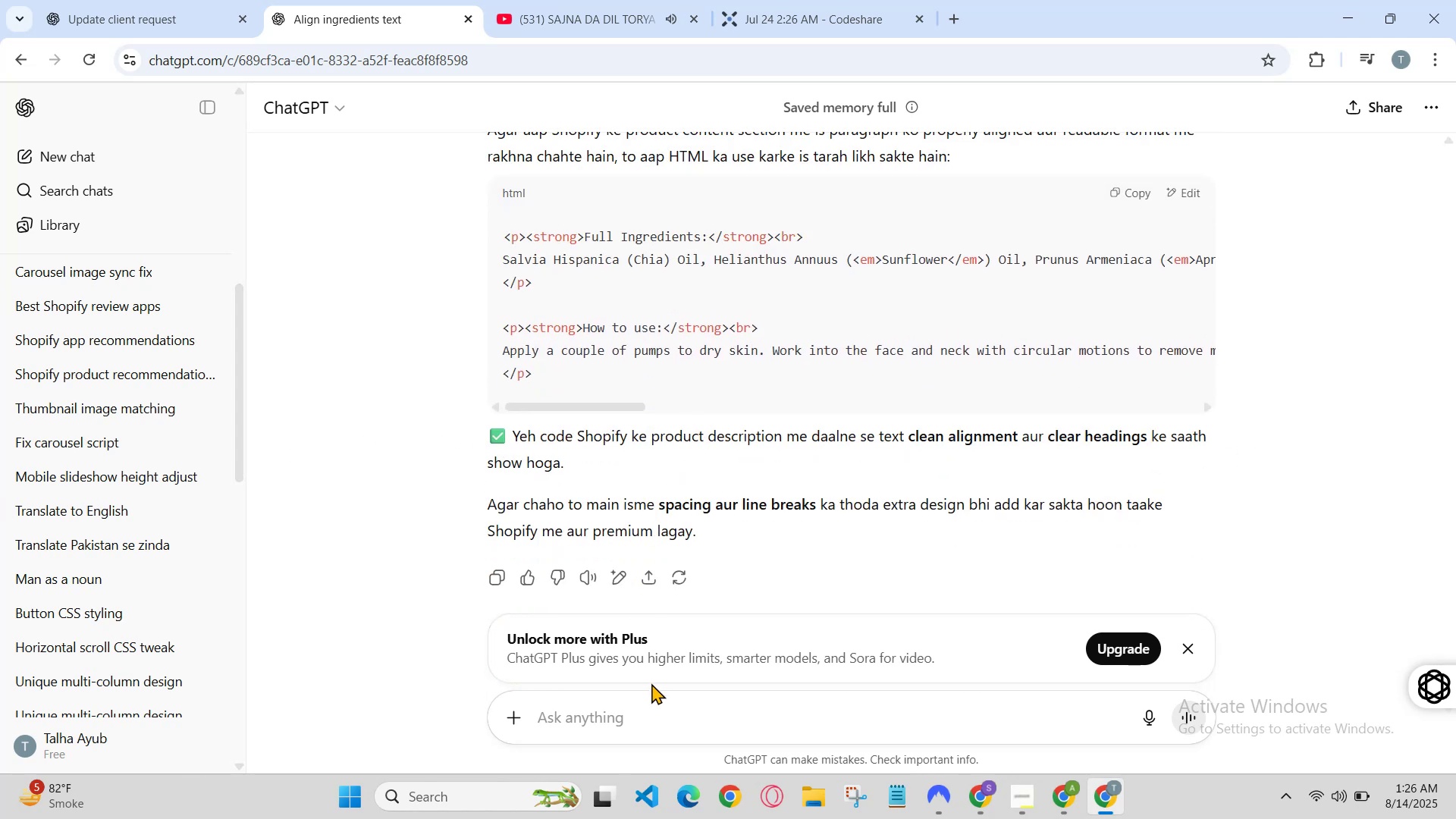 
left_click([661, 692])
 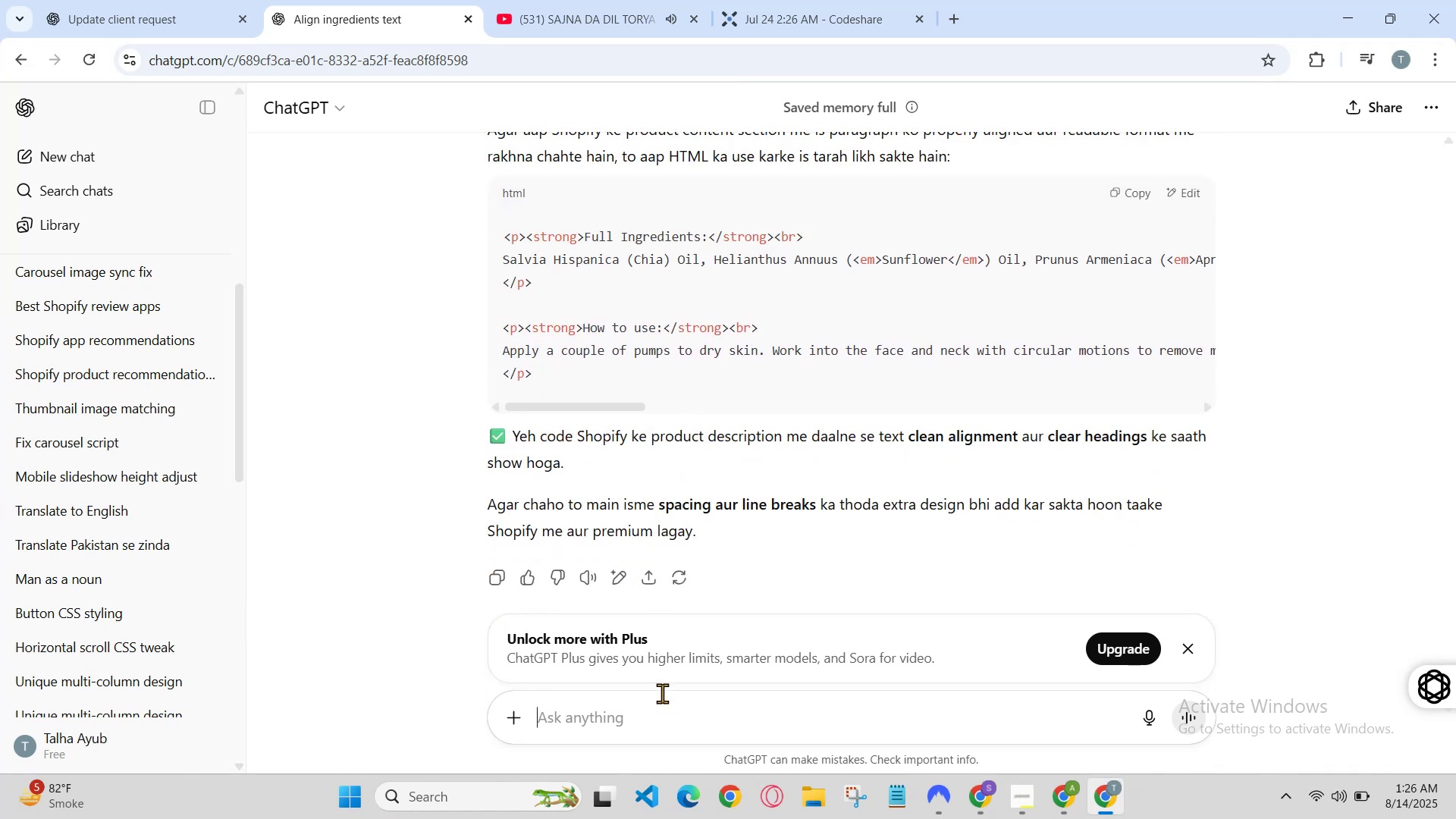 
scroll: coordinate [662, 693], scroll_direction: up, amount: 2.0
 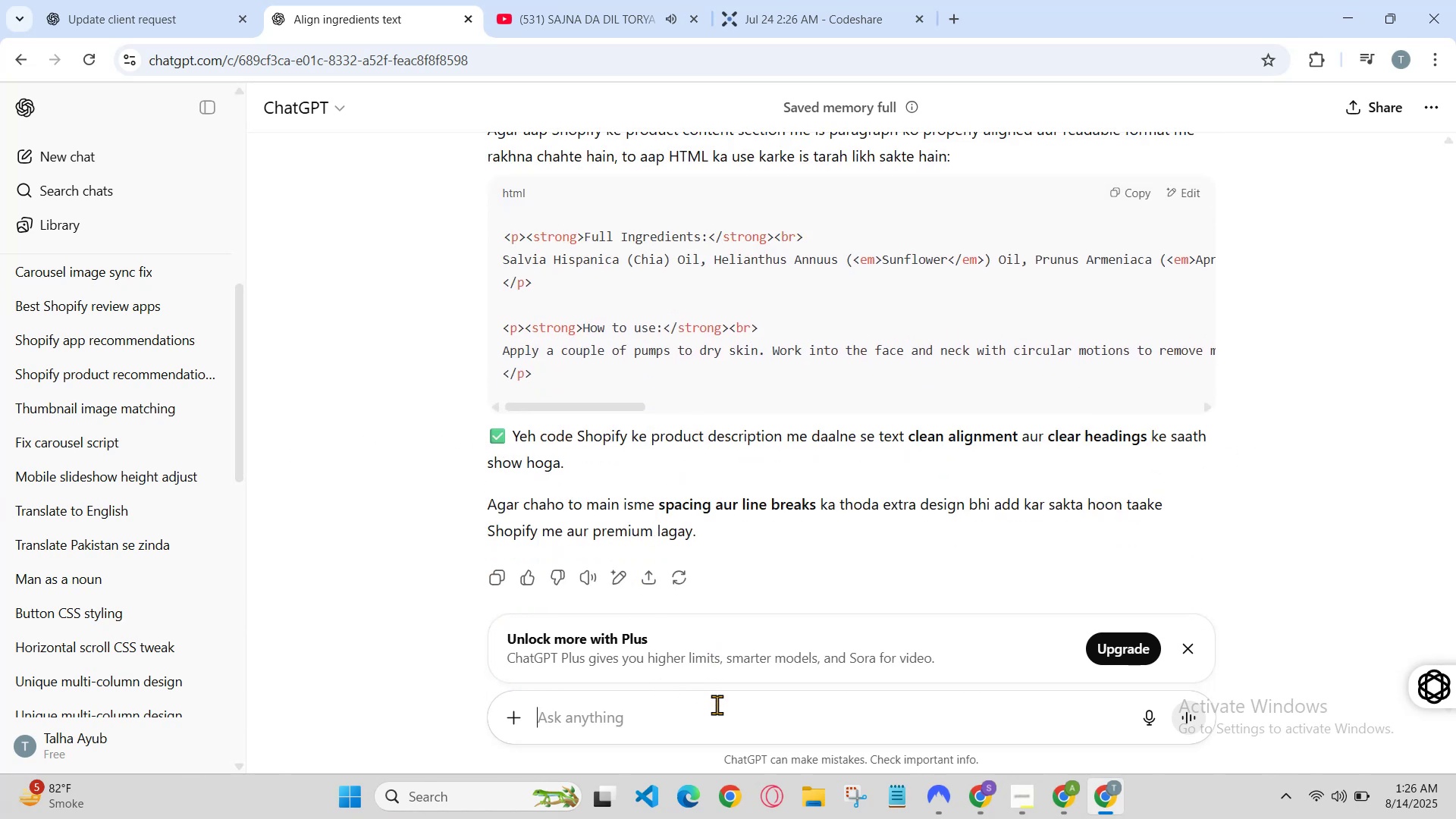 
left_click([730, 745])
 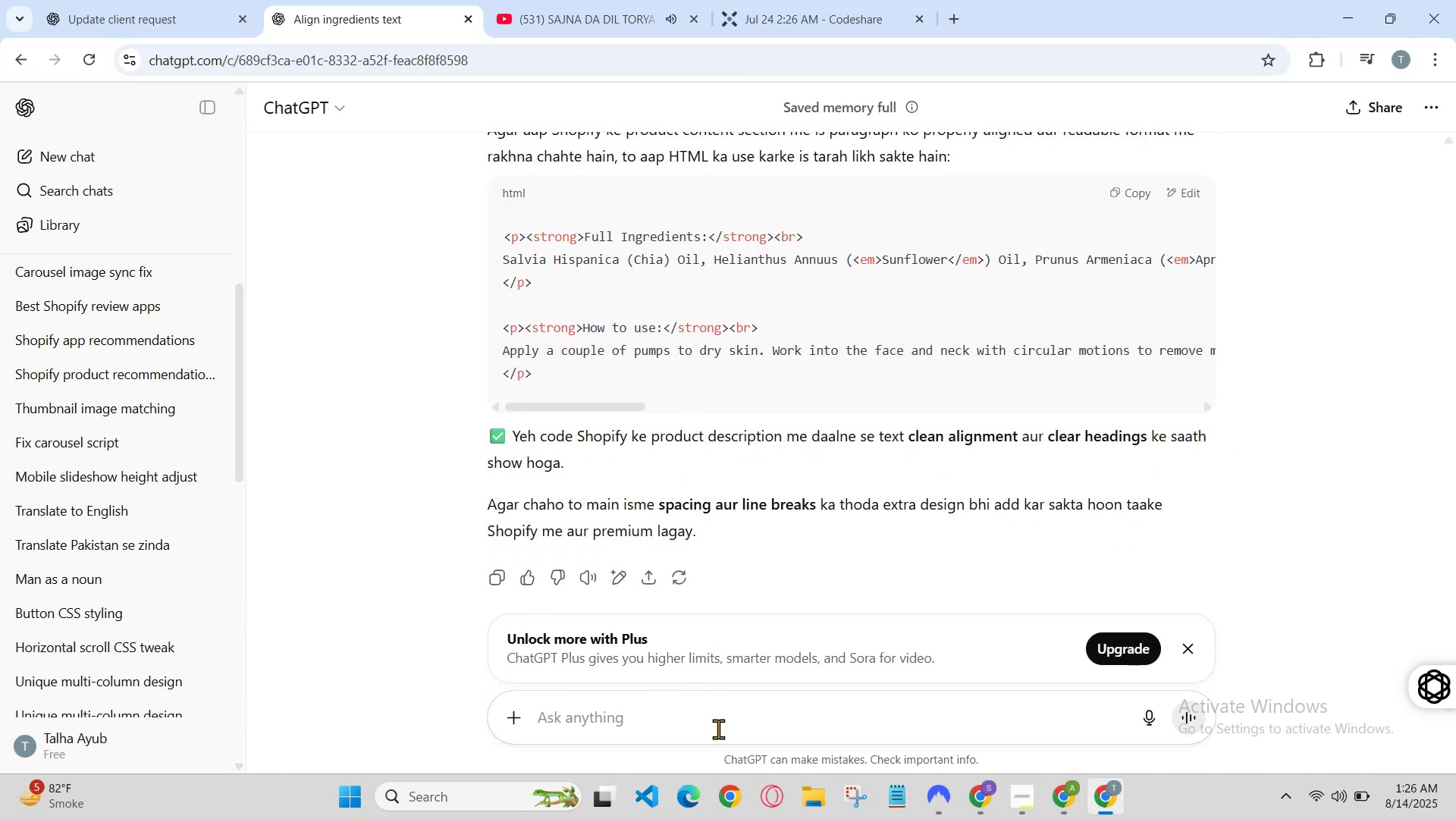 
type(jasye )
key(Backspace)
key(Backspace)
key(Backspace)
key(Backspace)
type(ise maya wala kiya us taraha krdo)
 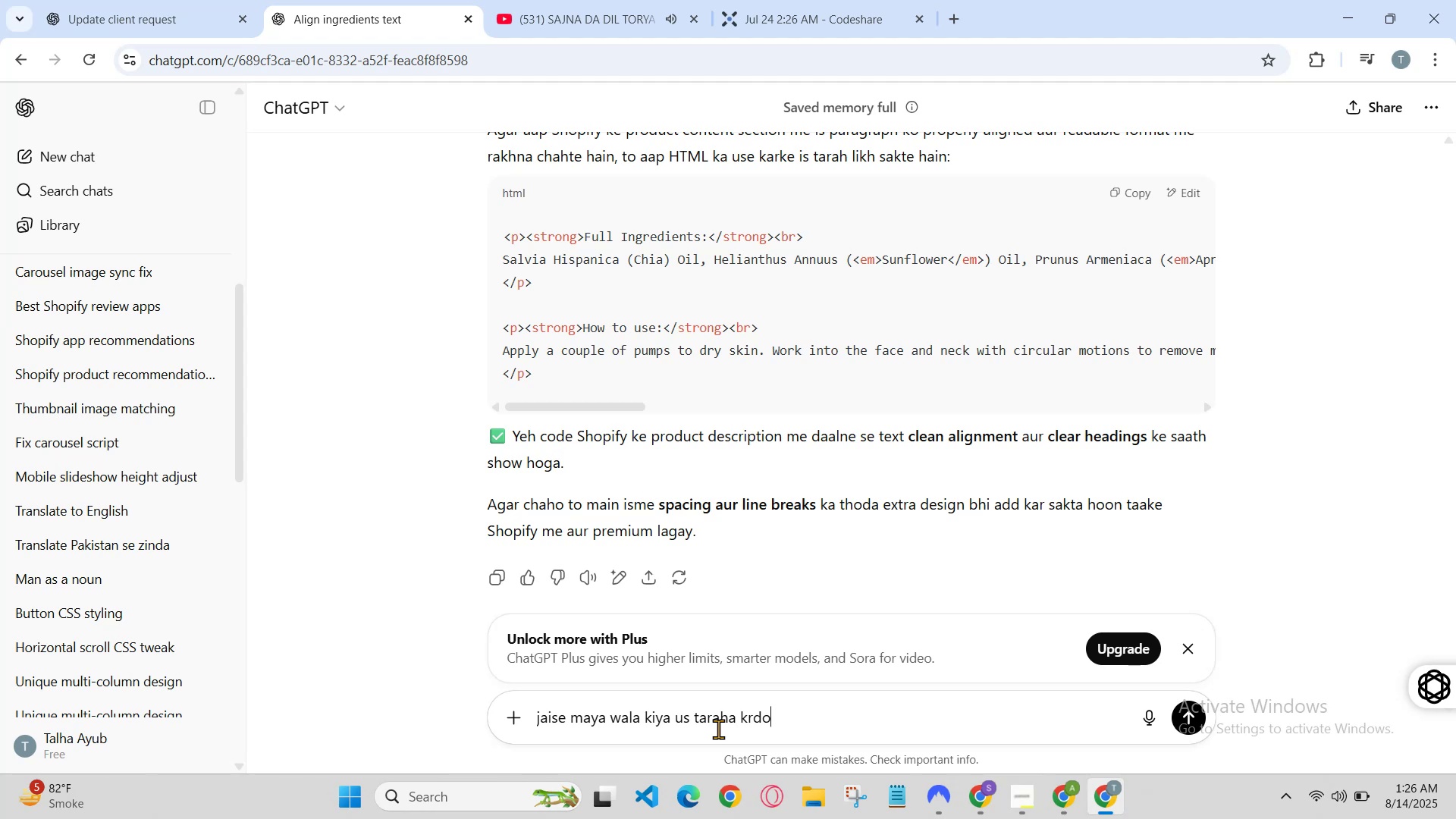 
key(Enter)
 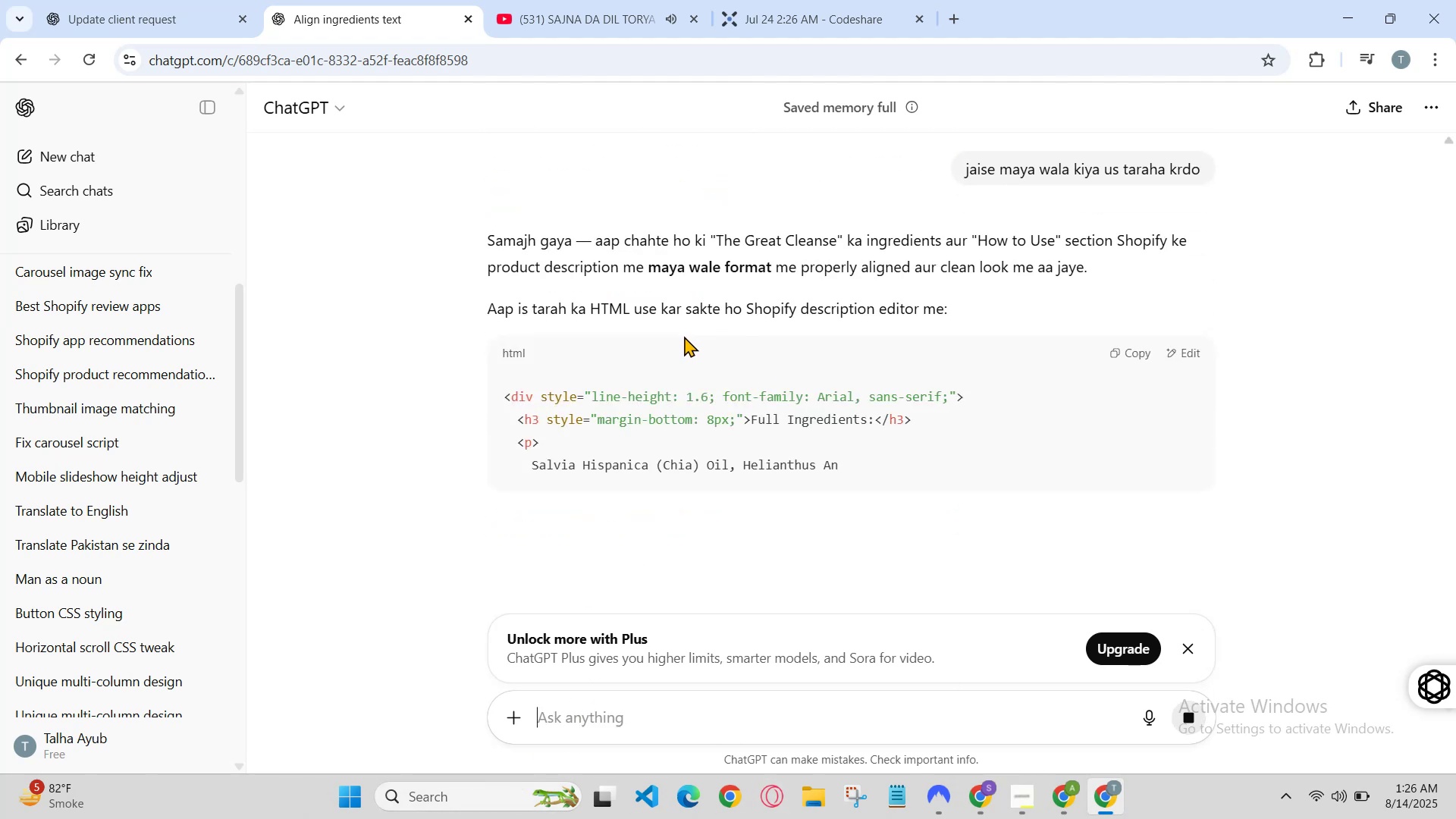 
wait(5.16)
 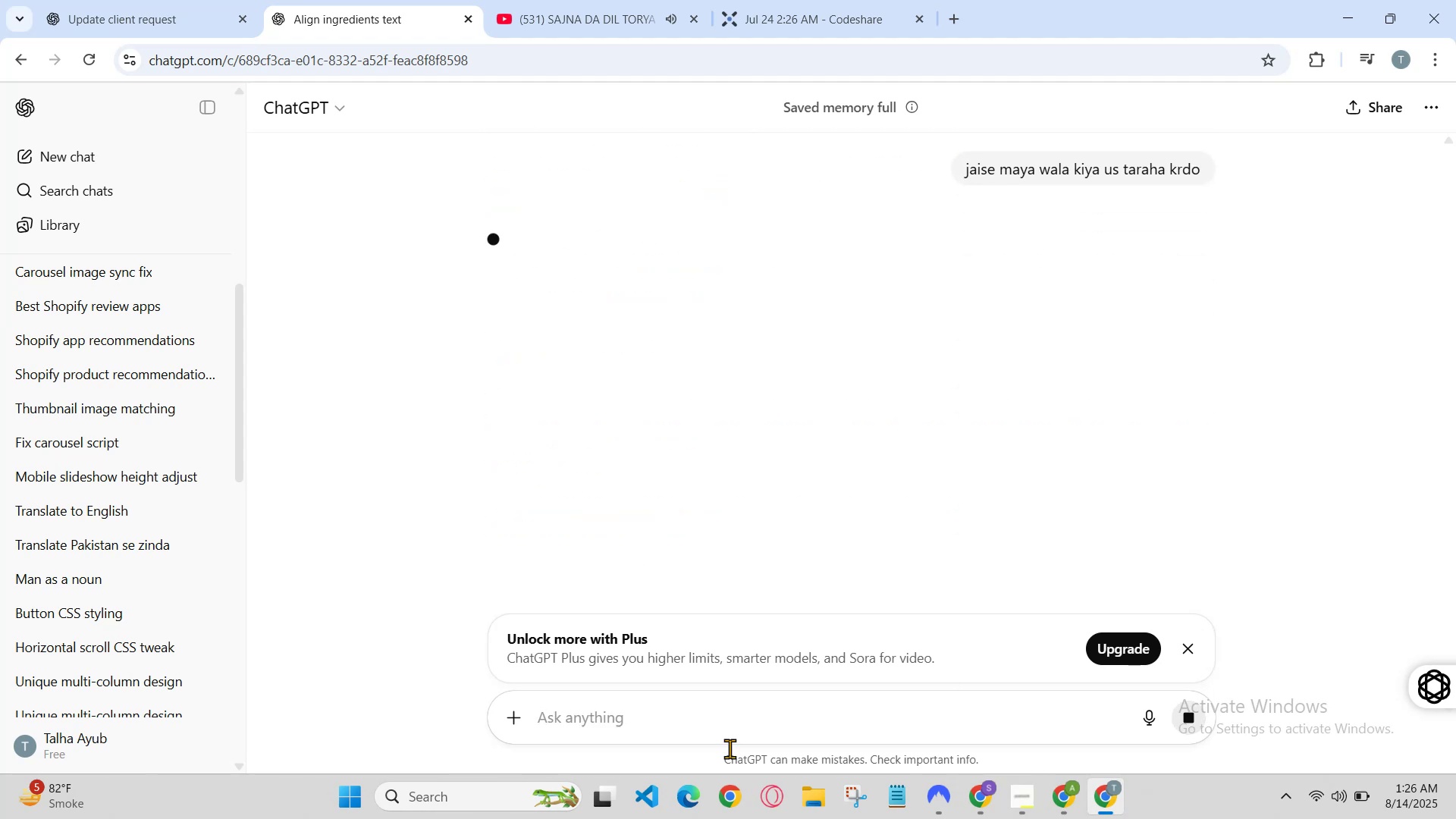 
scroll: coordinate [692, 339], scroll_direction: down, amount: 8.0
 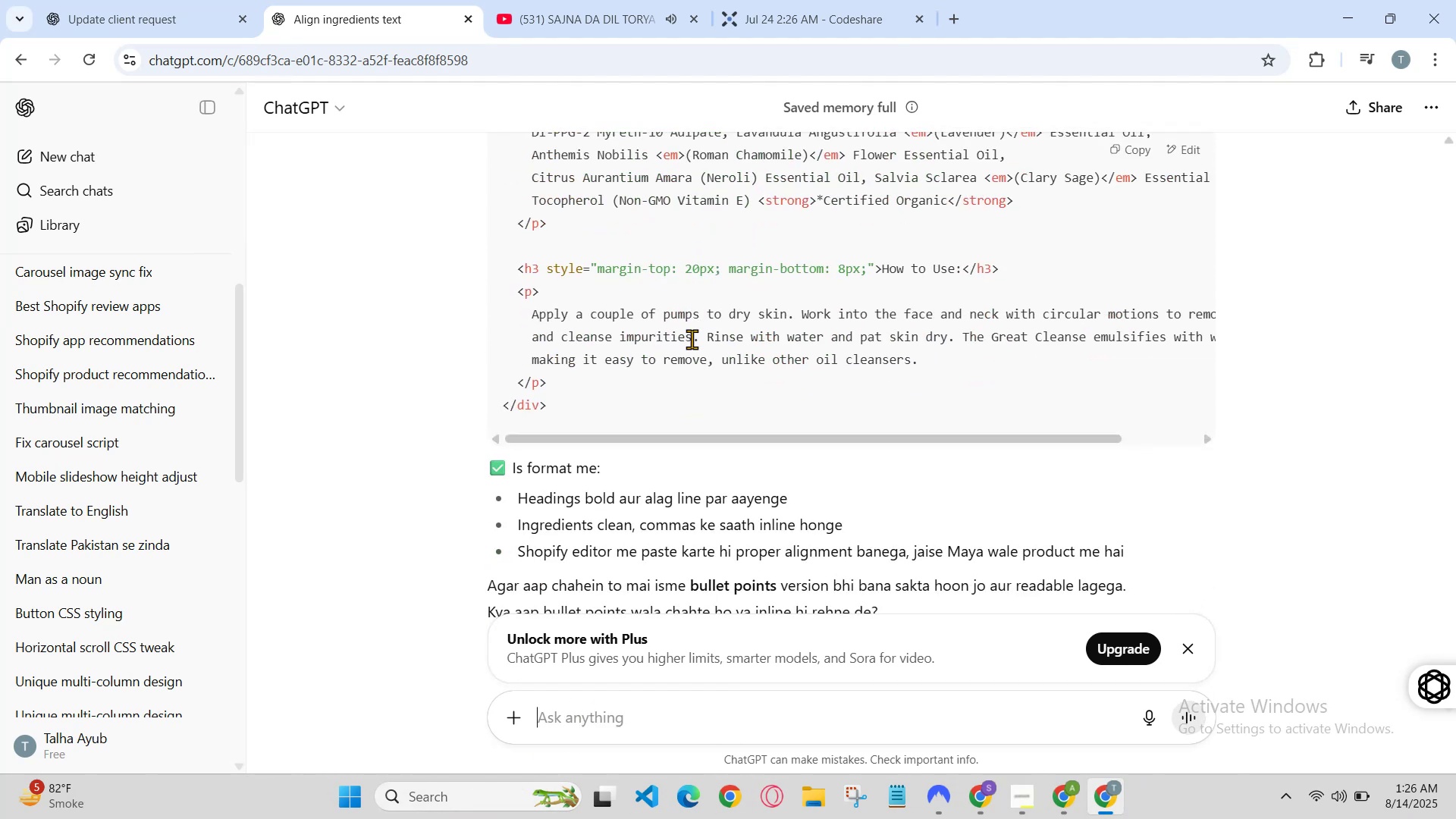 
scroll: coordinate [695, 340], scroll_direction: up, amount: 1.0
 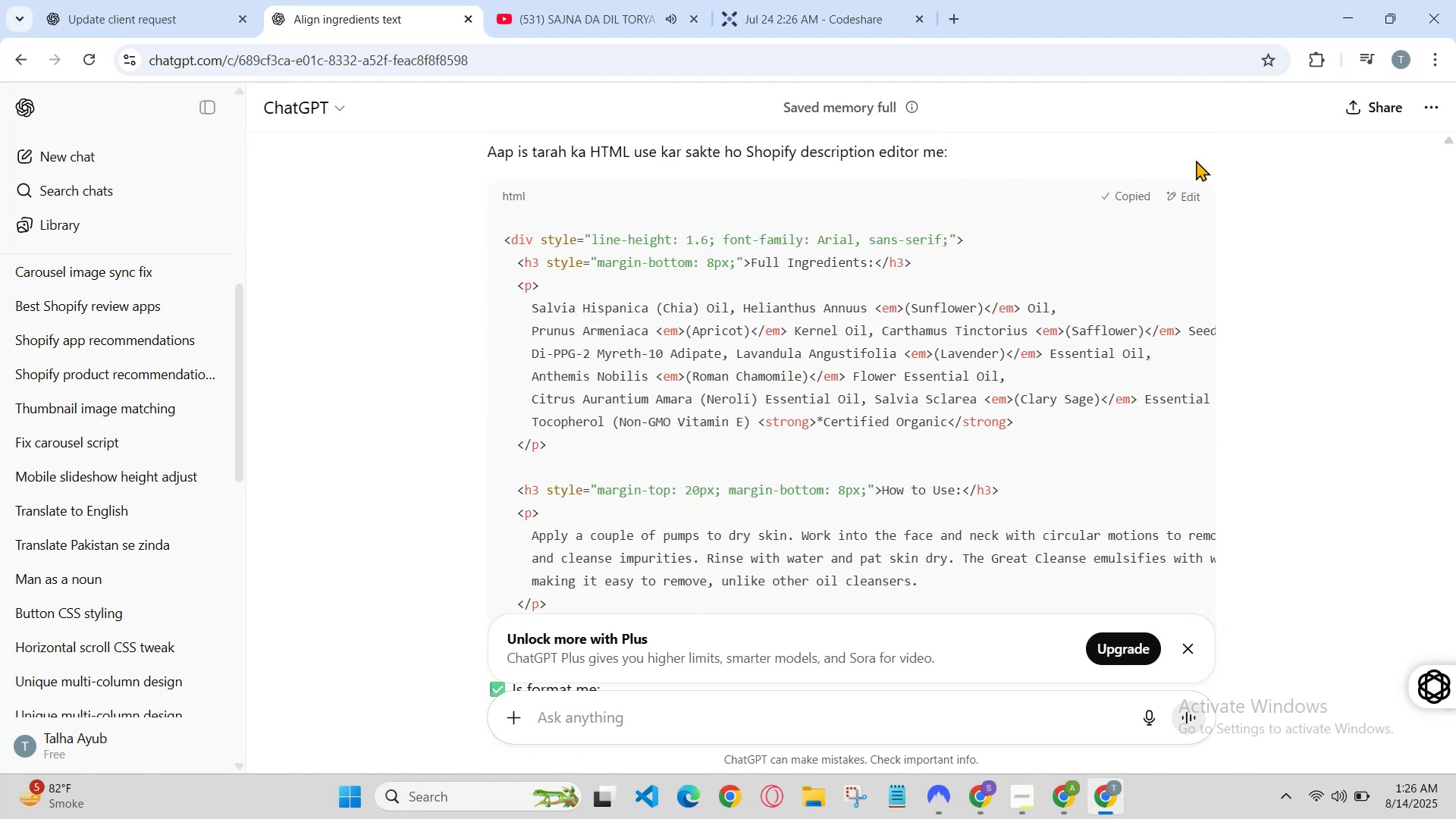 
left_click([1353, 0])
 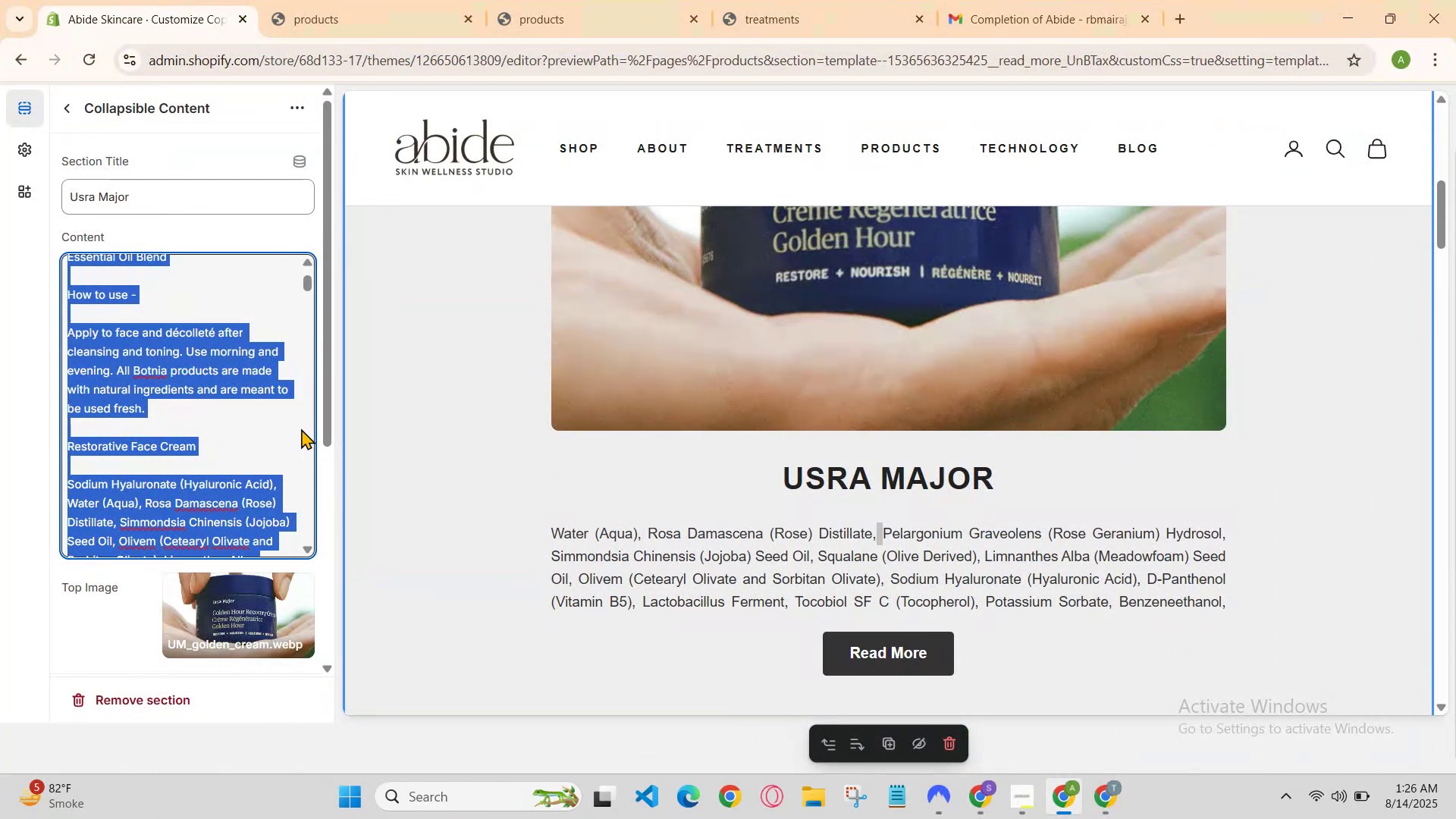 
left_click([284, 433])
 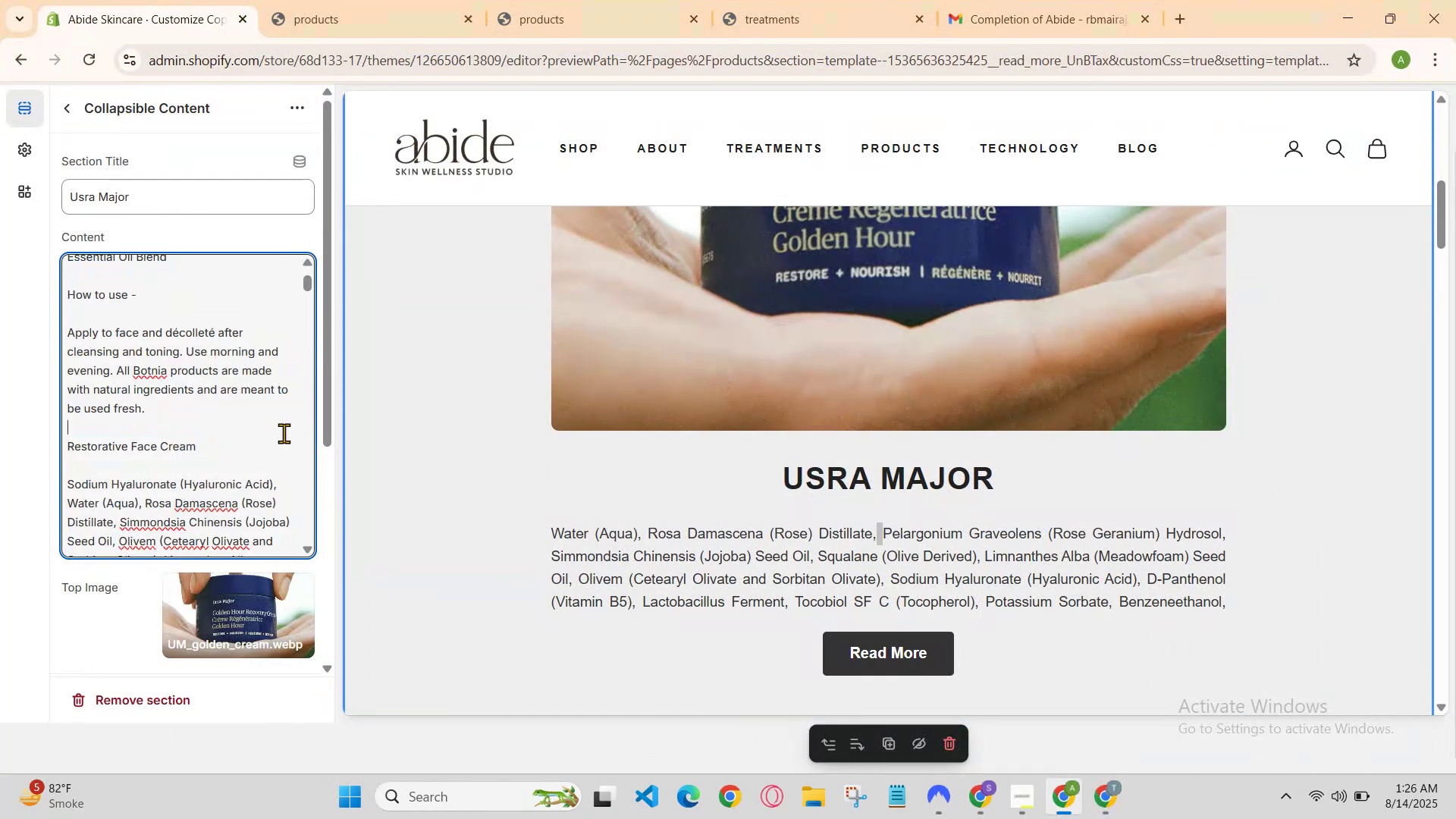 
key(Control+A)
 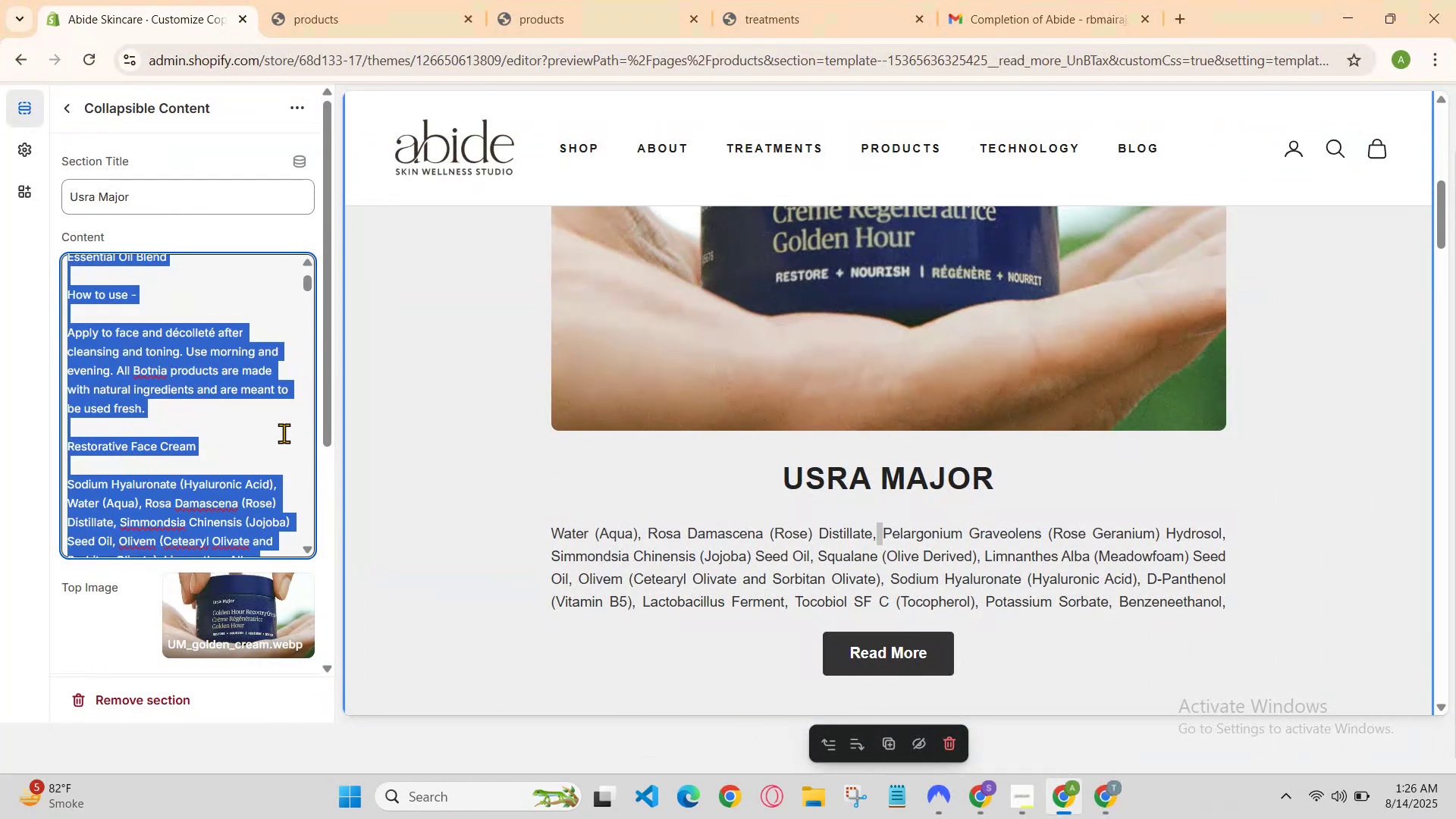 
key(Control+V)
 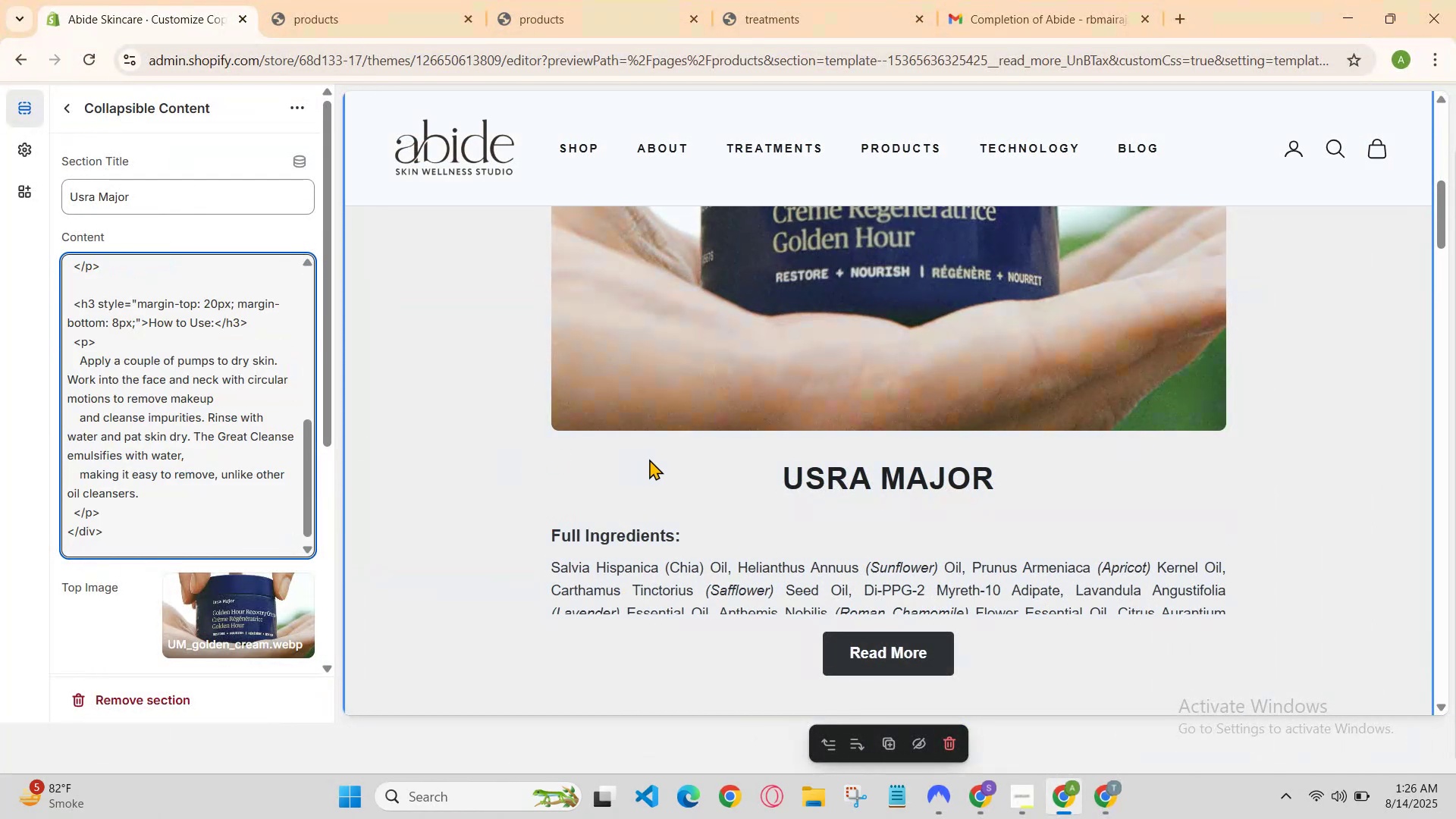 
scroll: coordinate [672, 459], scroll_direction: down, amount: 1.0
 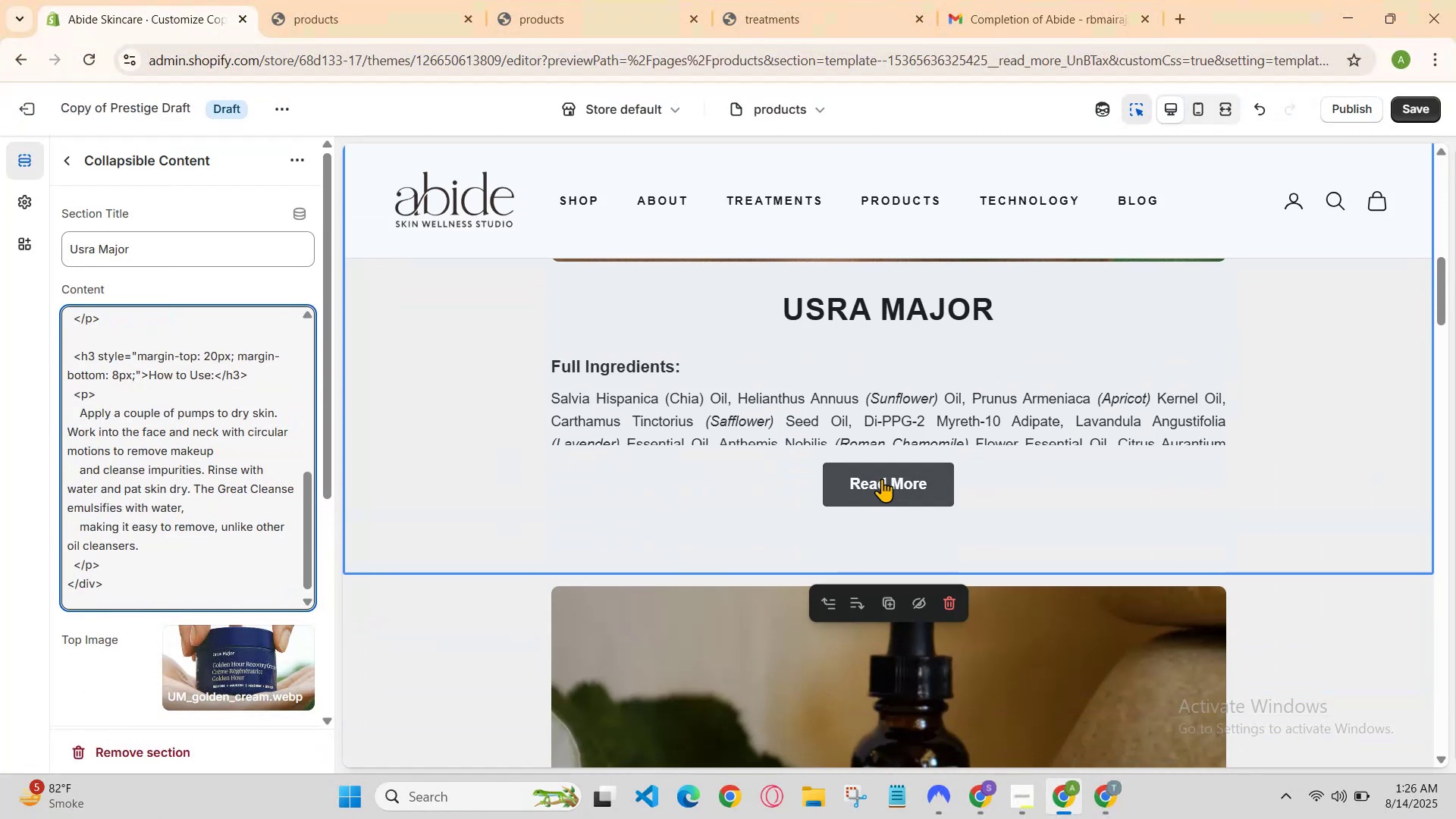 
left_click([888, 486])
 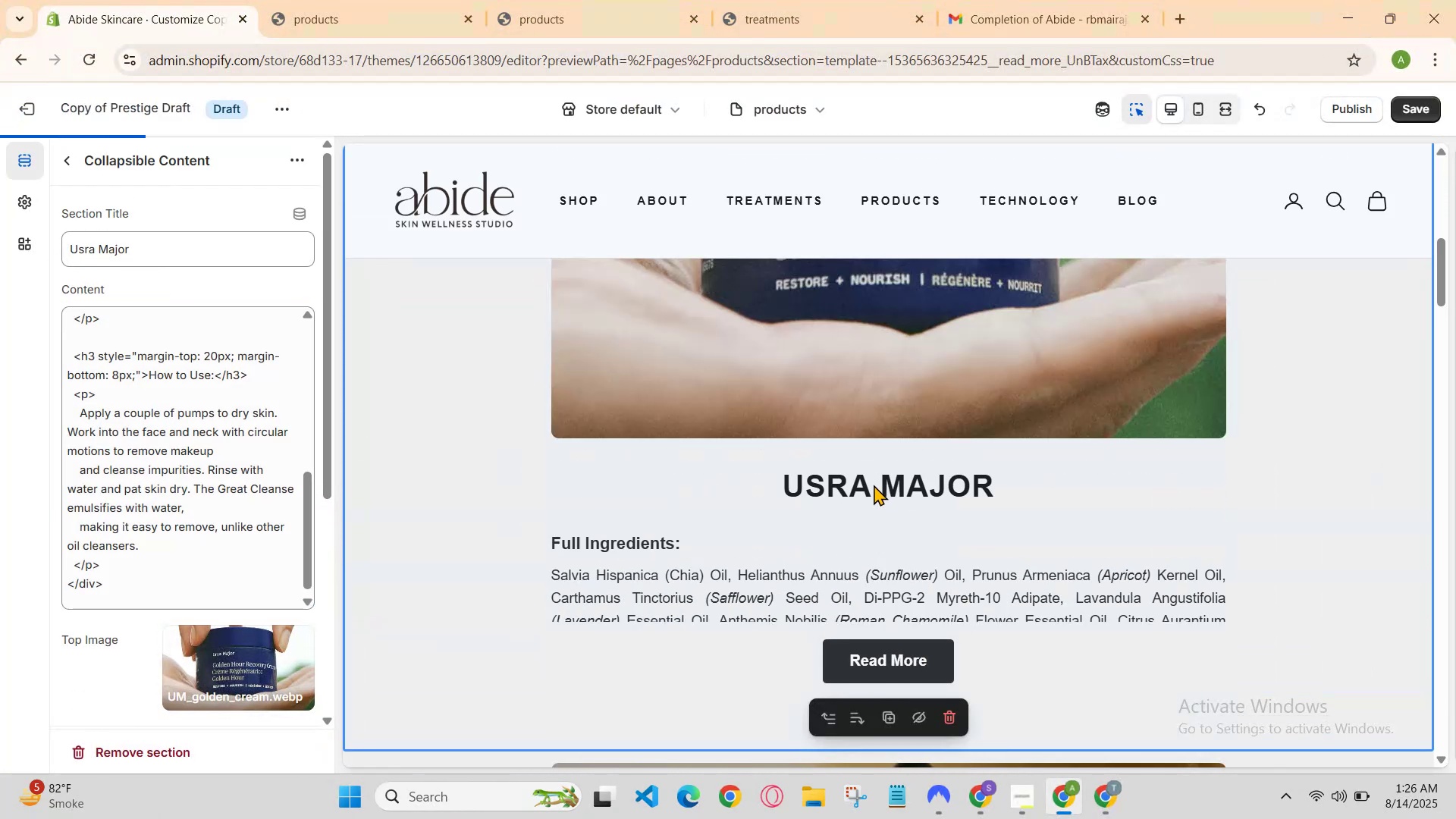 
scroll: coordinate [871, 488], scroll_direction: down, amount: 1.0
 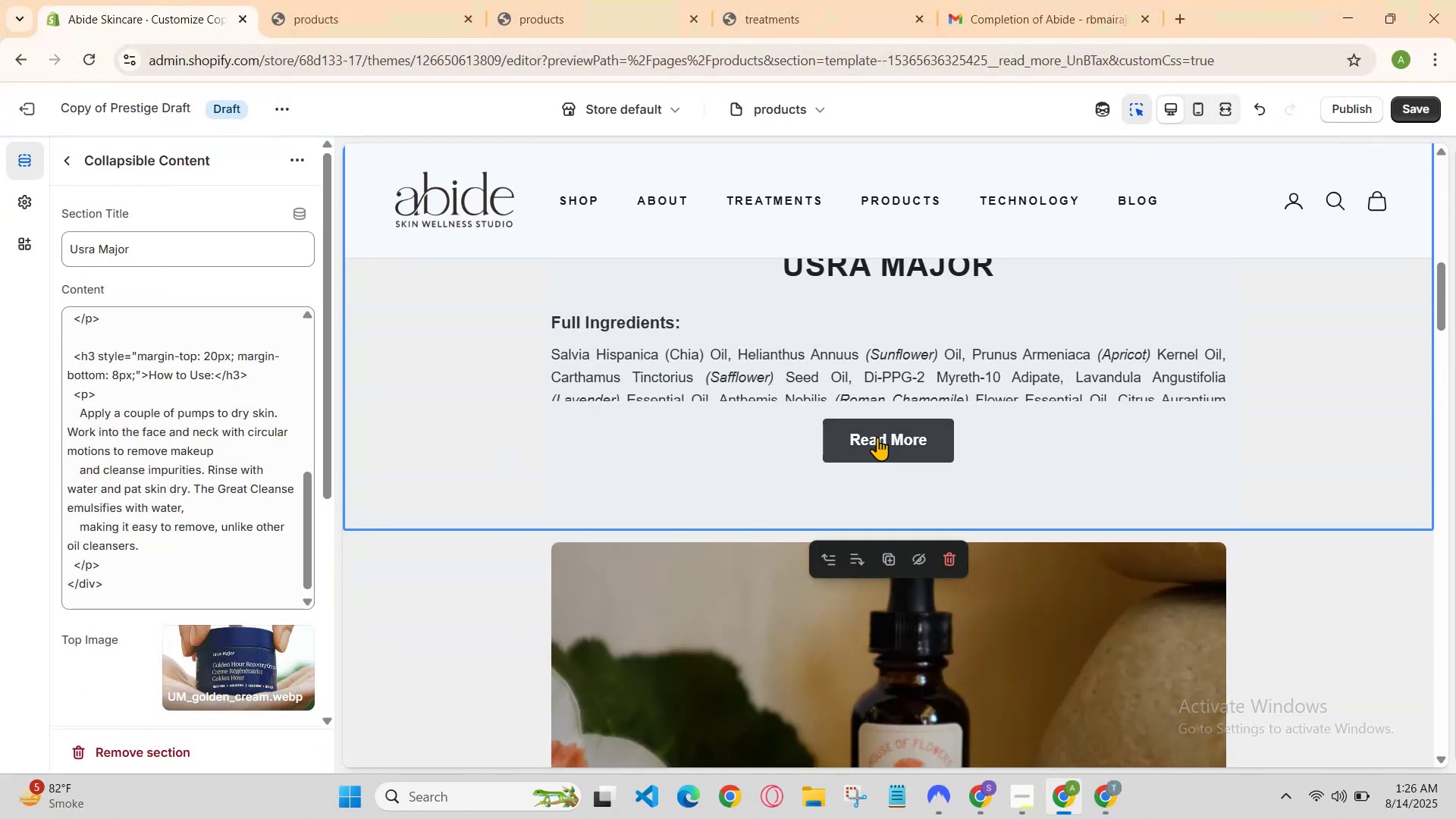 
double_click([879, 435])
 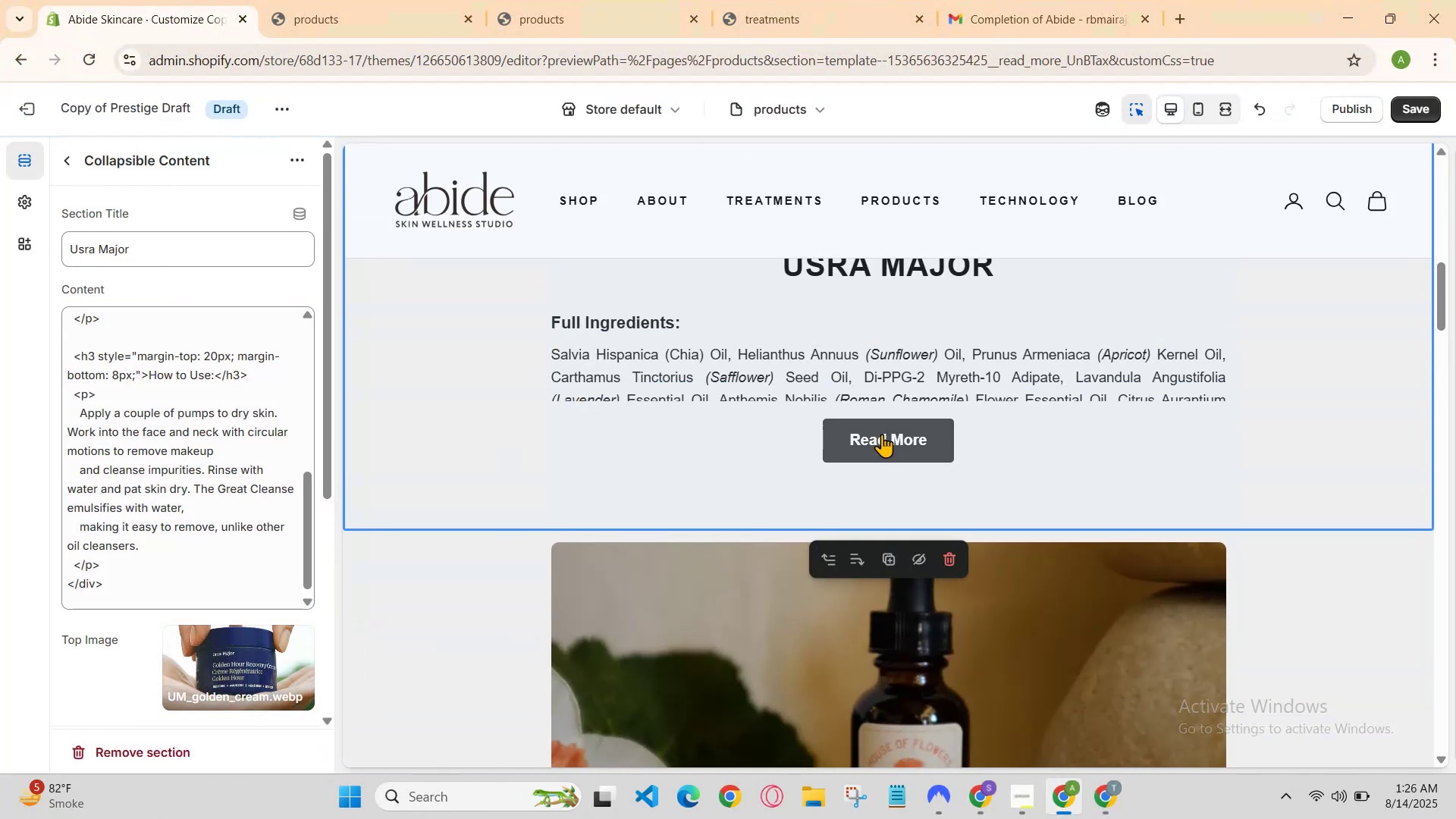 
left_click([886, 436])
 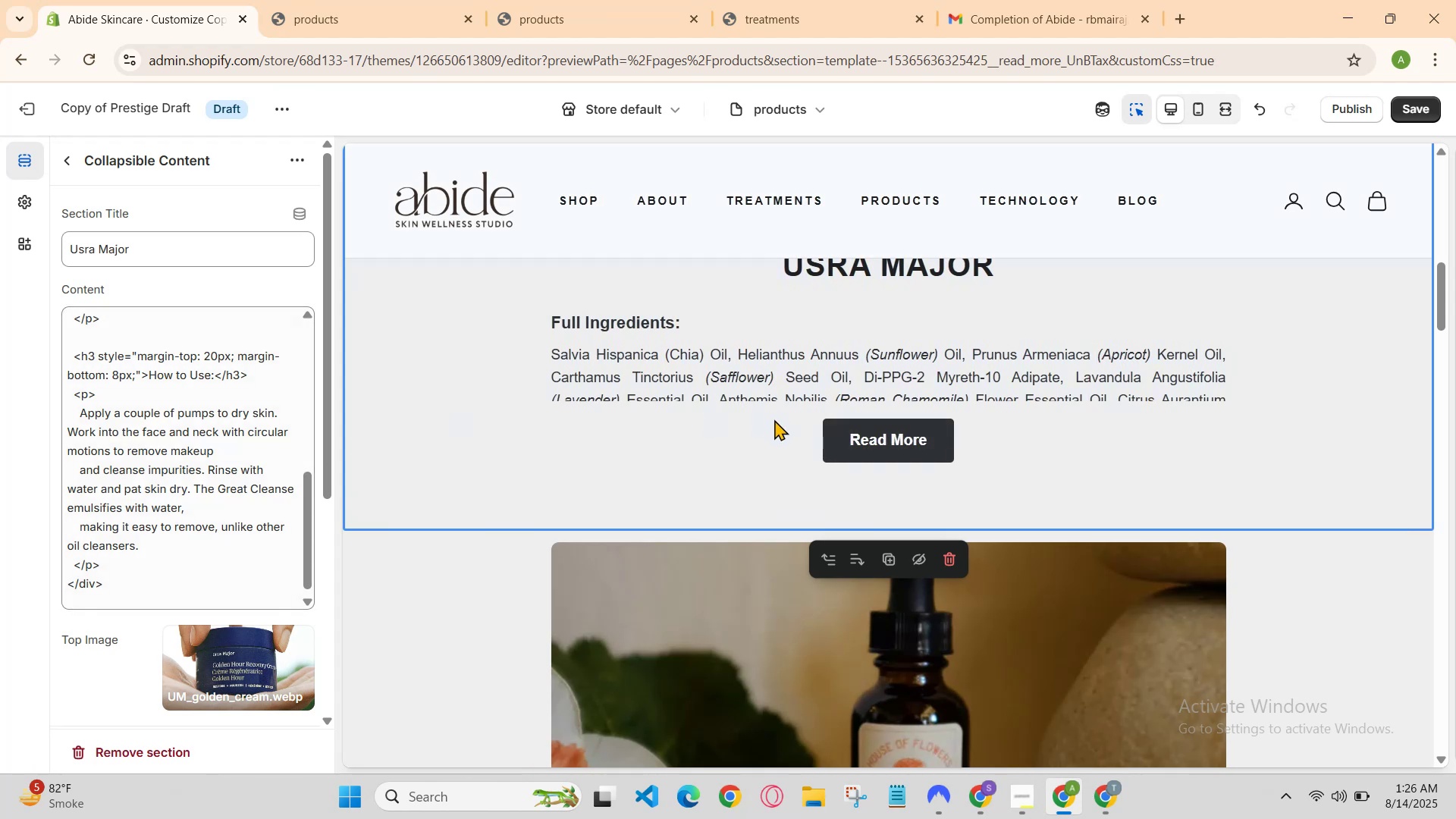 
left_click([886, 446])
 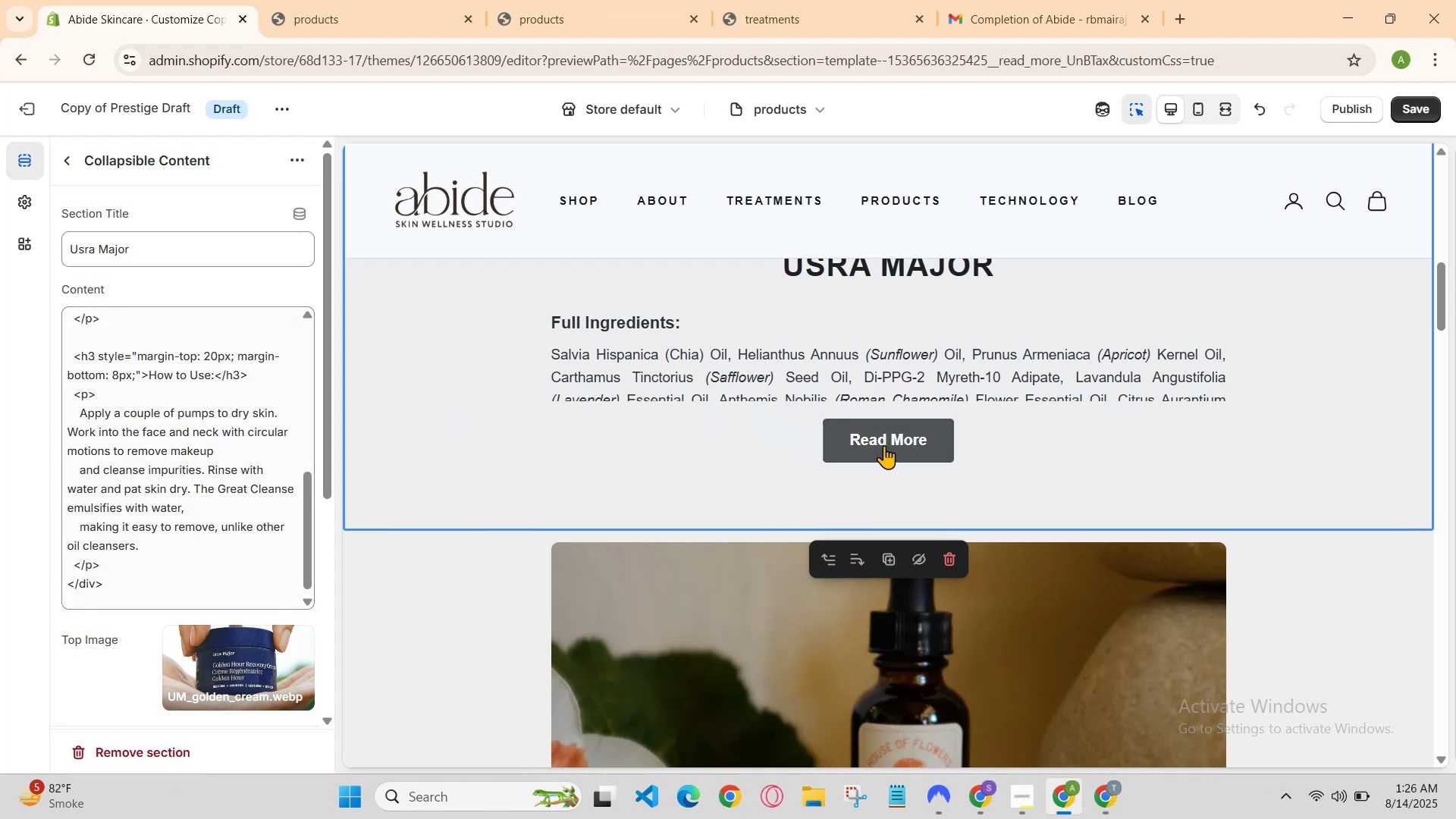 
left_click([884, 445])
 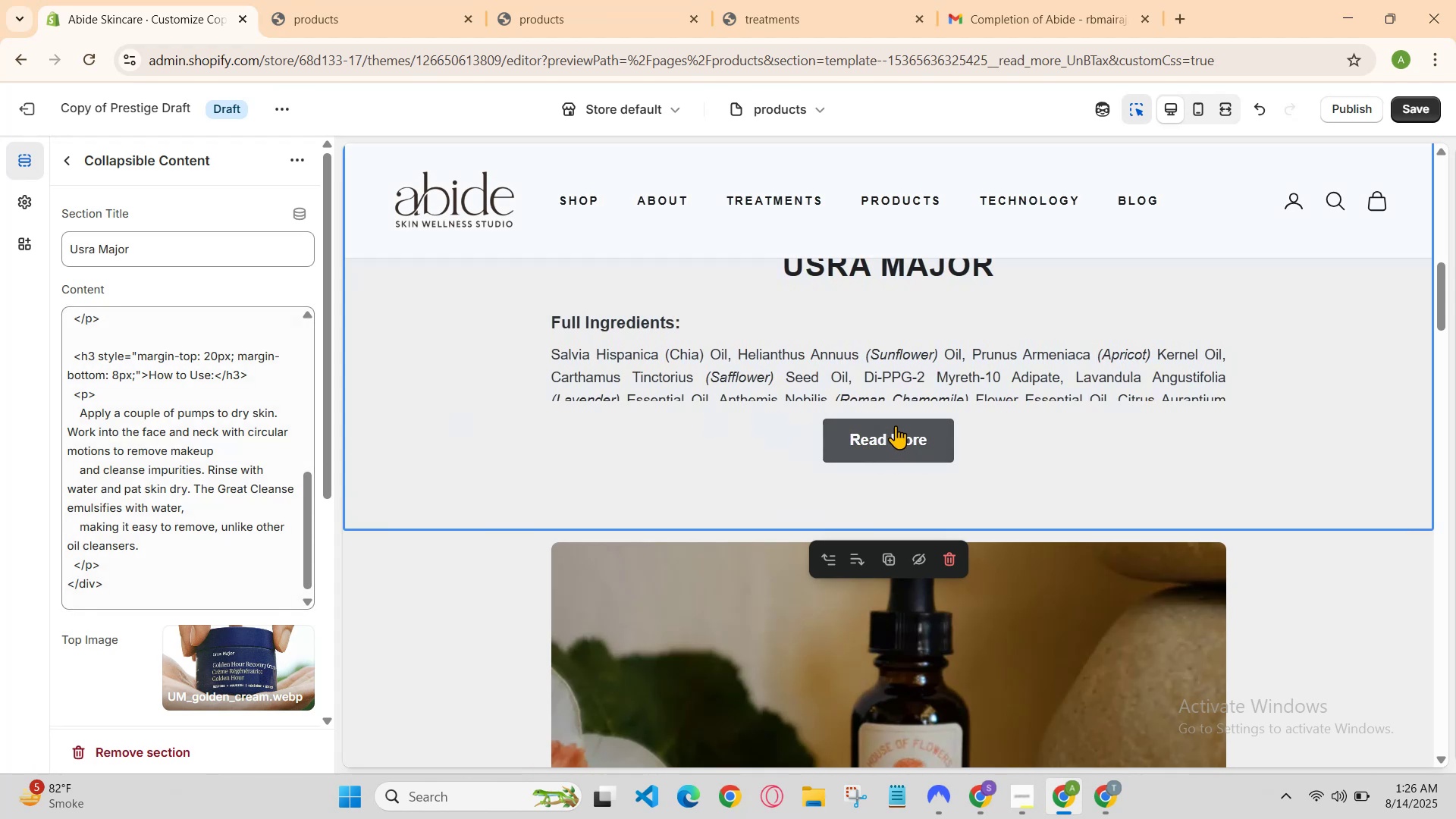 
left_click([896, 425])
 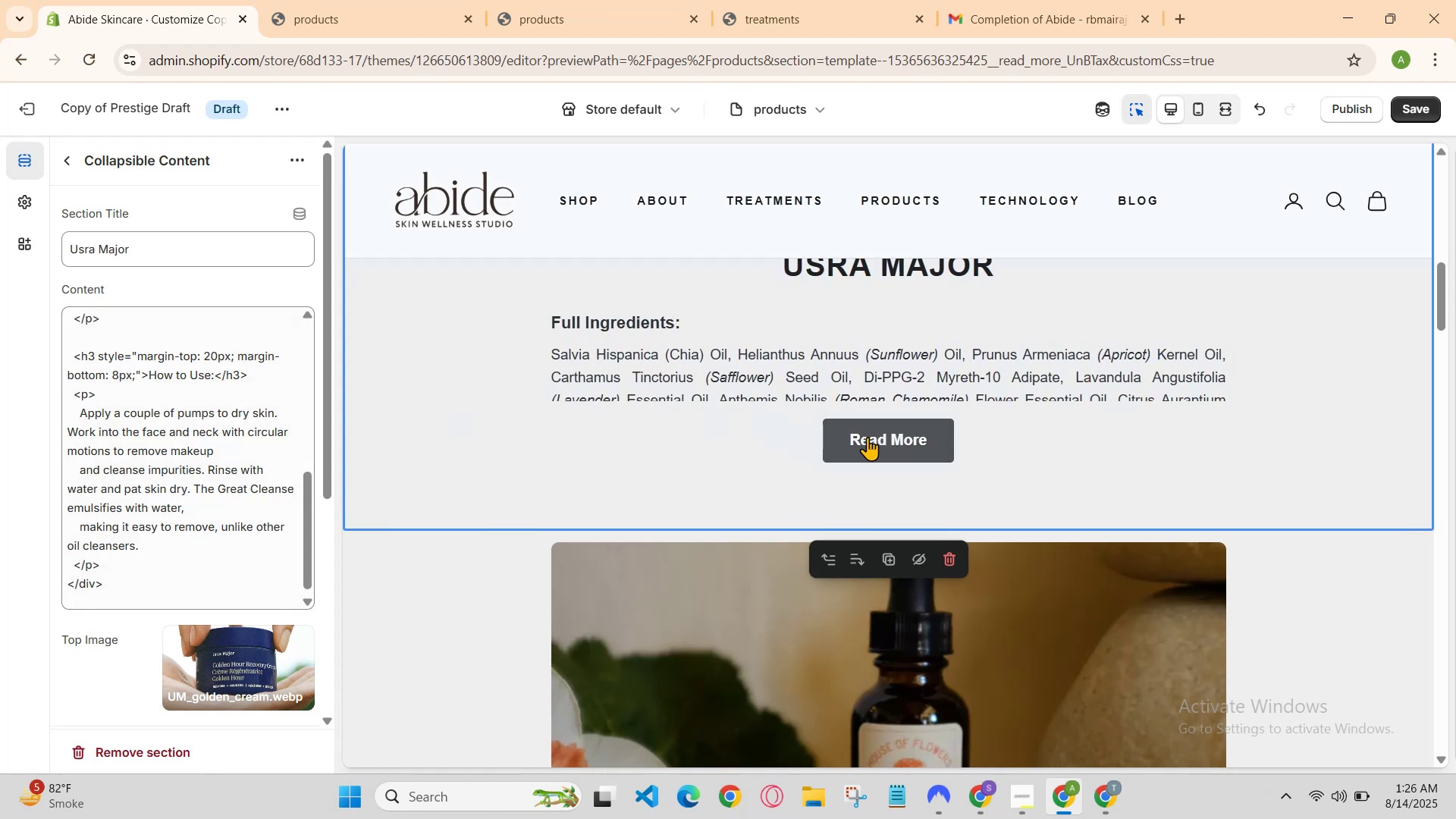 
left_click([868, 437])
 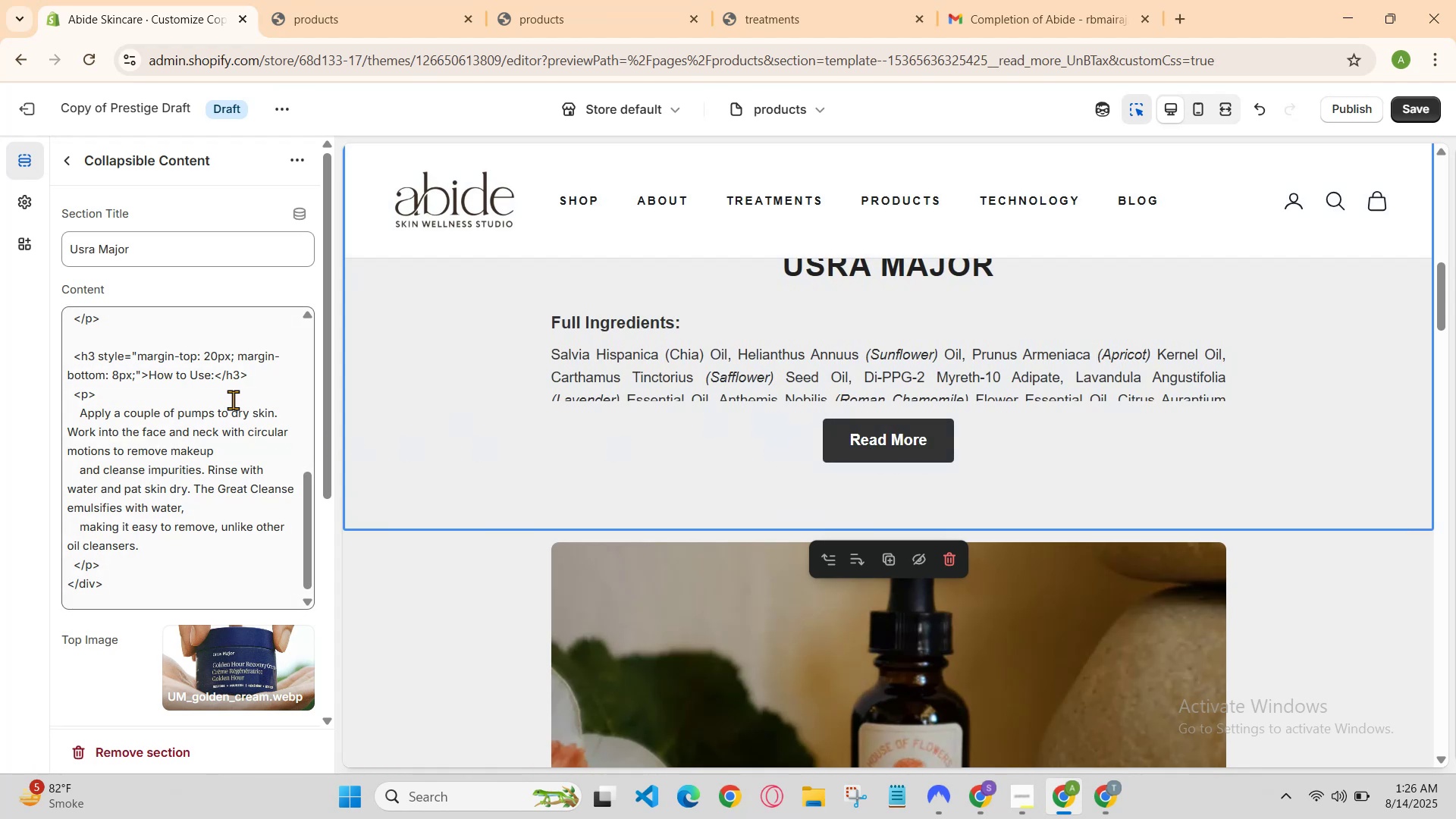 
scroll: coordinate [233, 398], scroll_direction: down, amount: 1.0
 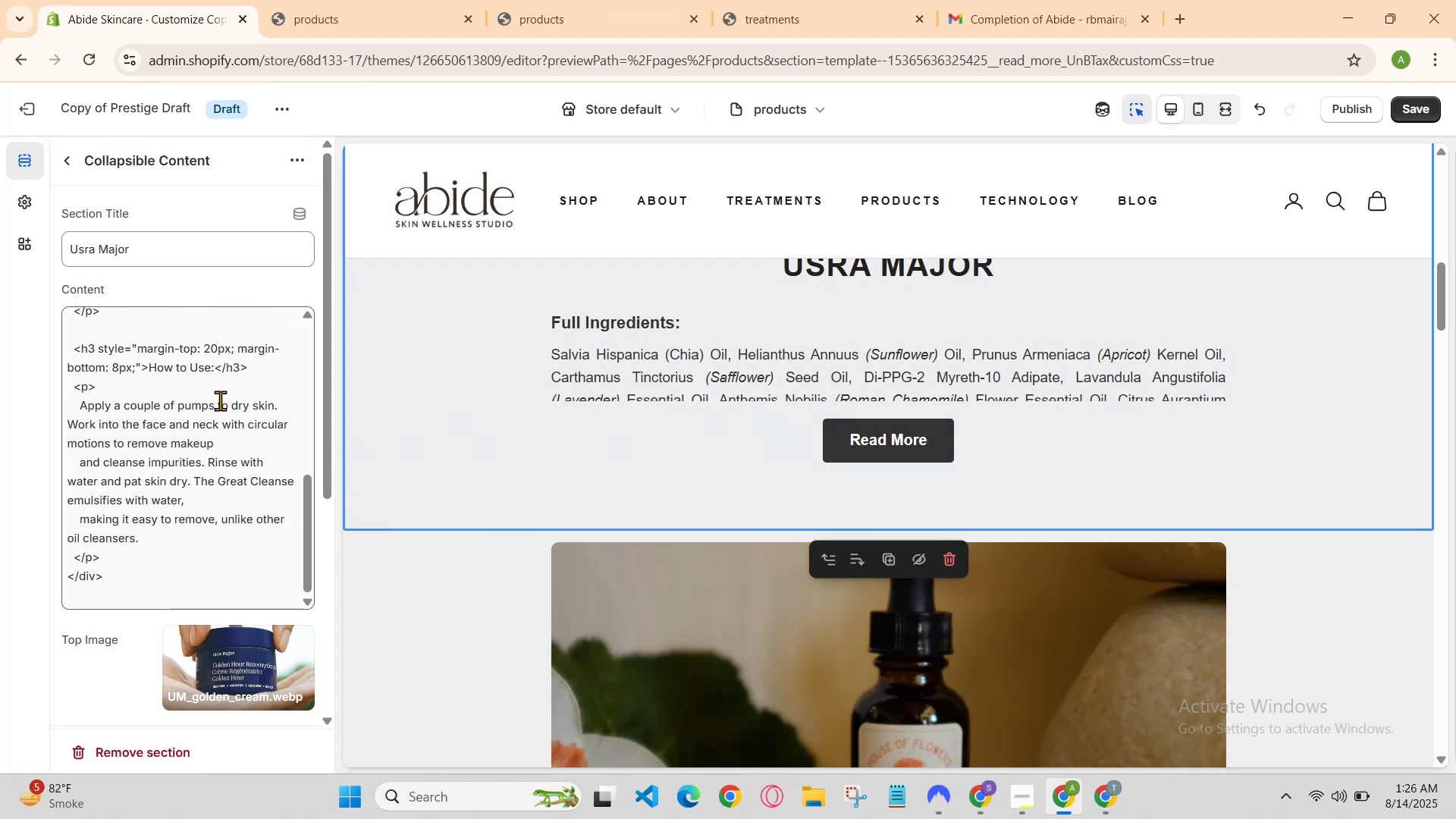 
scroll: coordinate [221, 401], scroll_direction: up, amount: 1.0
 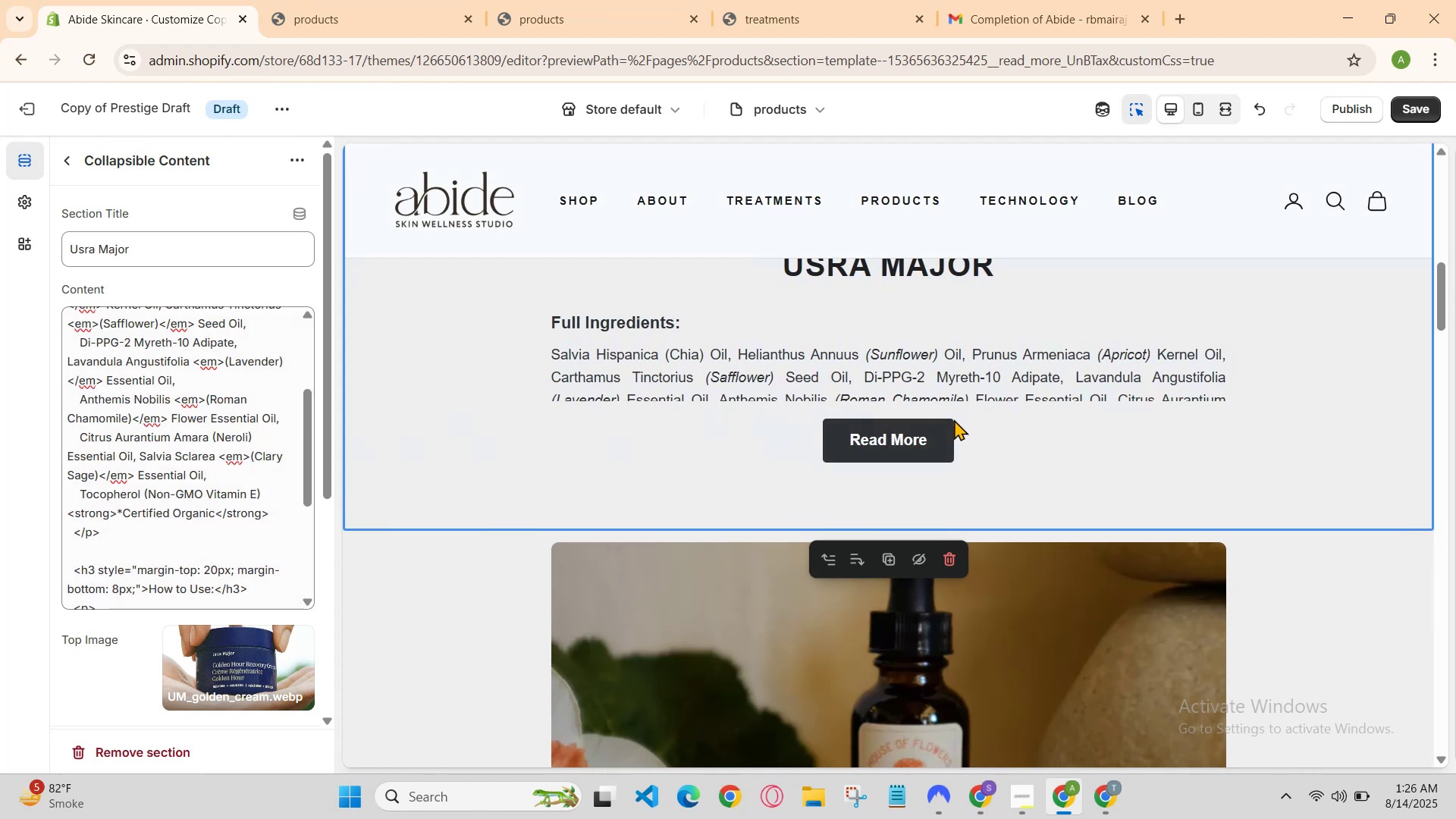 
left_click([928, 431])
 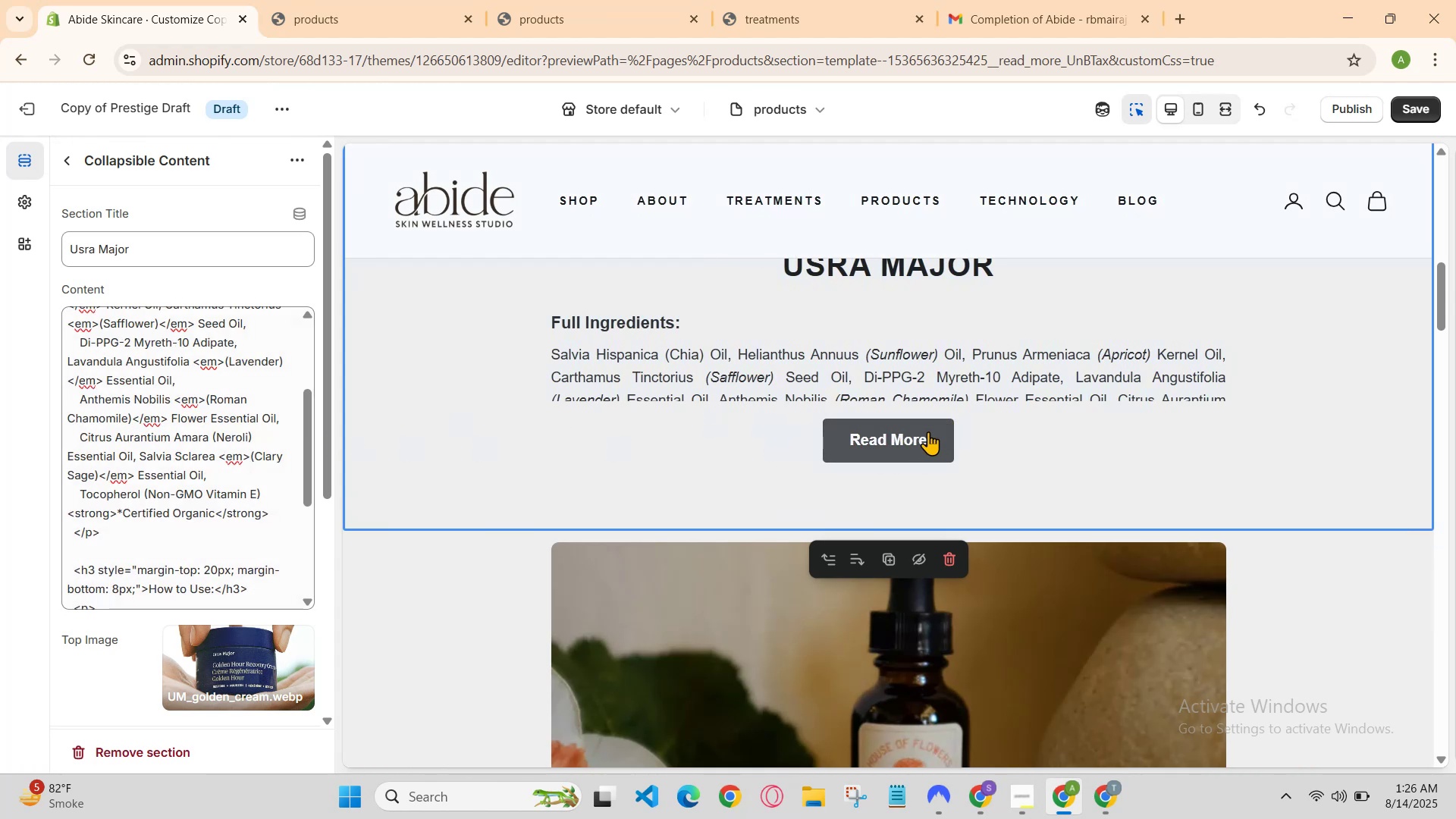 
scroll: coordinate [968, 463], scroll_direction: down, amount: 3.0
 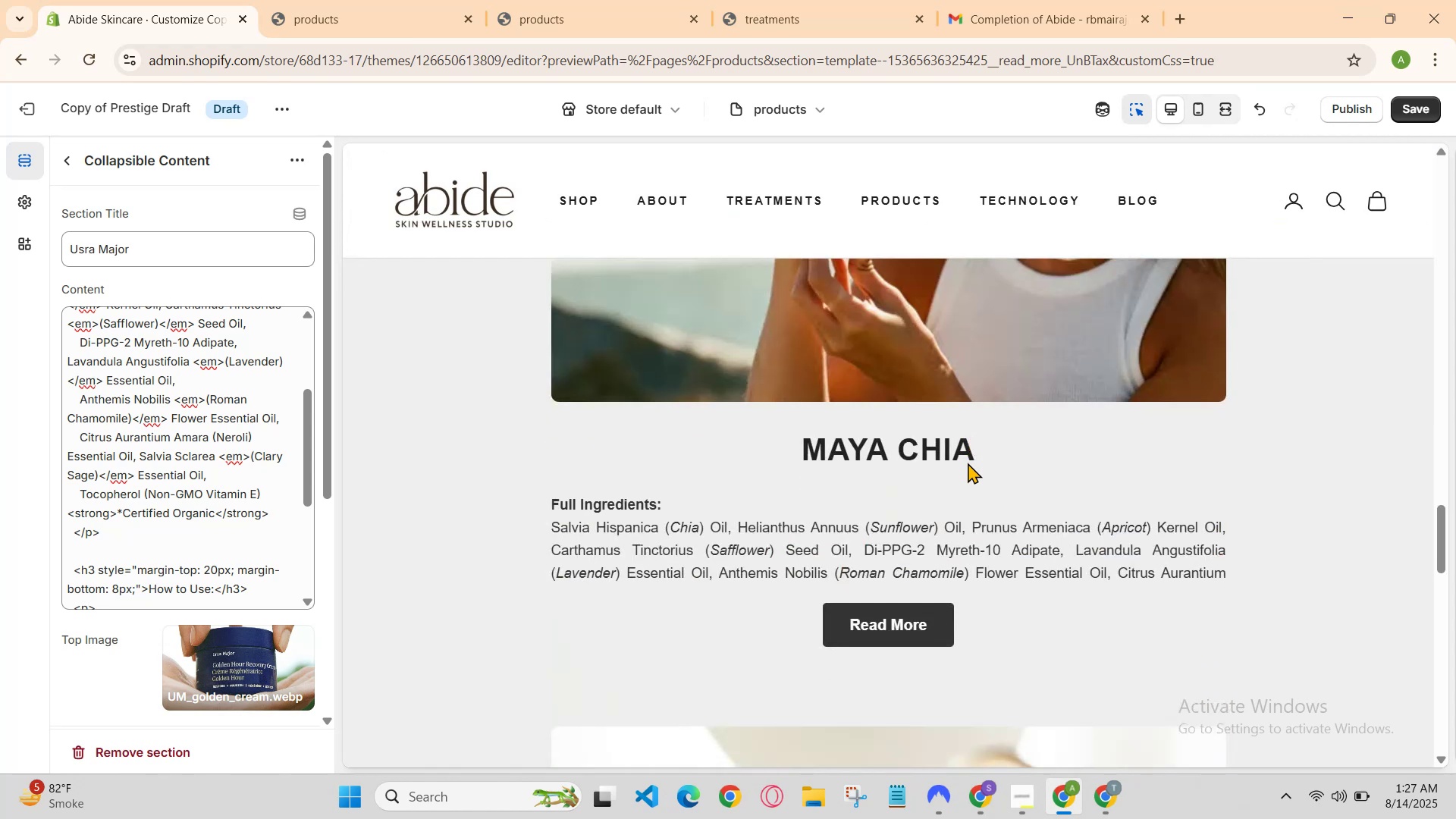 
scroll: coordinate [148, 370], scroll_direction: up, amount: 13.0
 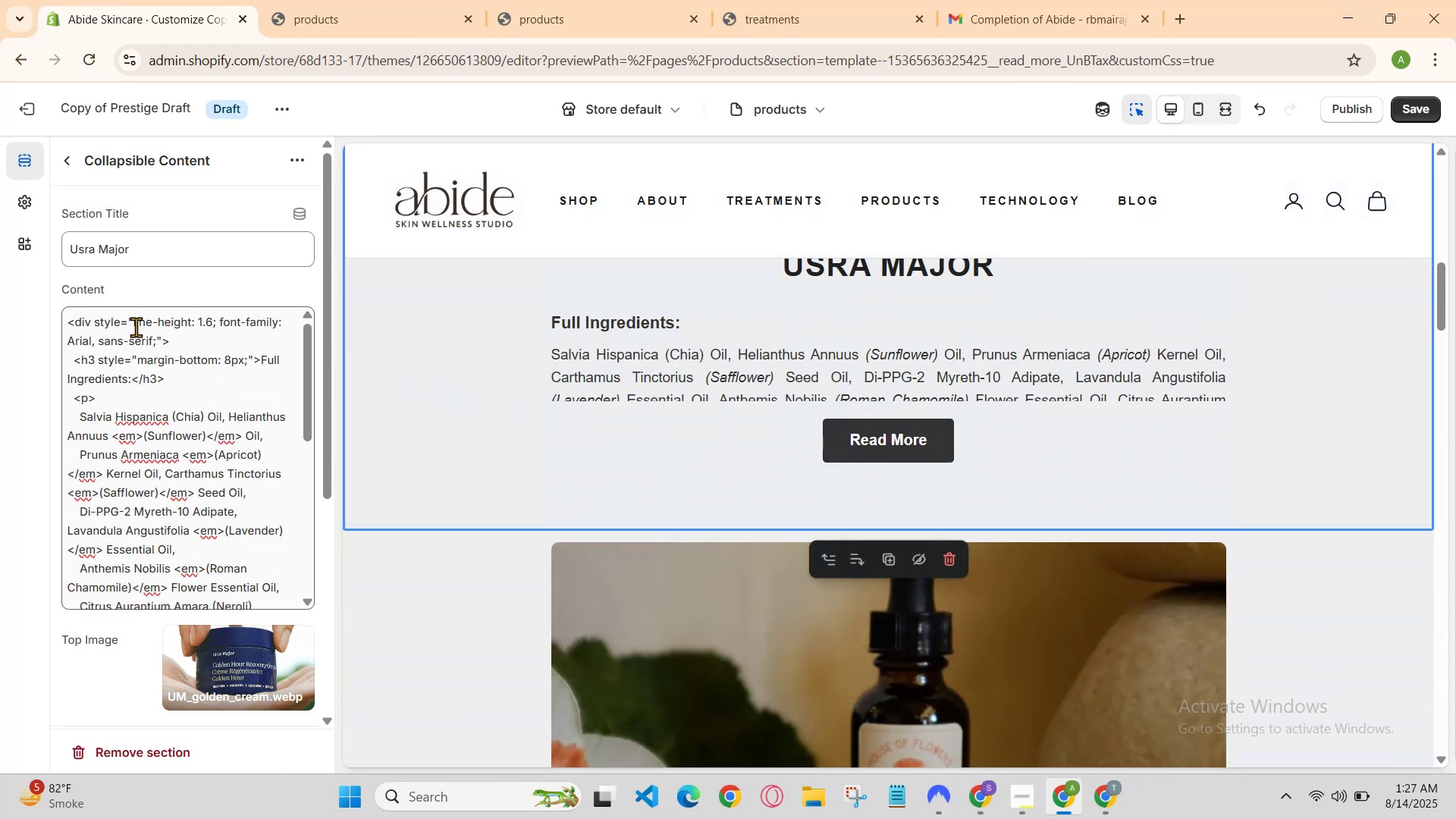 
left_click_drag(start_coordinate=[95, 330], to_coordinate=[134, 344])
 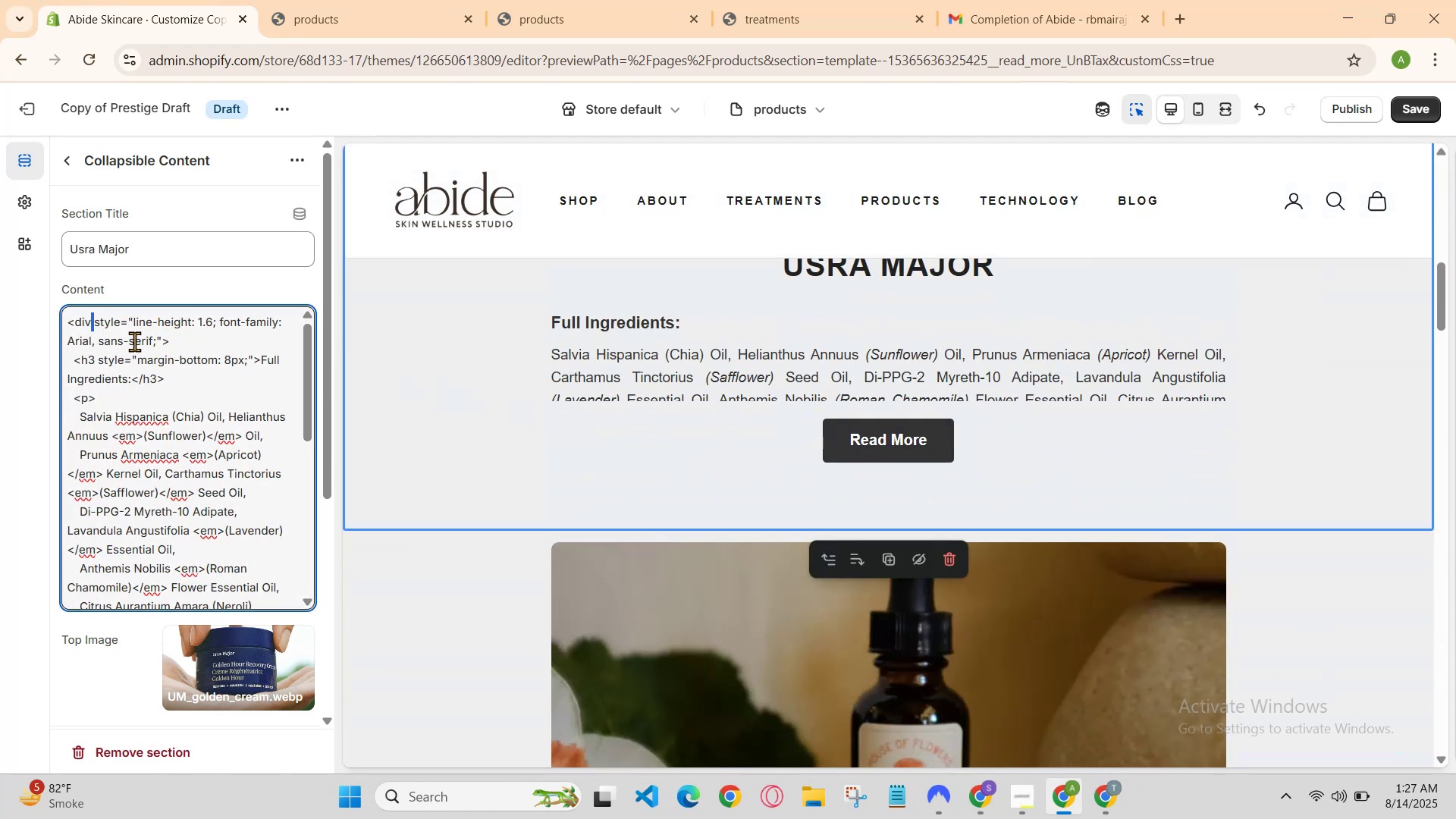 
key(Control+Z)
 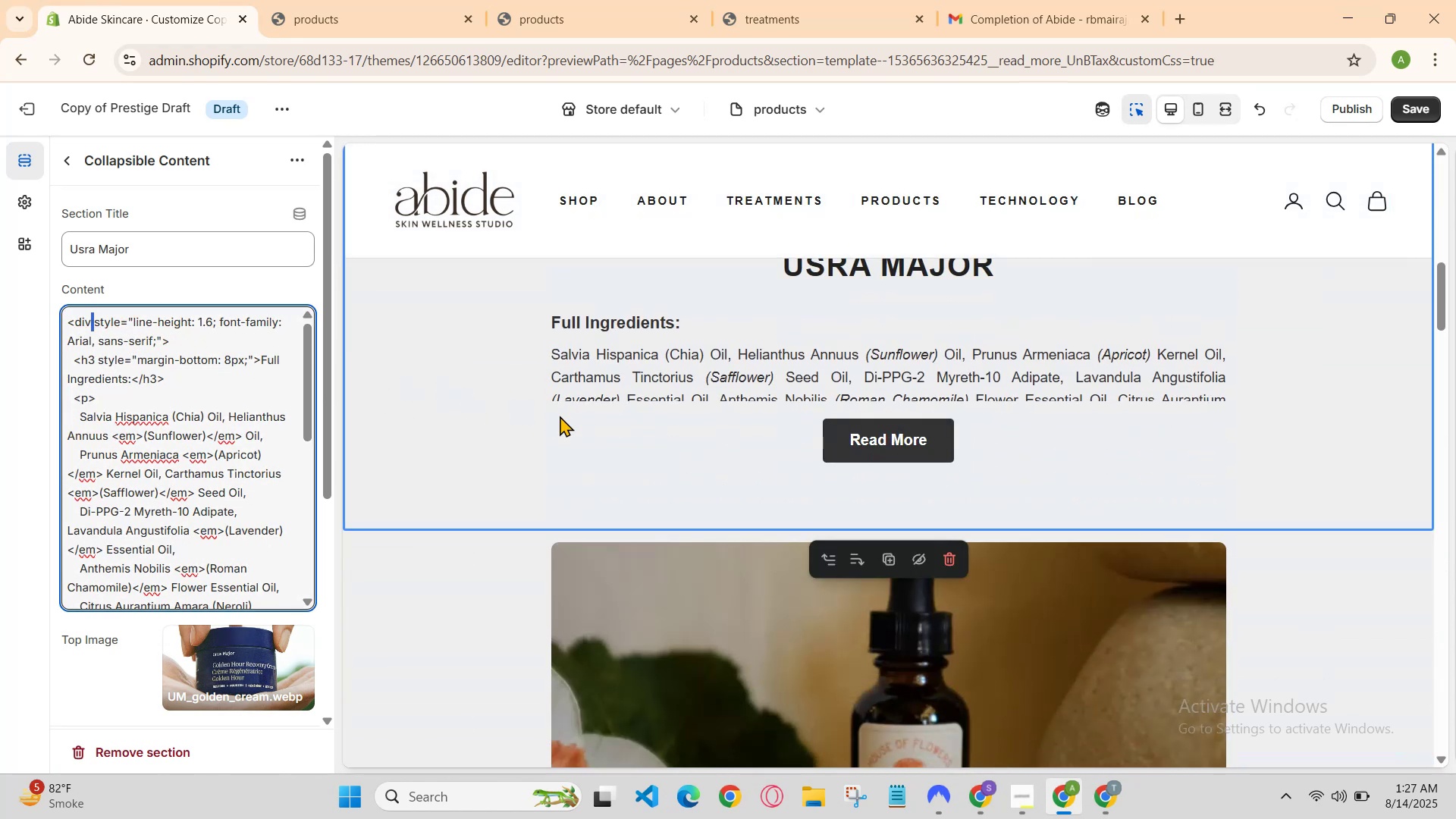 
key(Control+Z)
 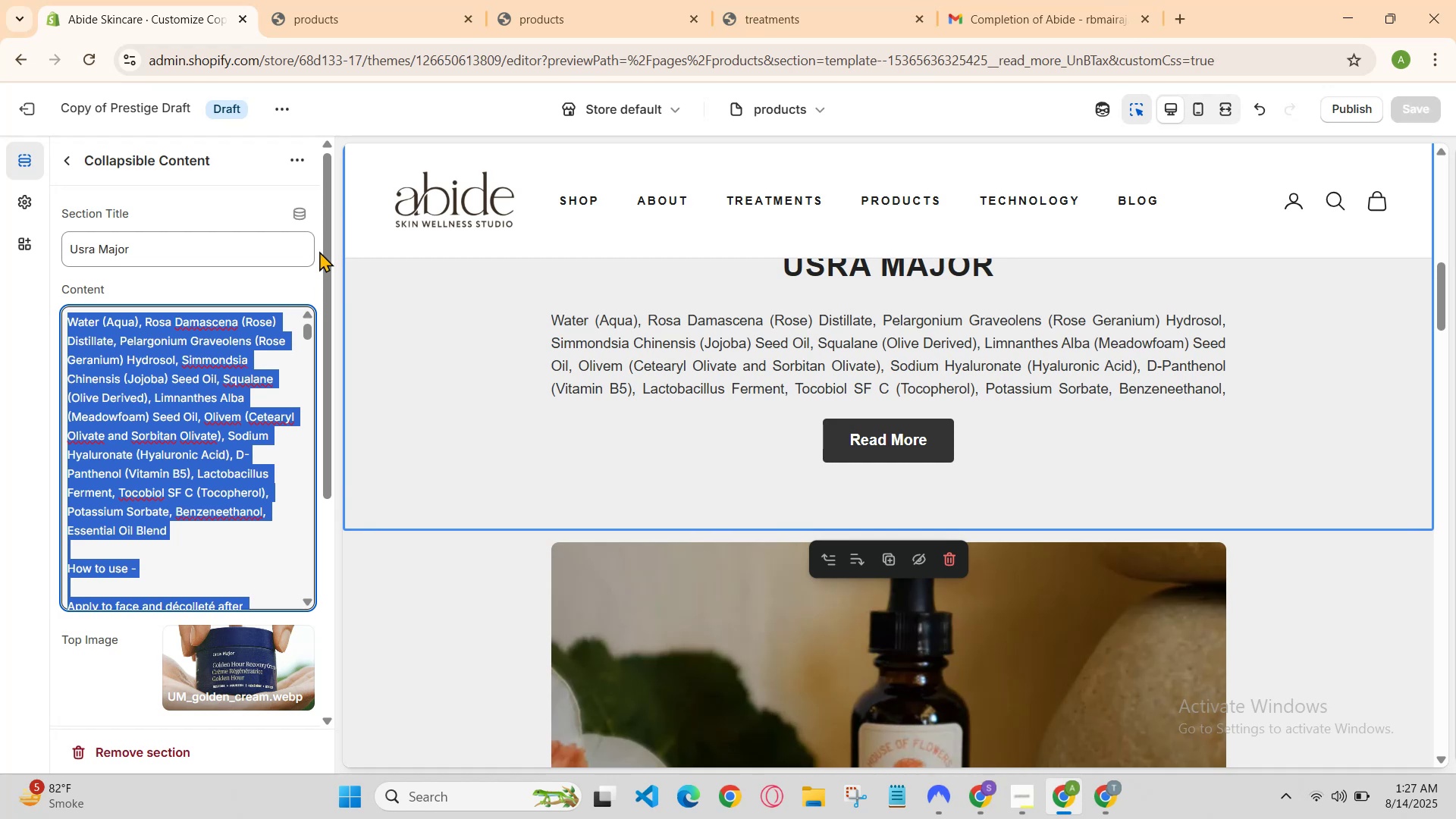 
left_click([344, 0])
 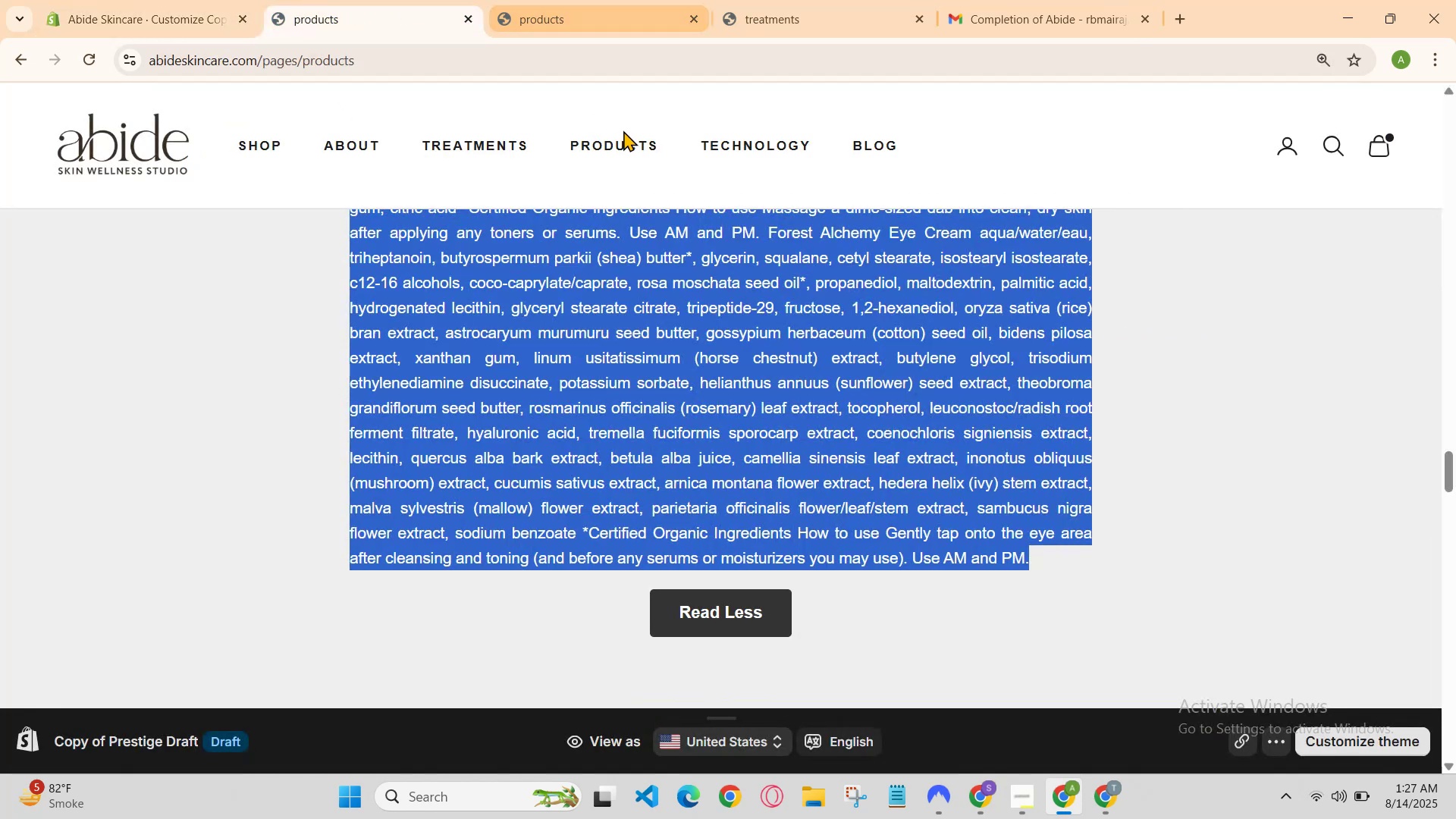 
left_click([672, 0])
 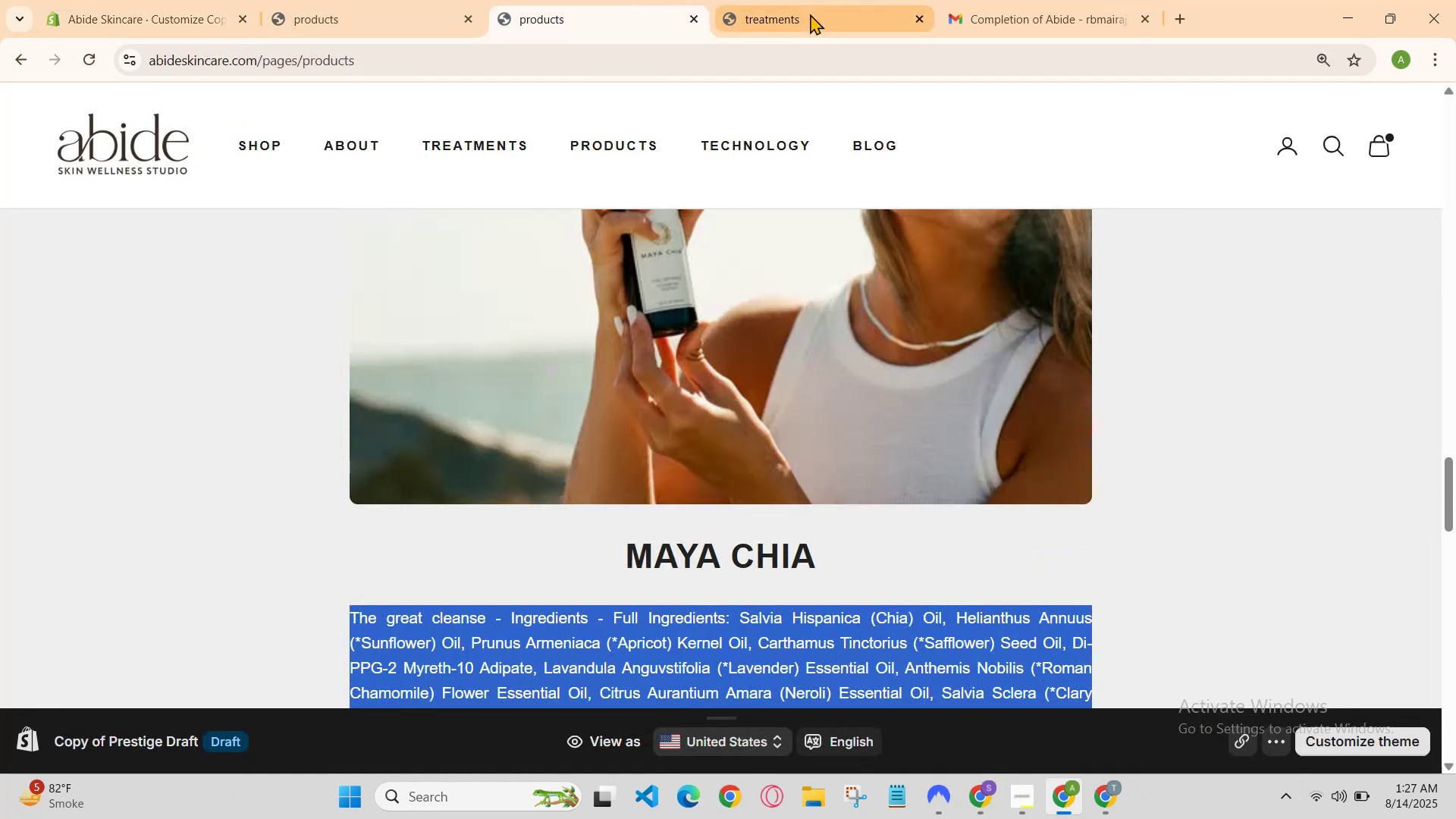 
double_click([814, 13])
 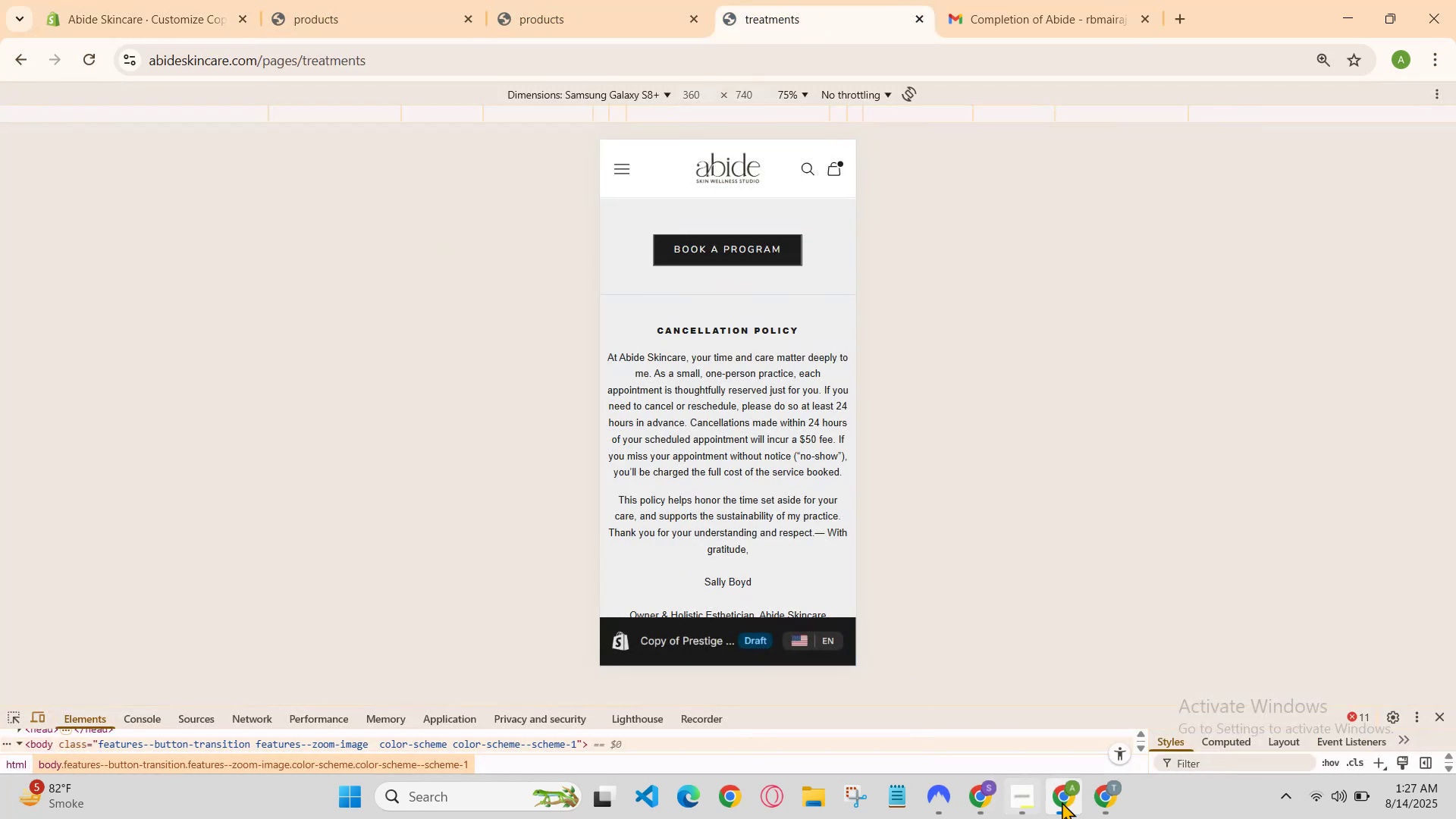 
left_click([1090, 799])
 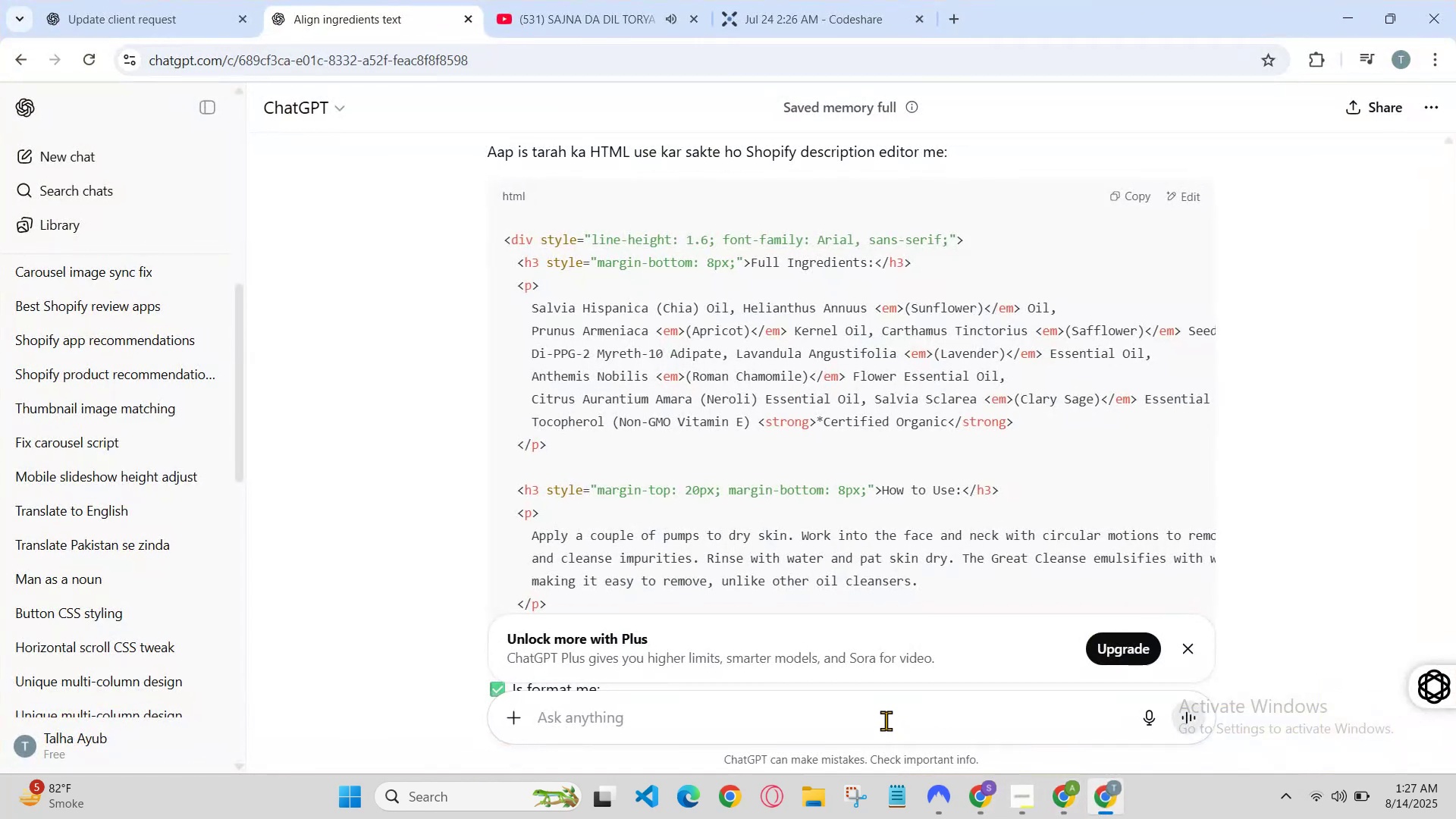 
left_click([870, 713])
 